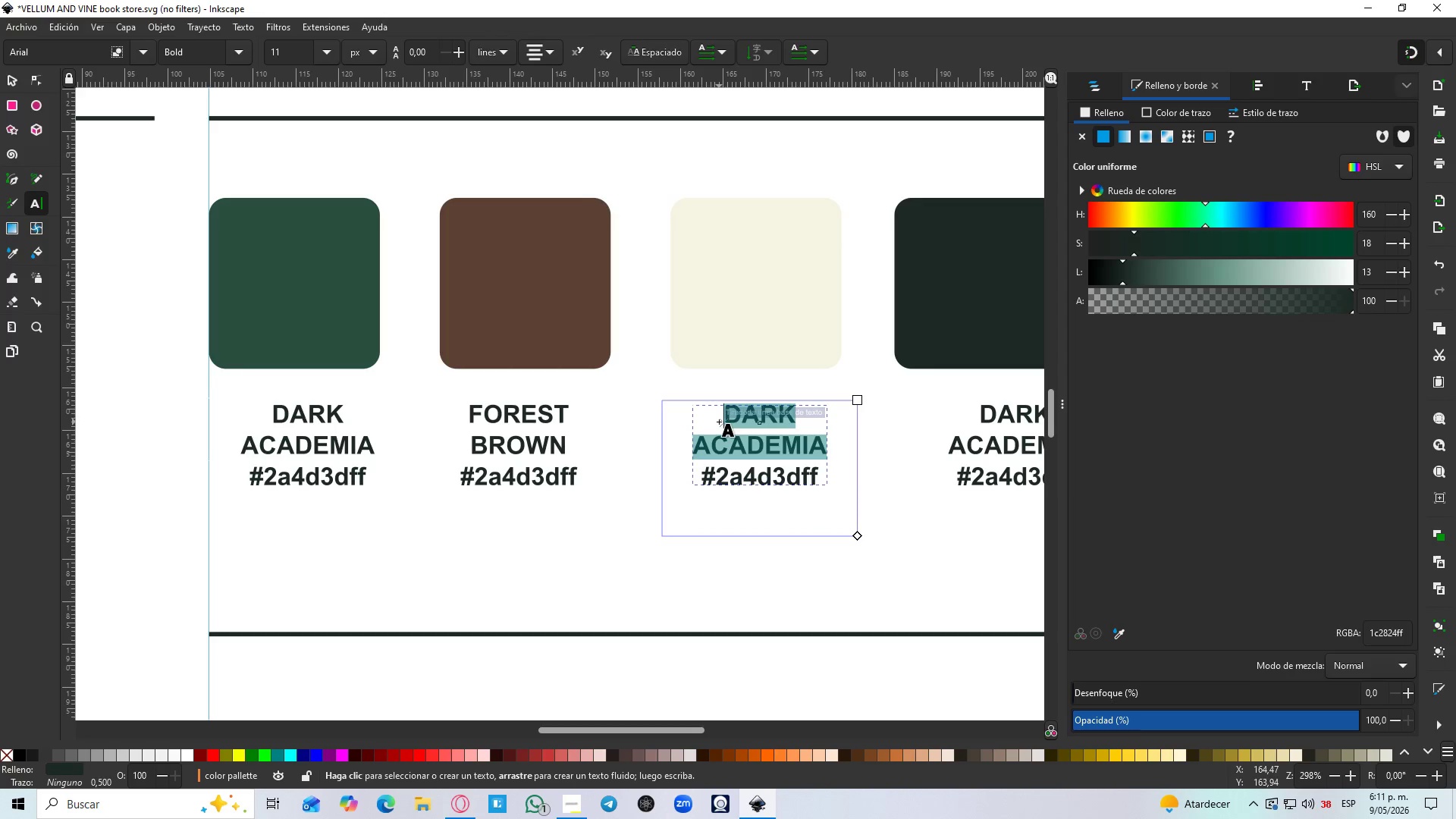 
type(AGED VELLUM)
 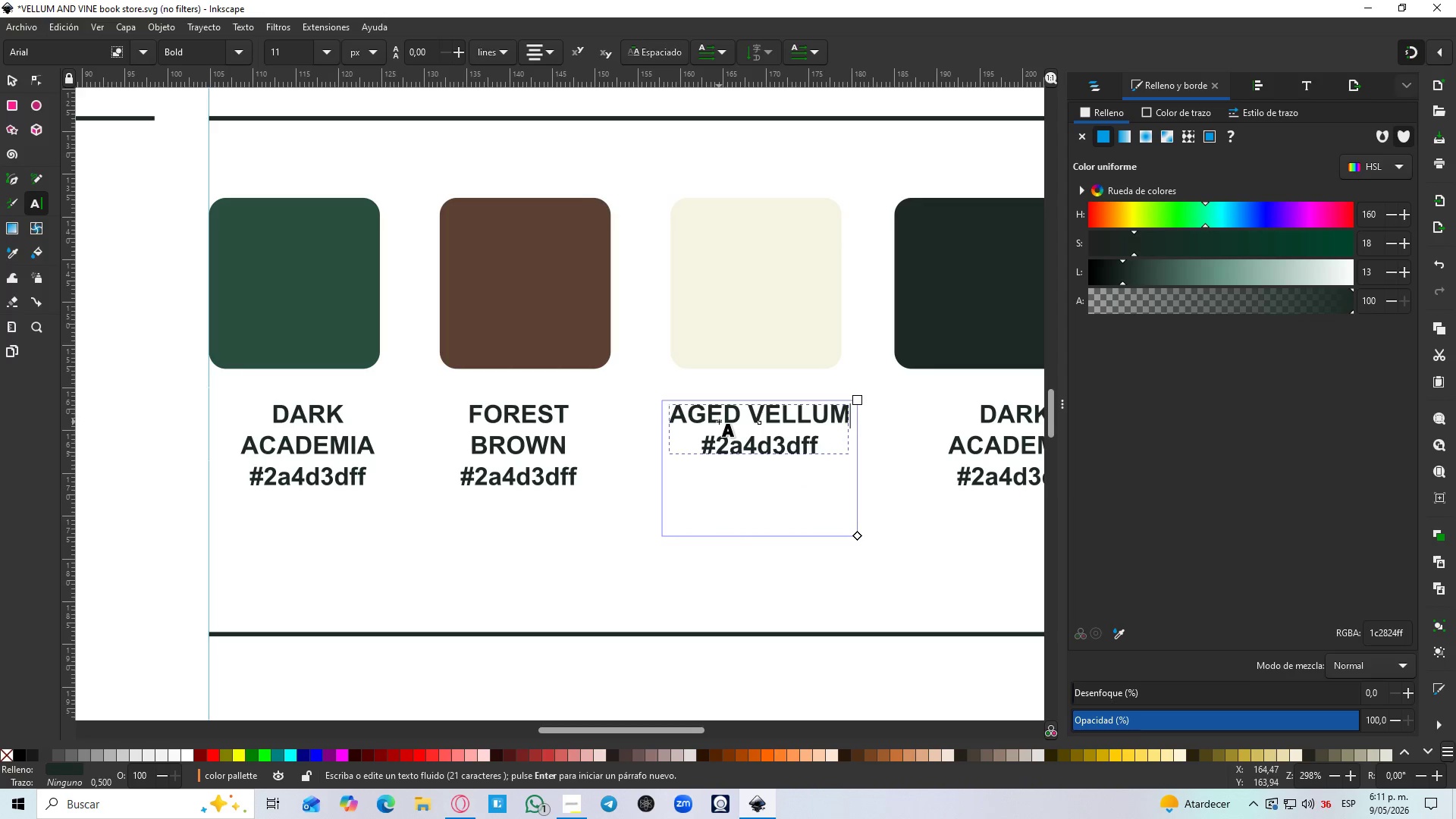 
key(ArrowLeft)
 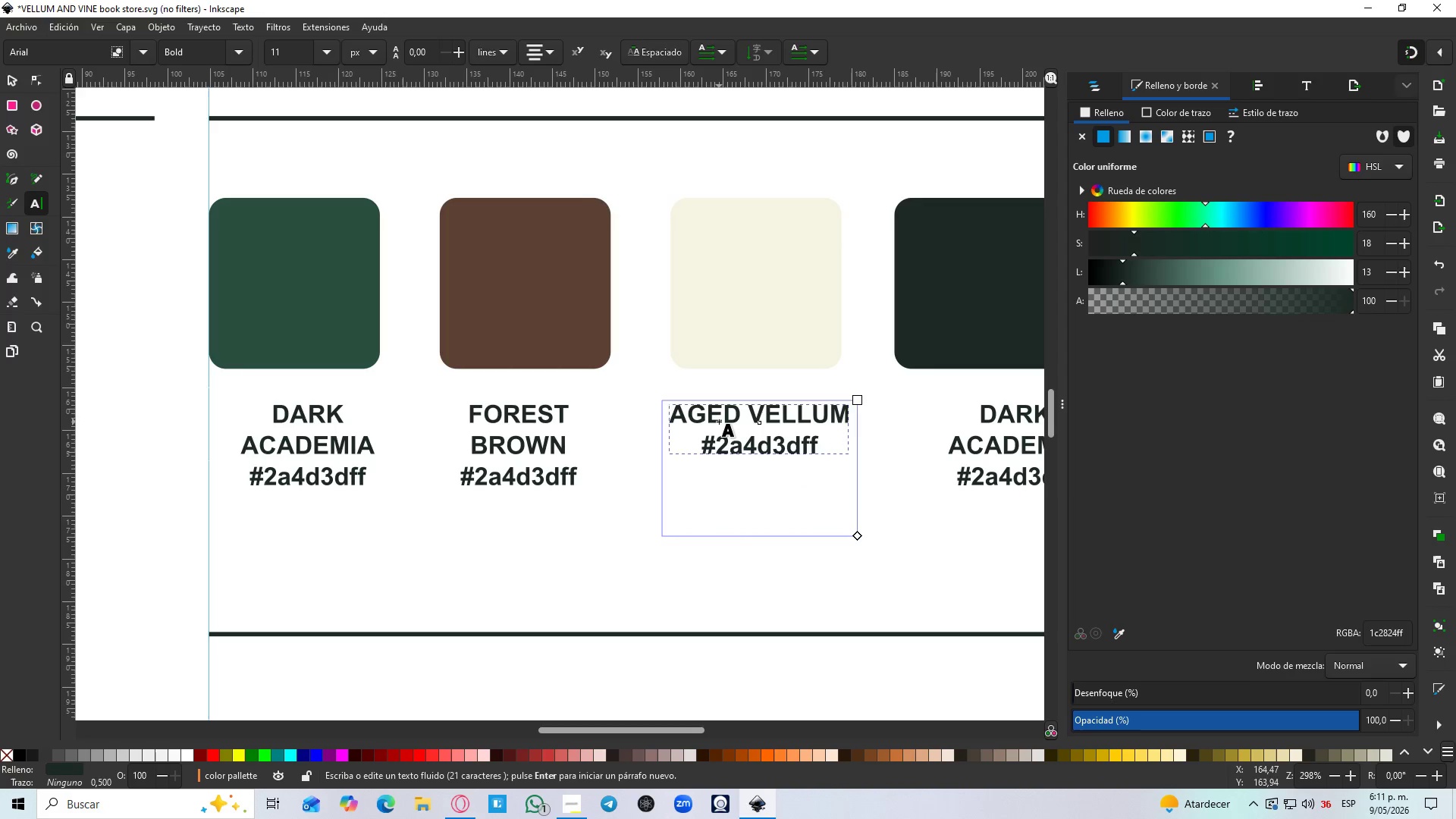 
key(ArrowLeft)
 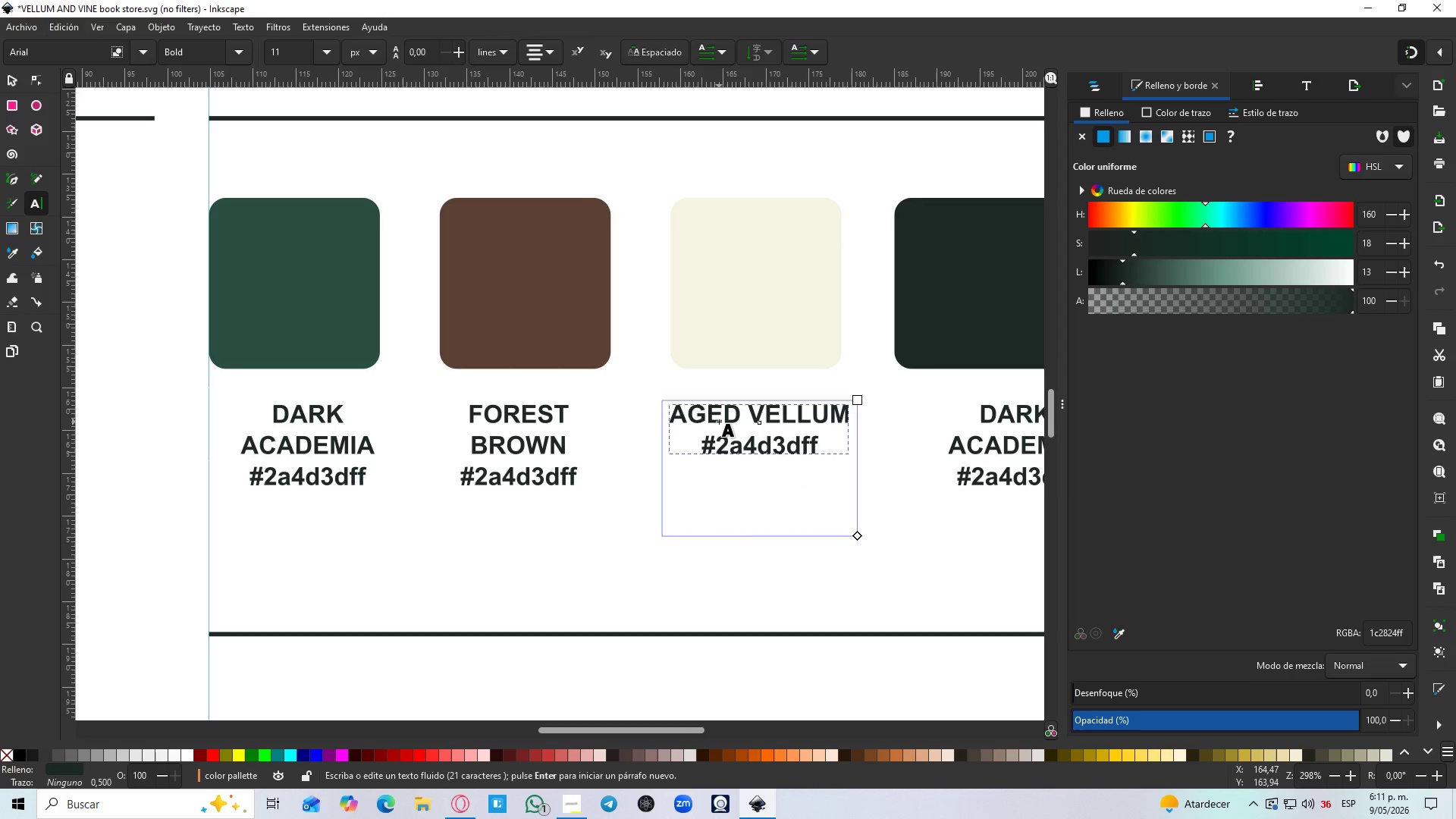 
key(ArrowLeft)
 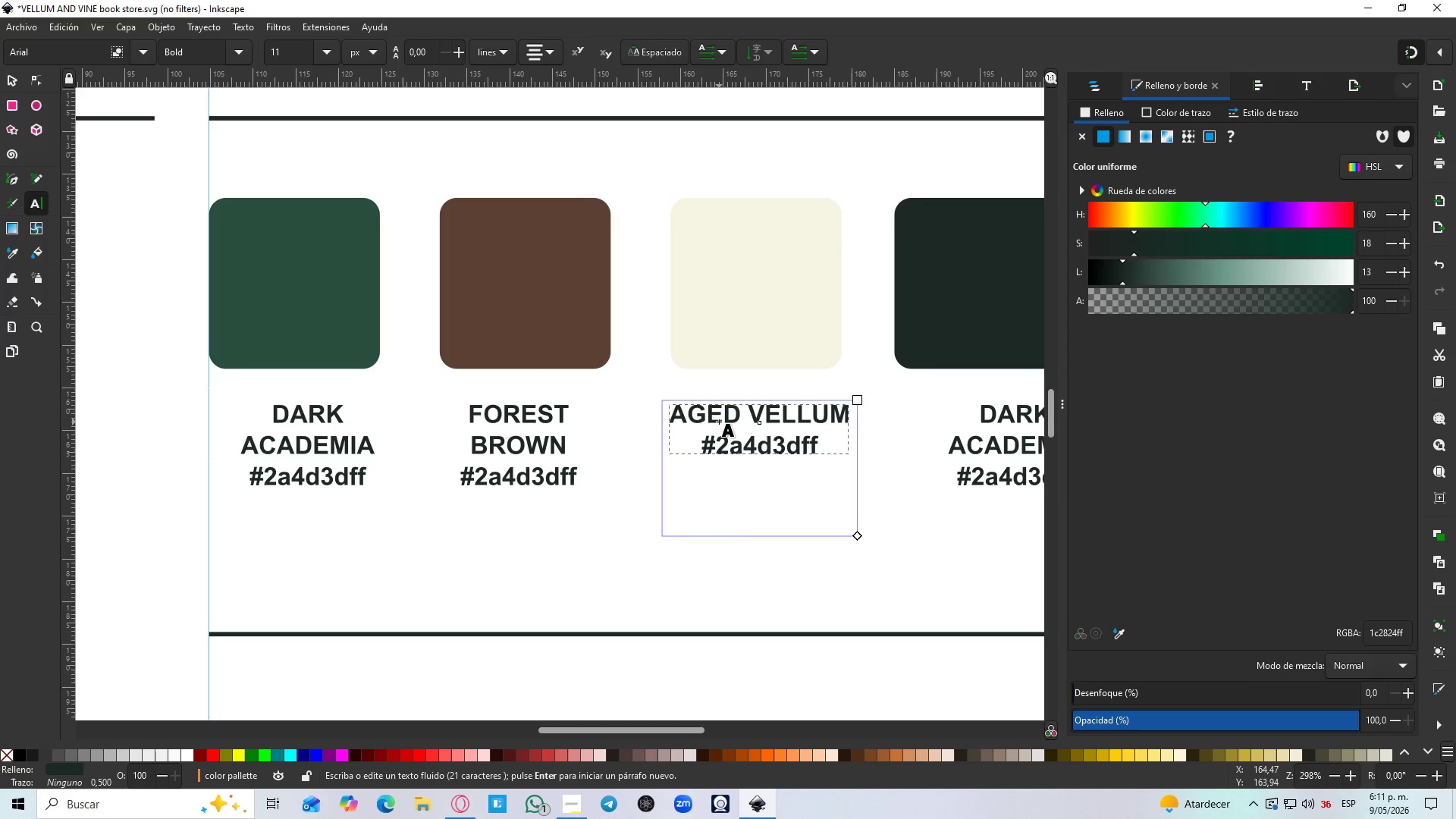 
key(ArrowLeft)
 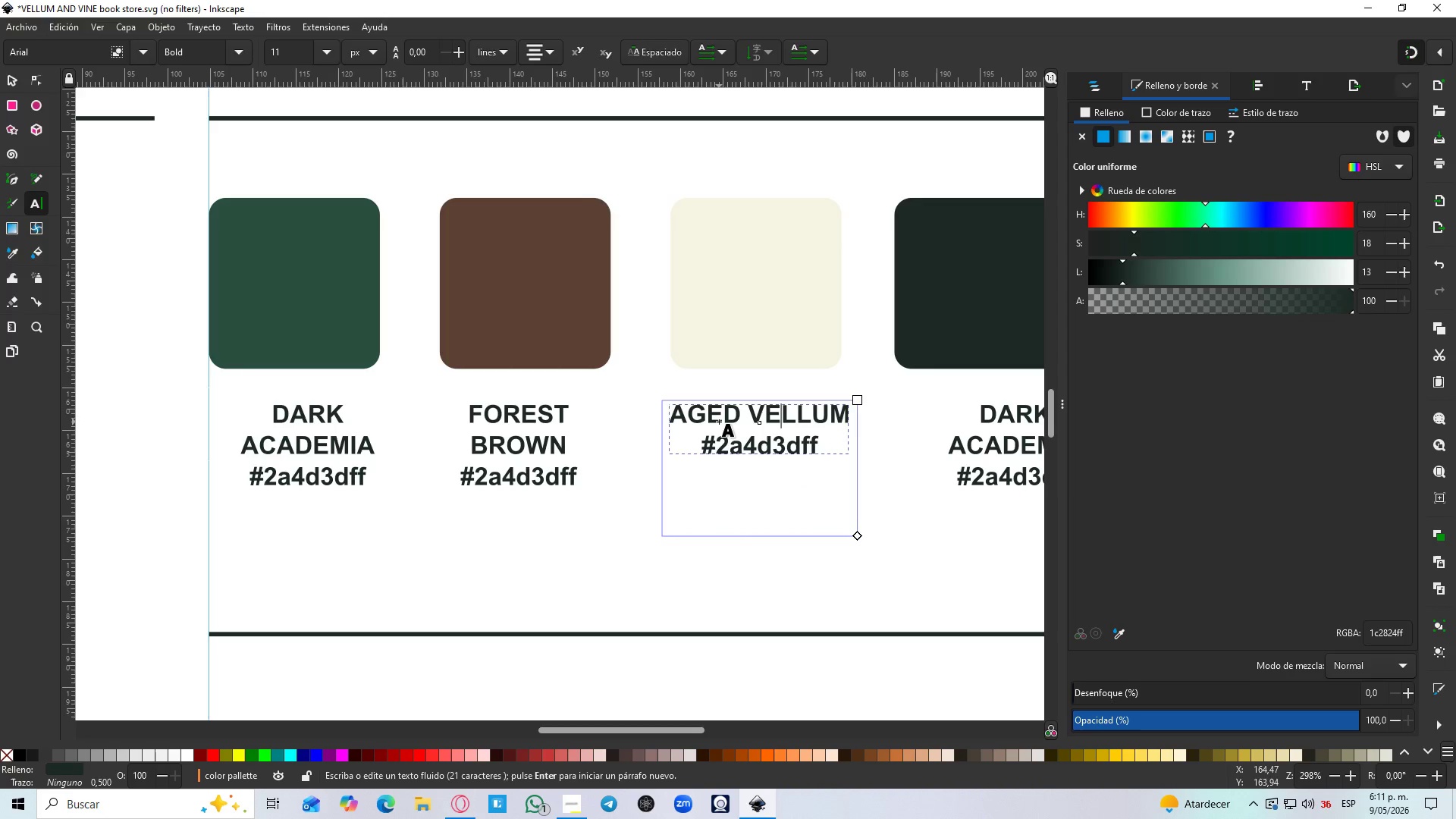 
key(ArrowLeft)
 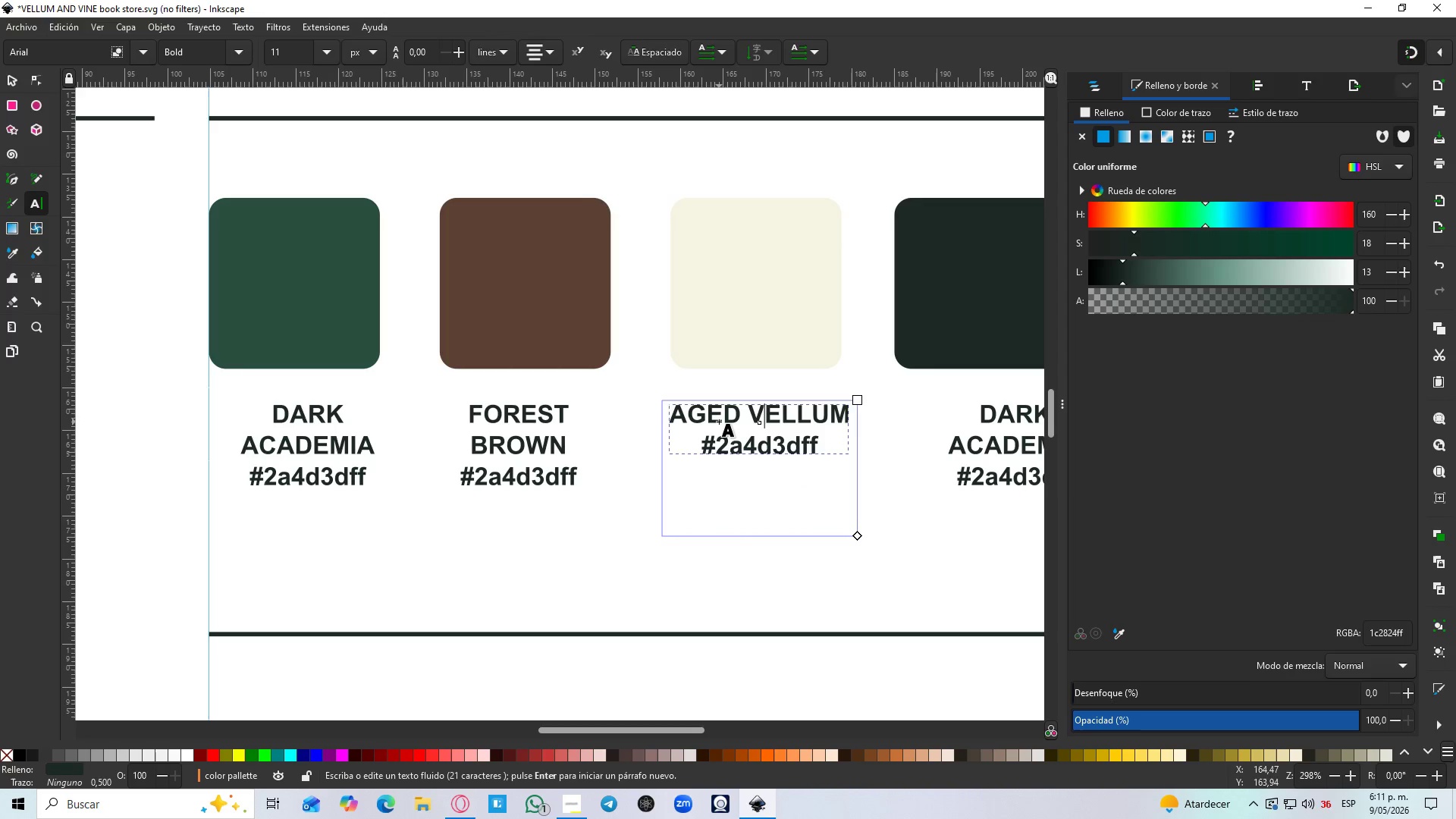 
key(ArrowLeft)
 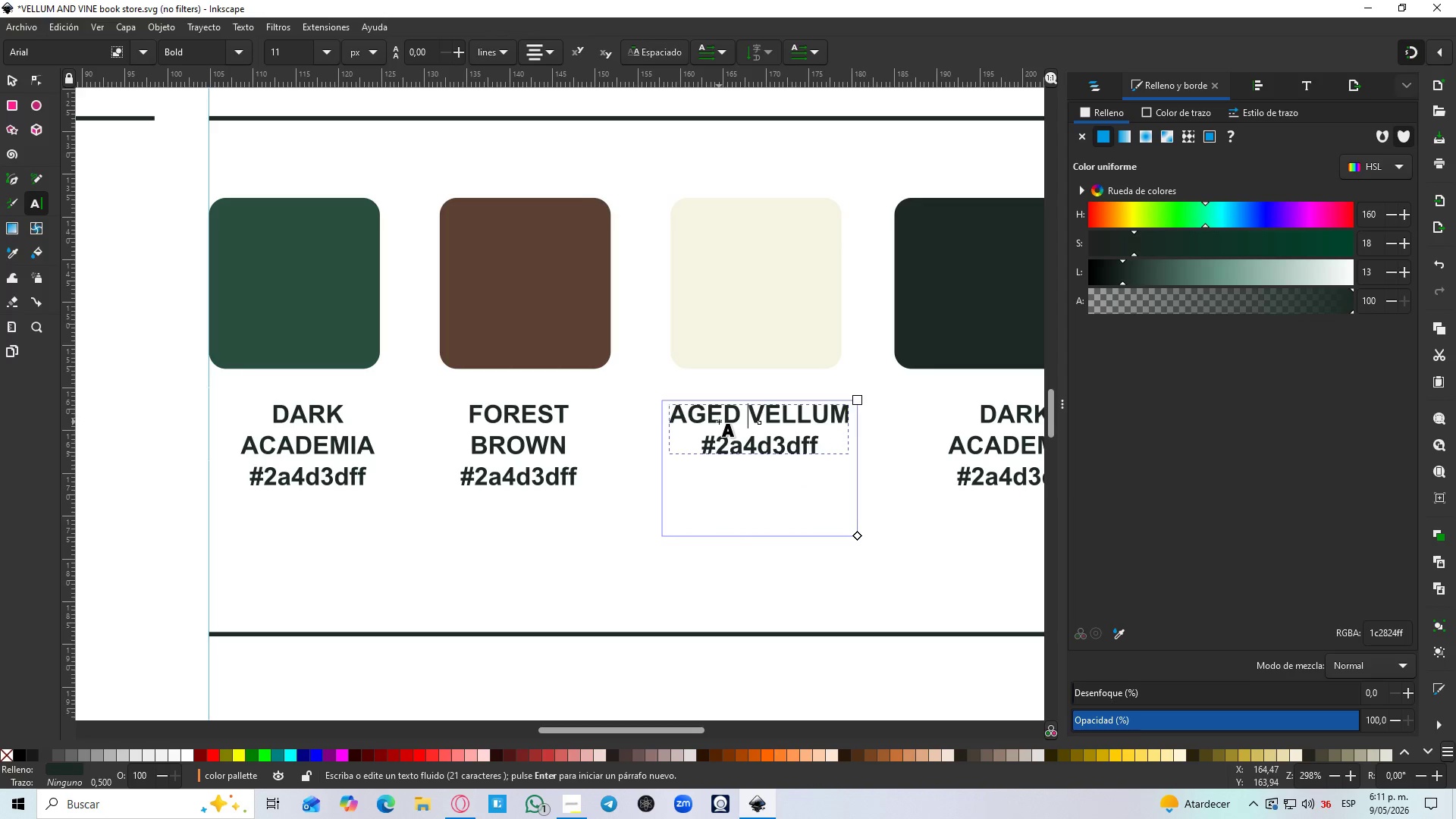 
key(Enter)
 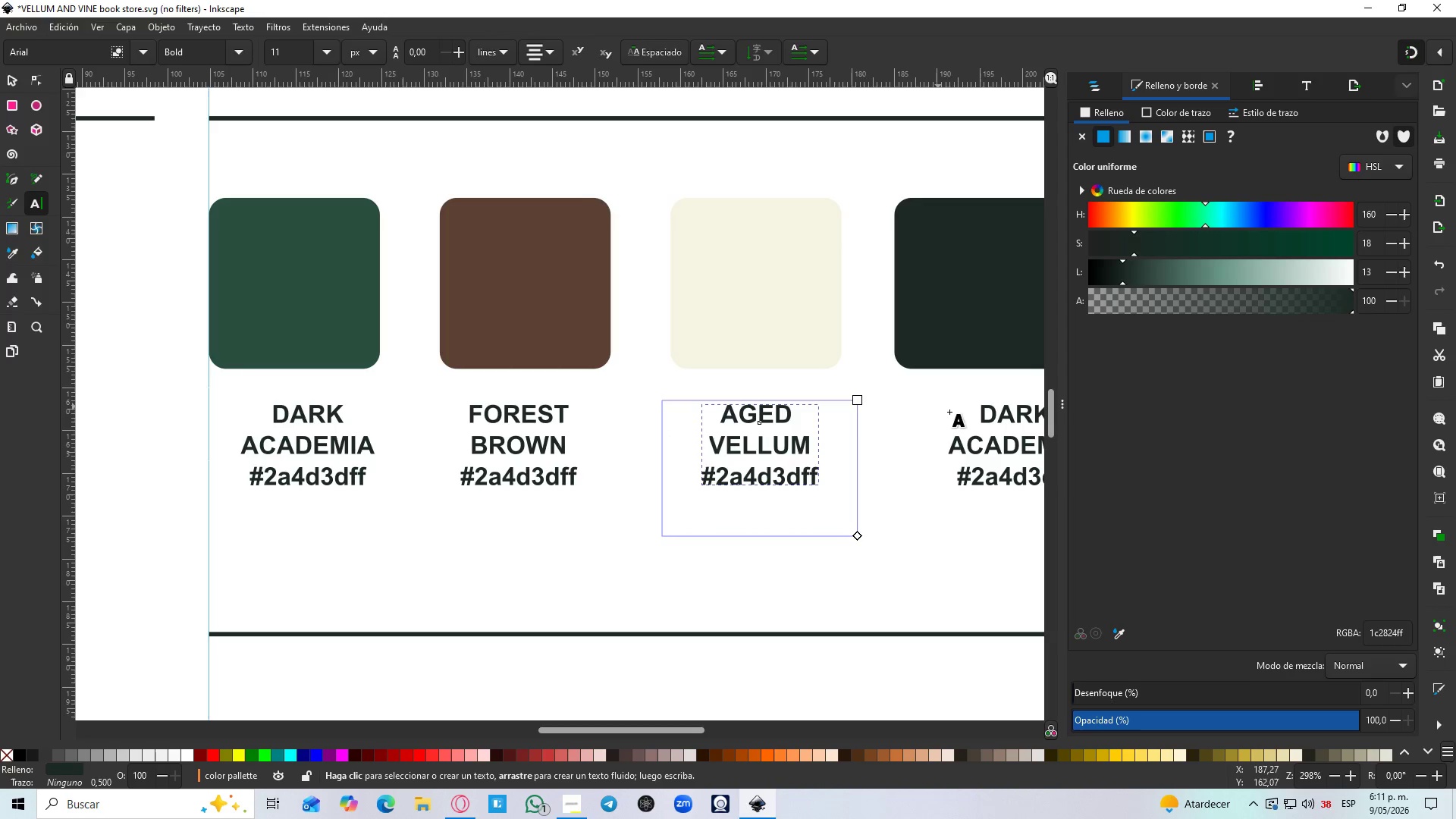 
left_click([986, 437])
 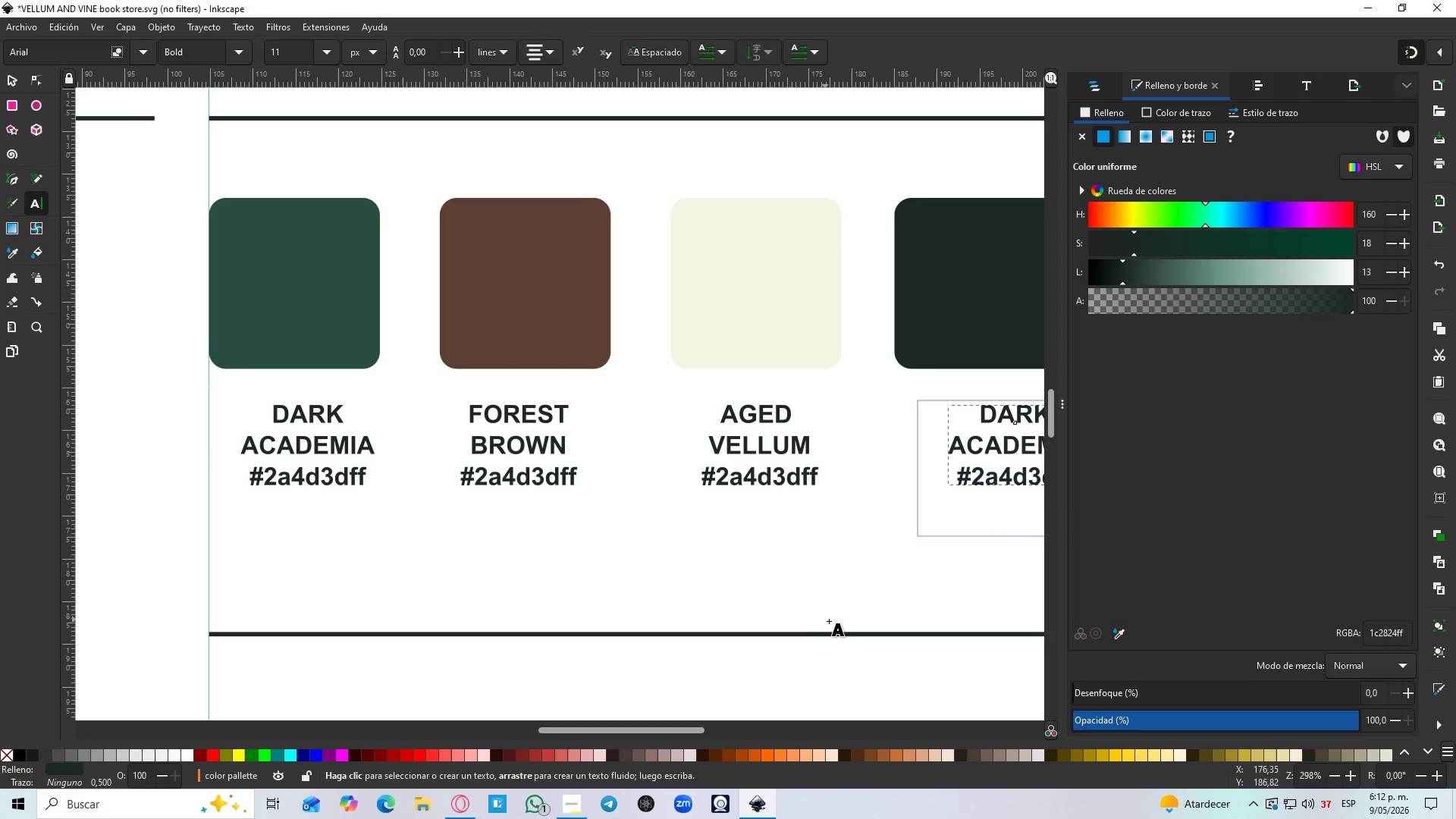 
left_click_drag(start_coordinate=[654, 733], to_coordinate=[730, 741])
 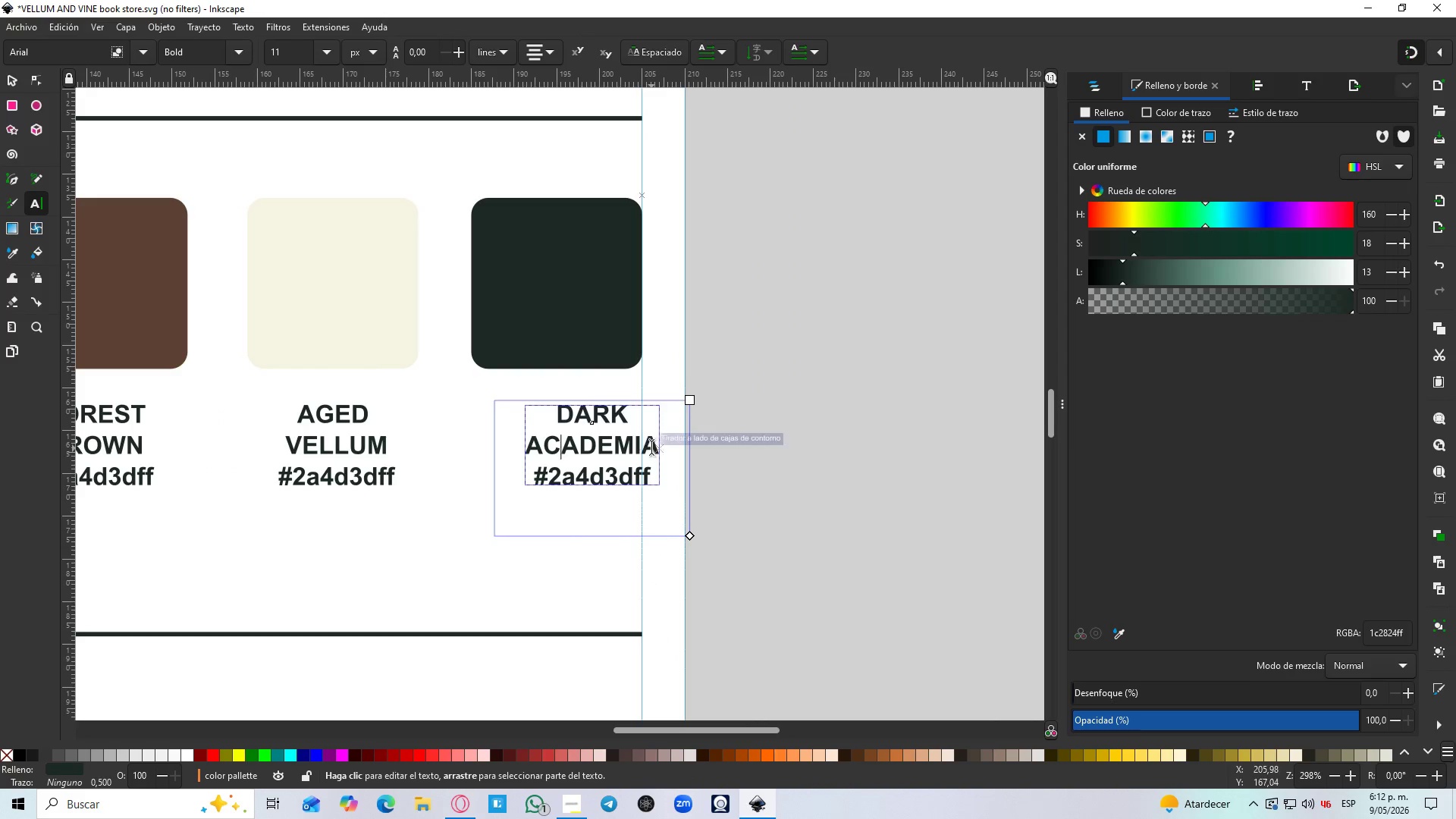 
left_click_drag(start_coordinate=[659, 449], to_coordinate=[497, 448])
 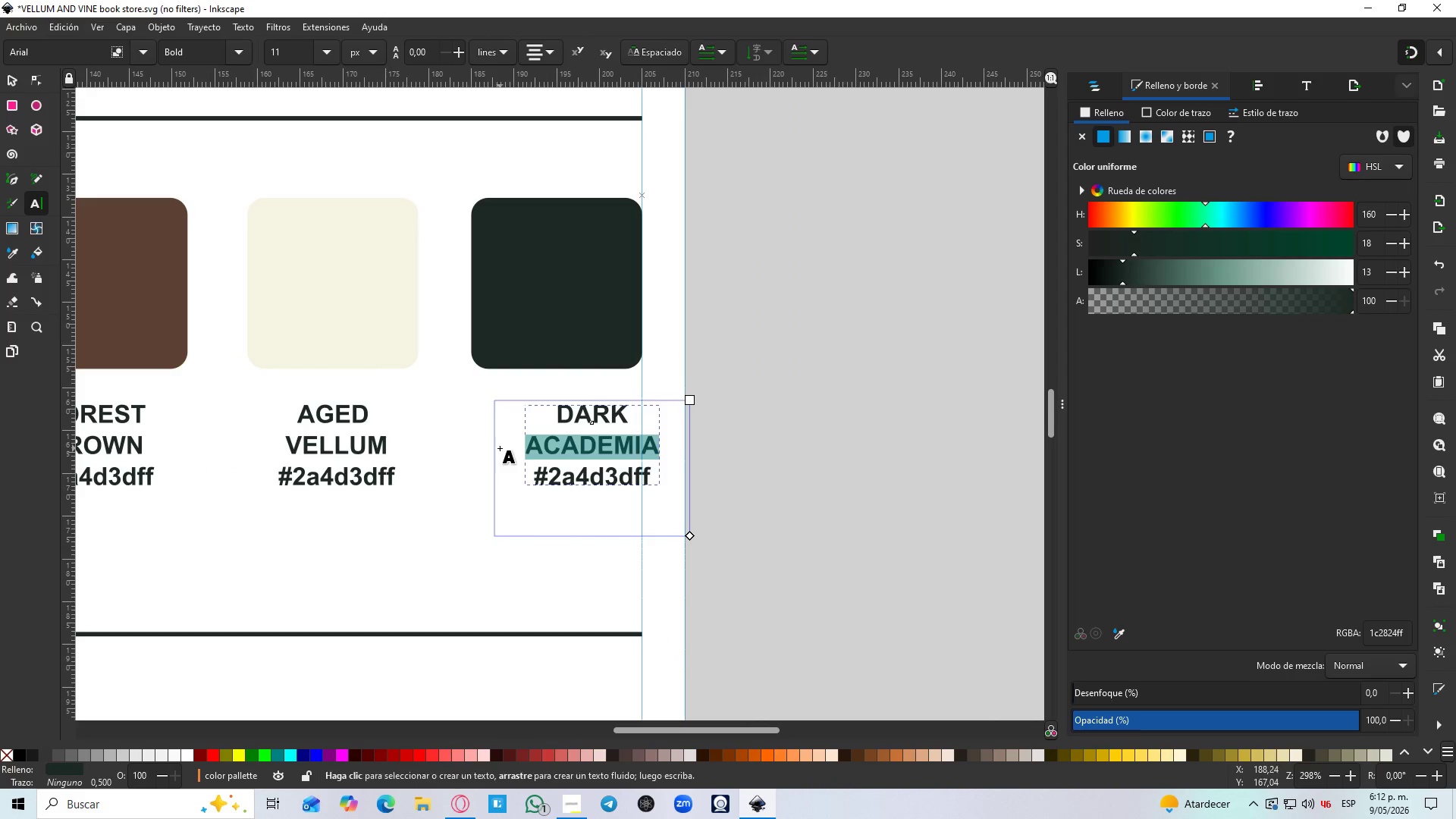 
type(QUILL)
 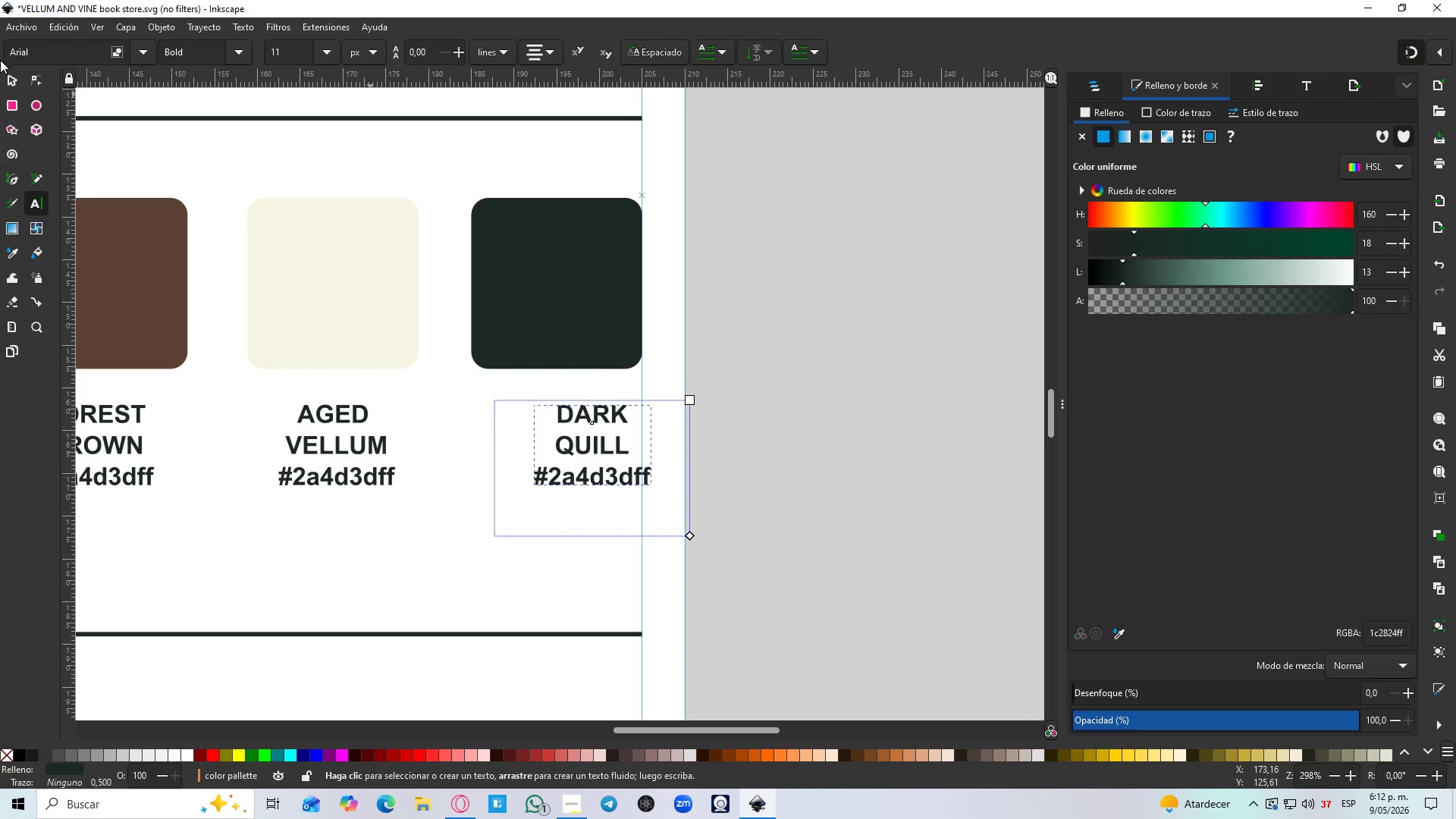 
left_click([11, 77])
 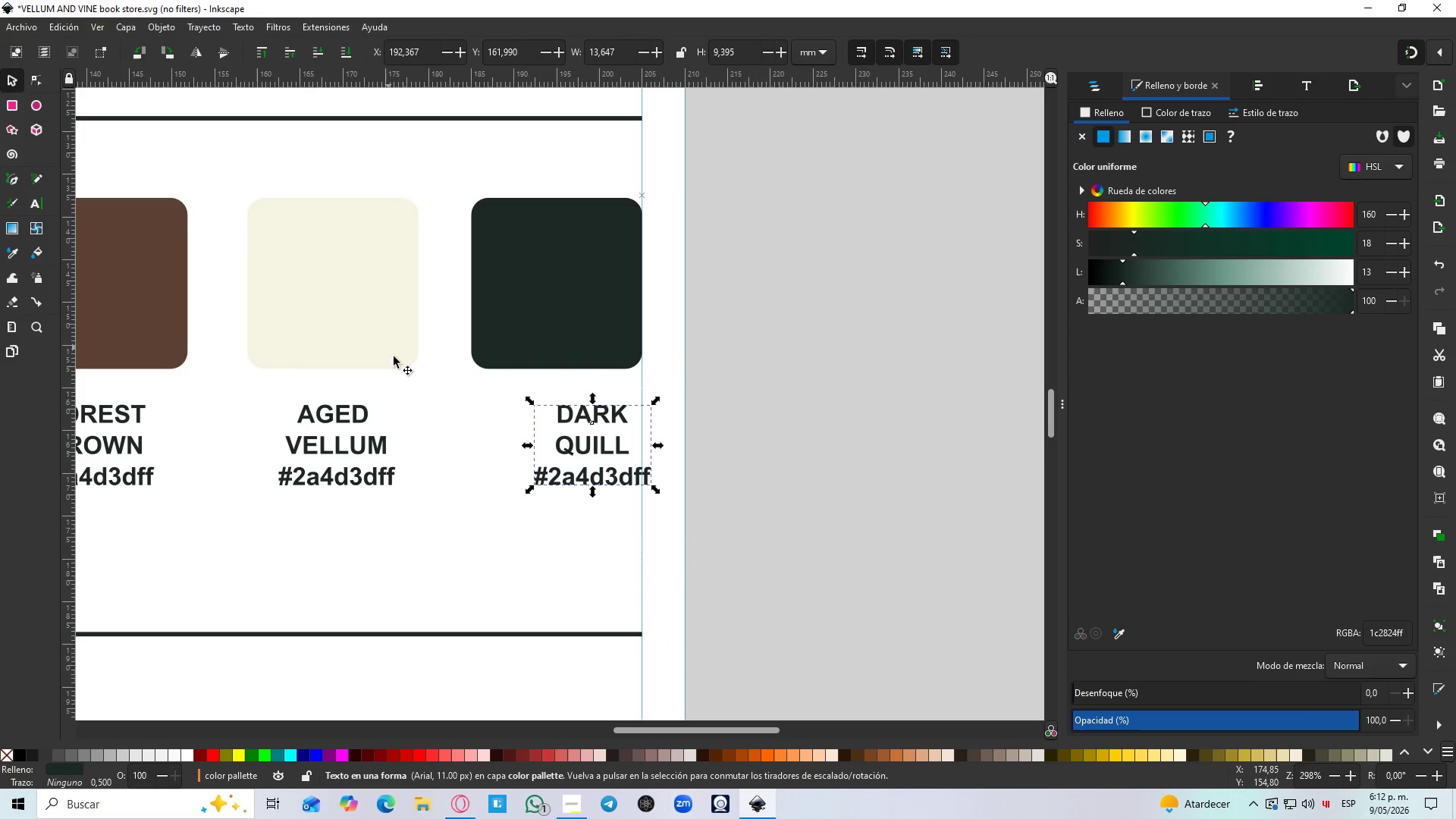 
hold_key(key=ControlLeft, duration=0.33)
 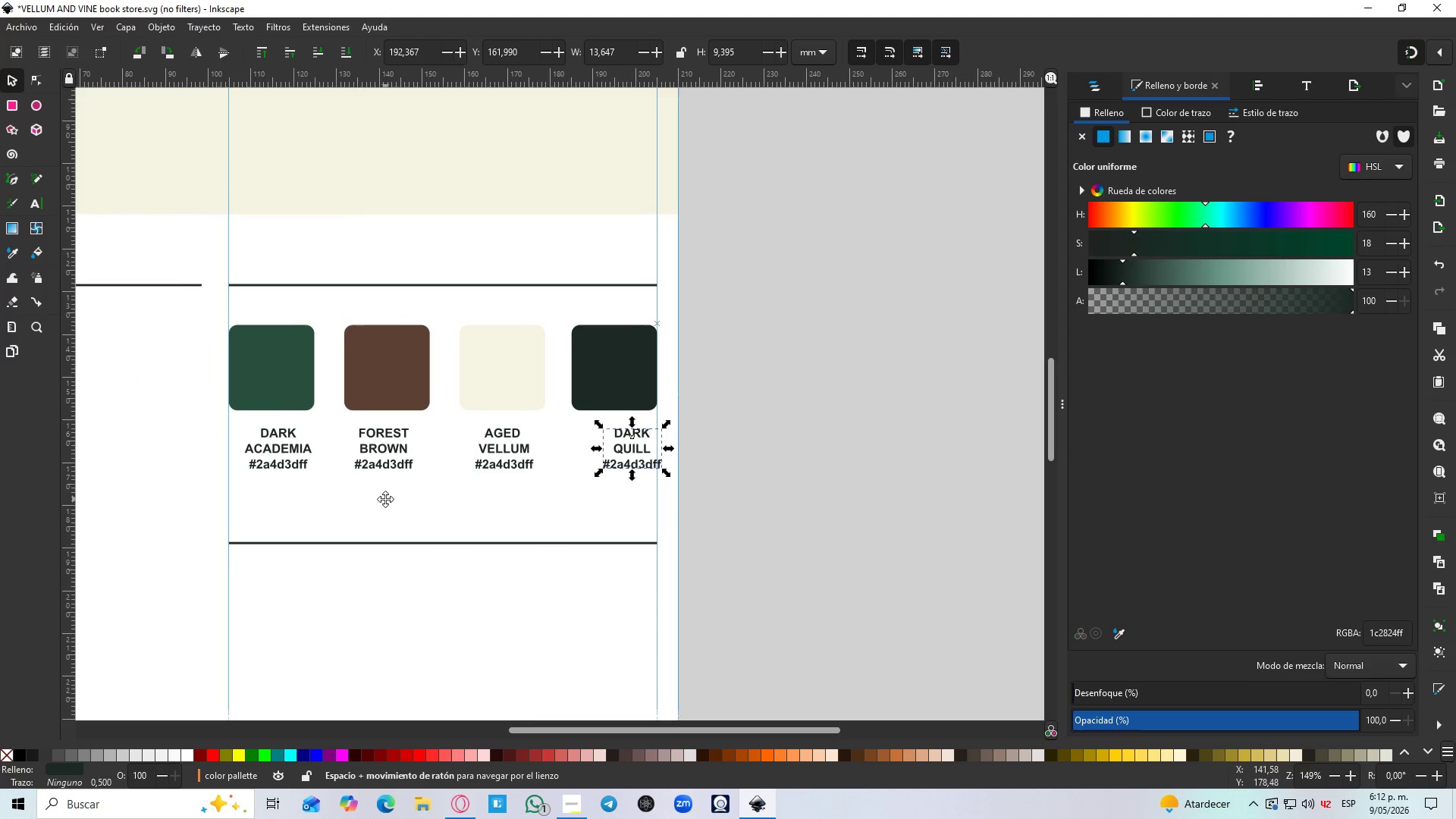 
hold_key(key=Space, duration=0.41)
 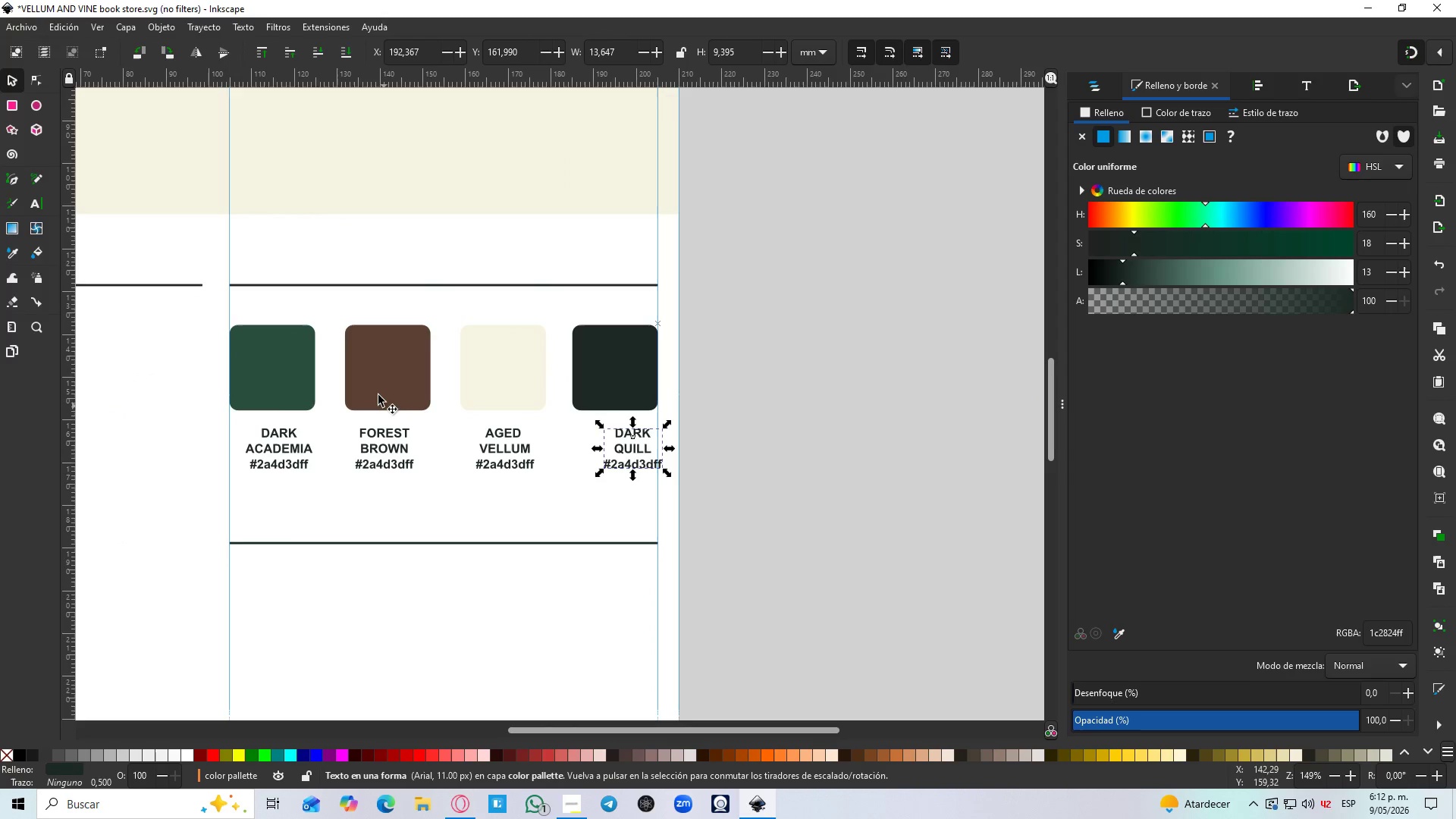 
scroll: coordinate [350, 472], scroll_direction: down, amount: 2.0
 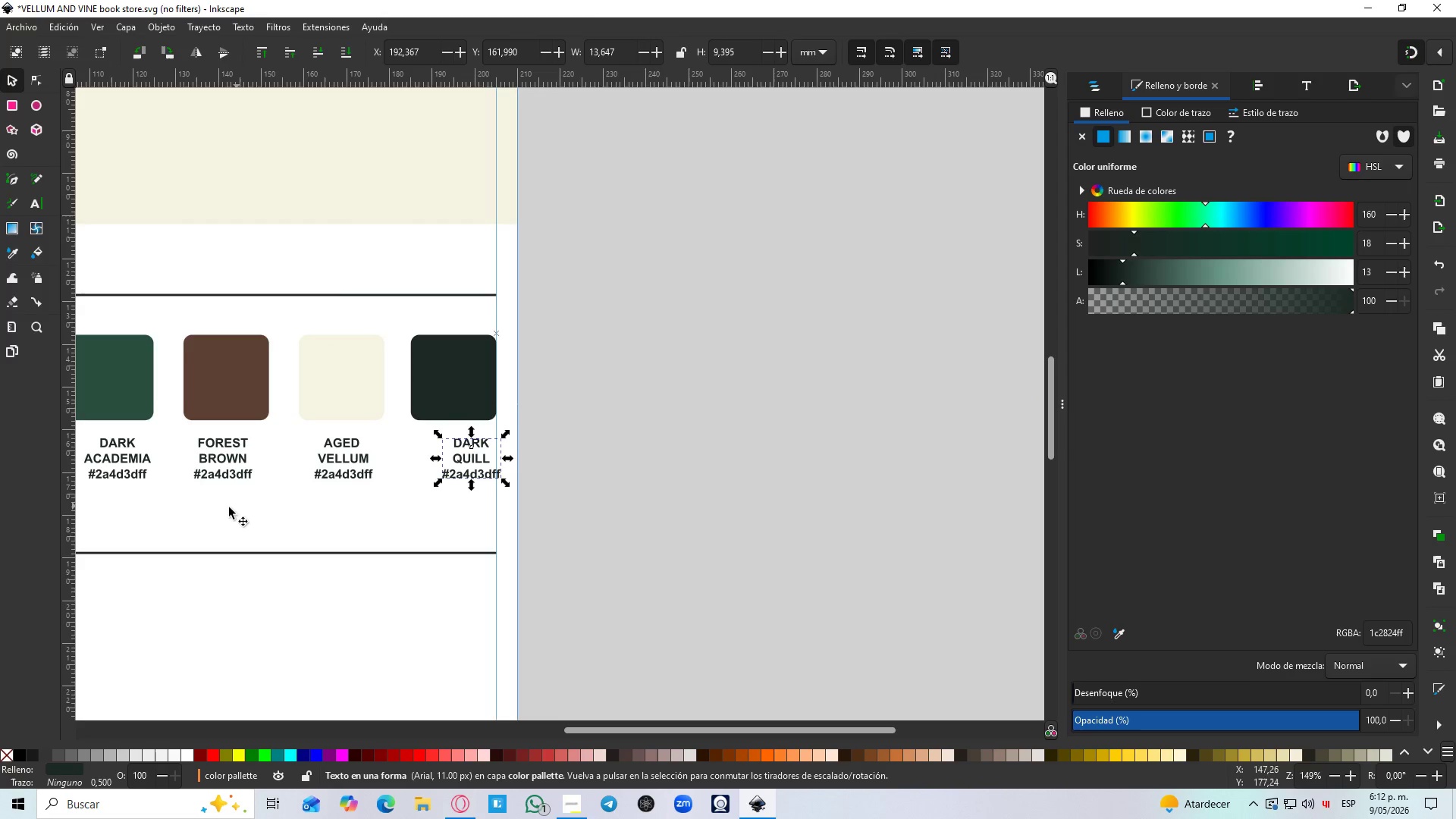 
left_click([378, 395])
 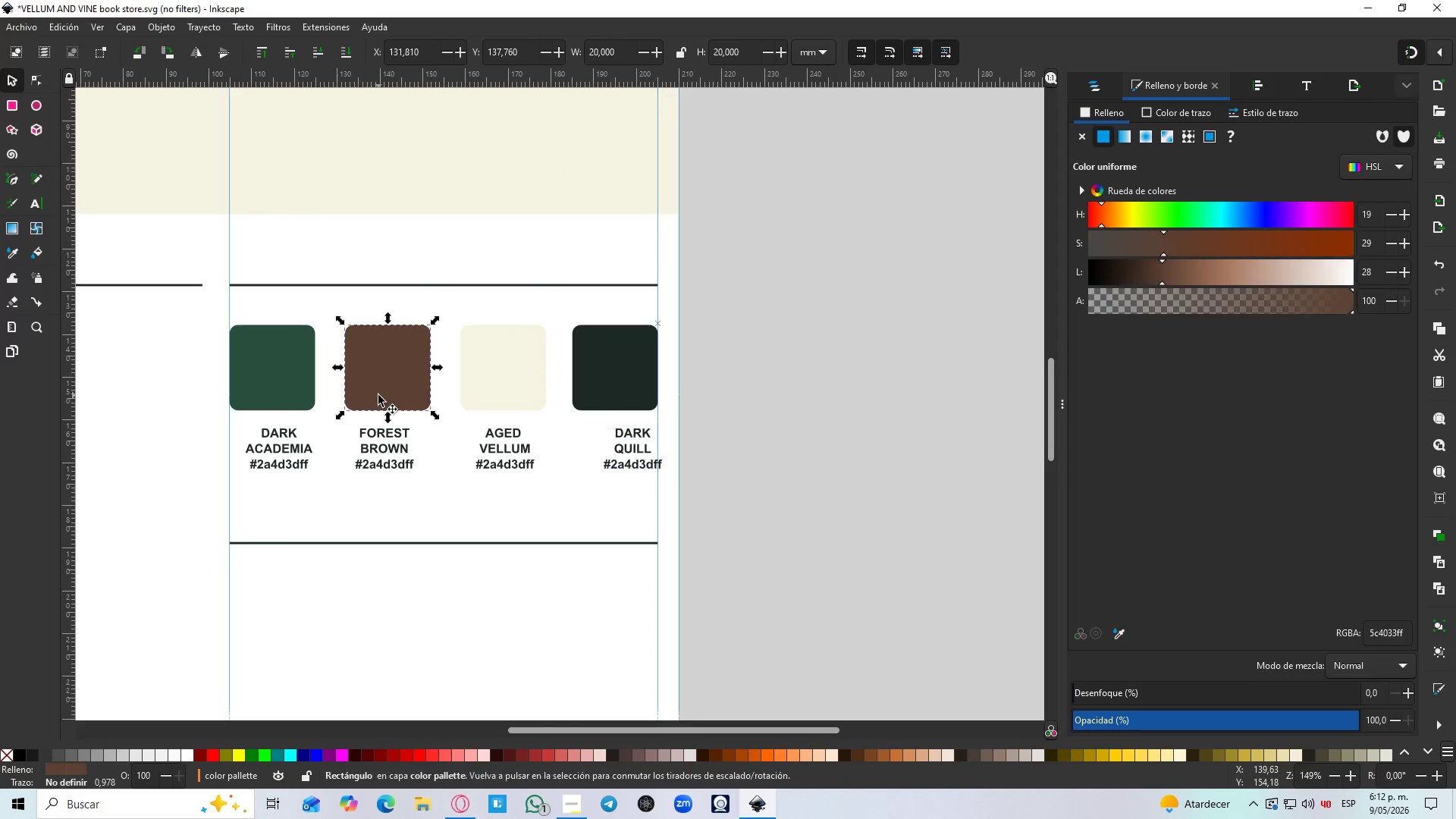 
hold_key(key=ControlLeft, duration=0.47)
scroll: coordinate [378, 395], scroll_direction: up, amount: 2.0
 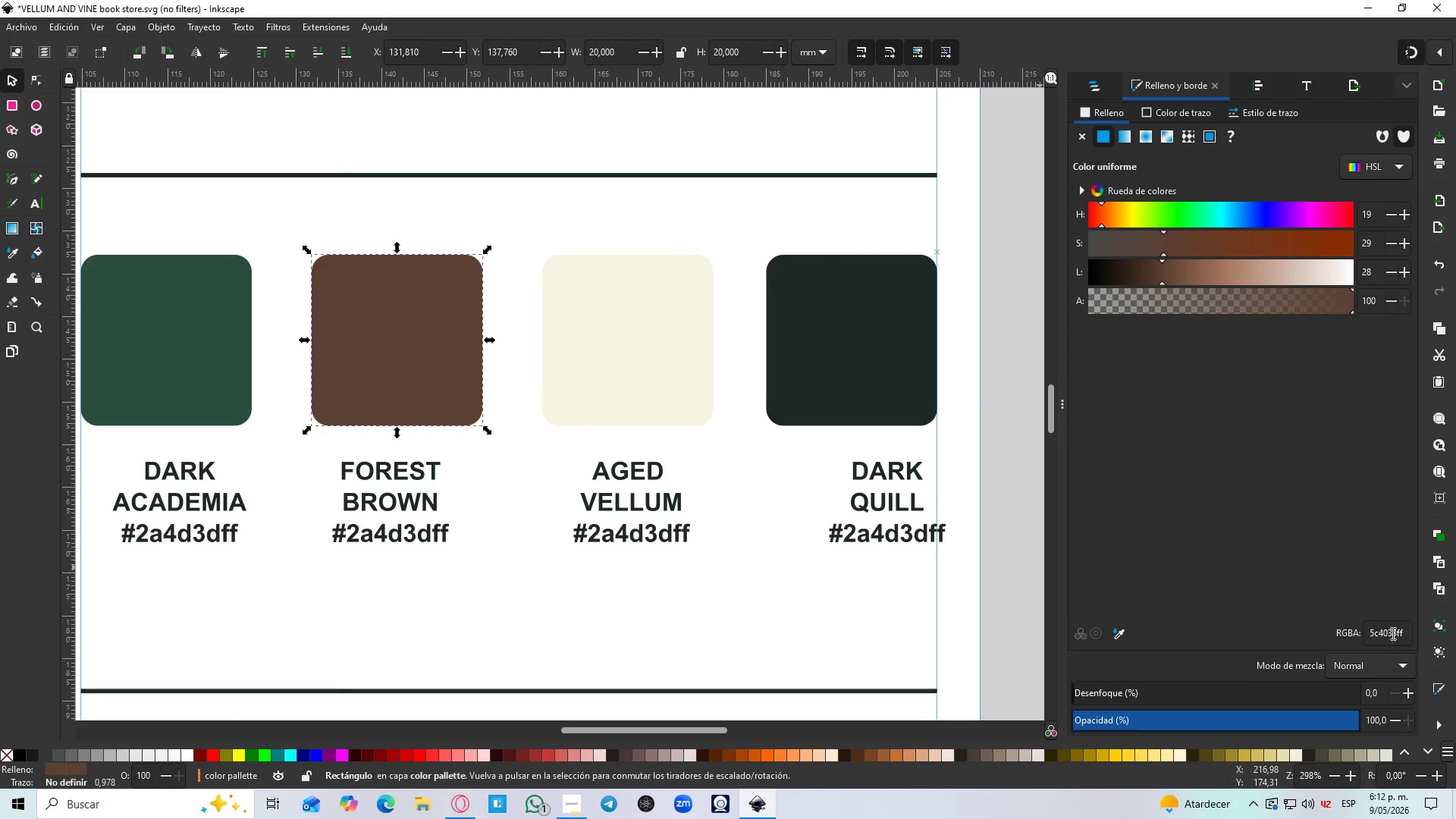 
double_click([1392, 633])
 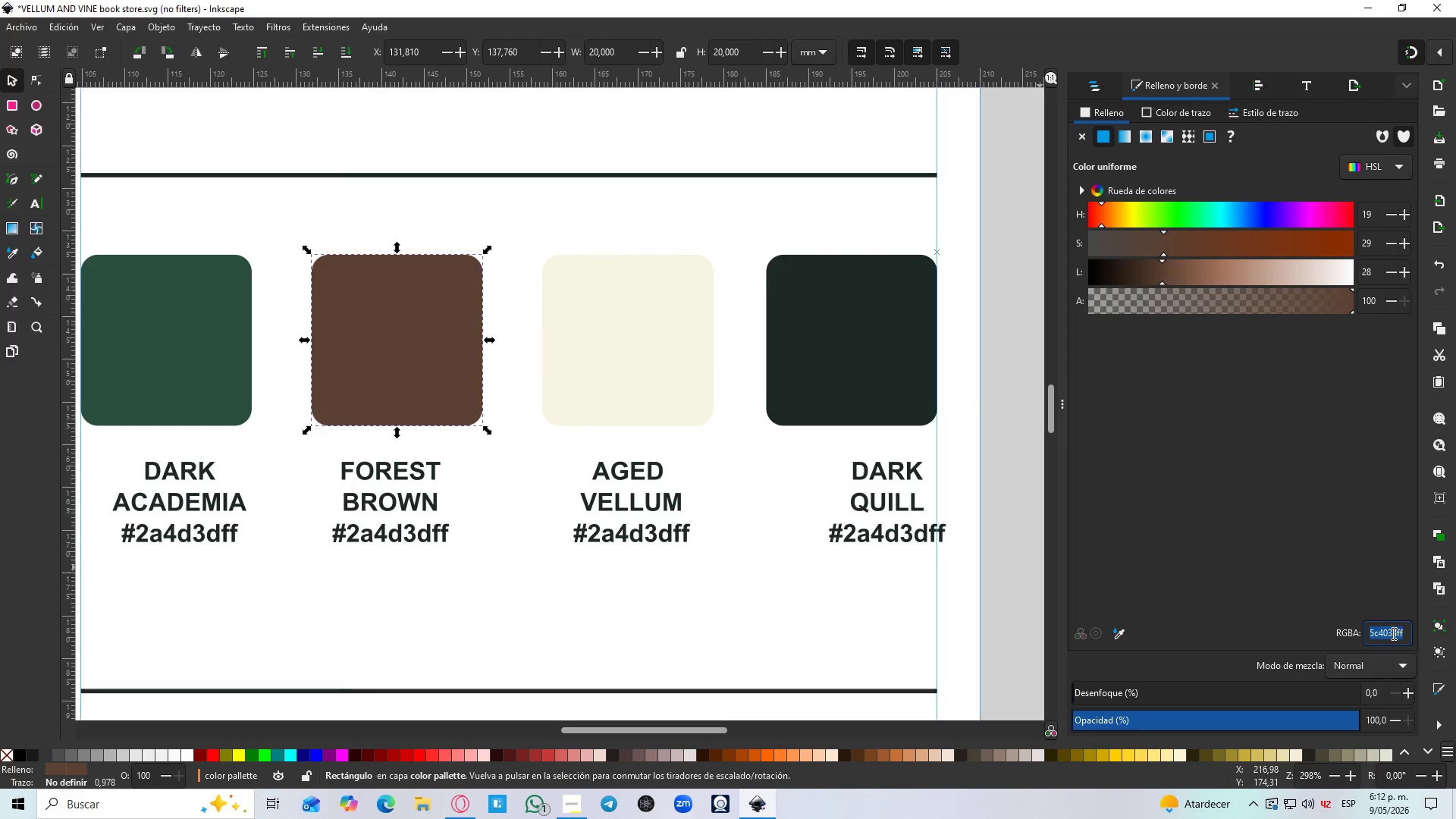 
key(Control+C)
 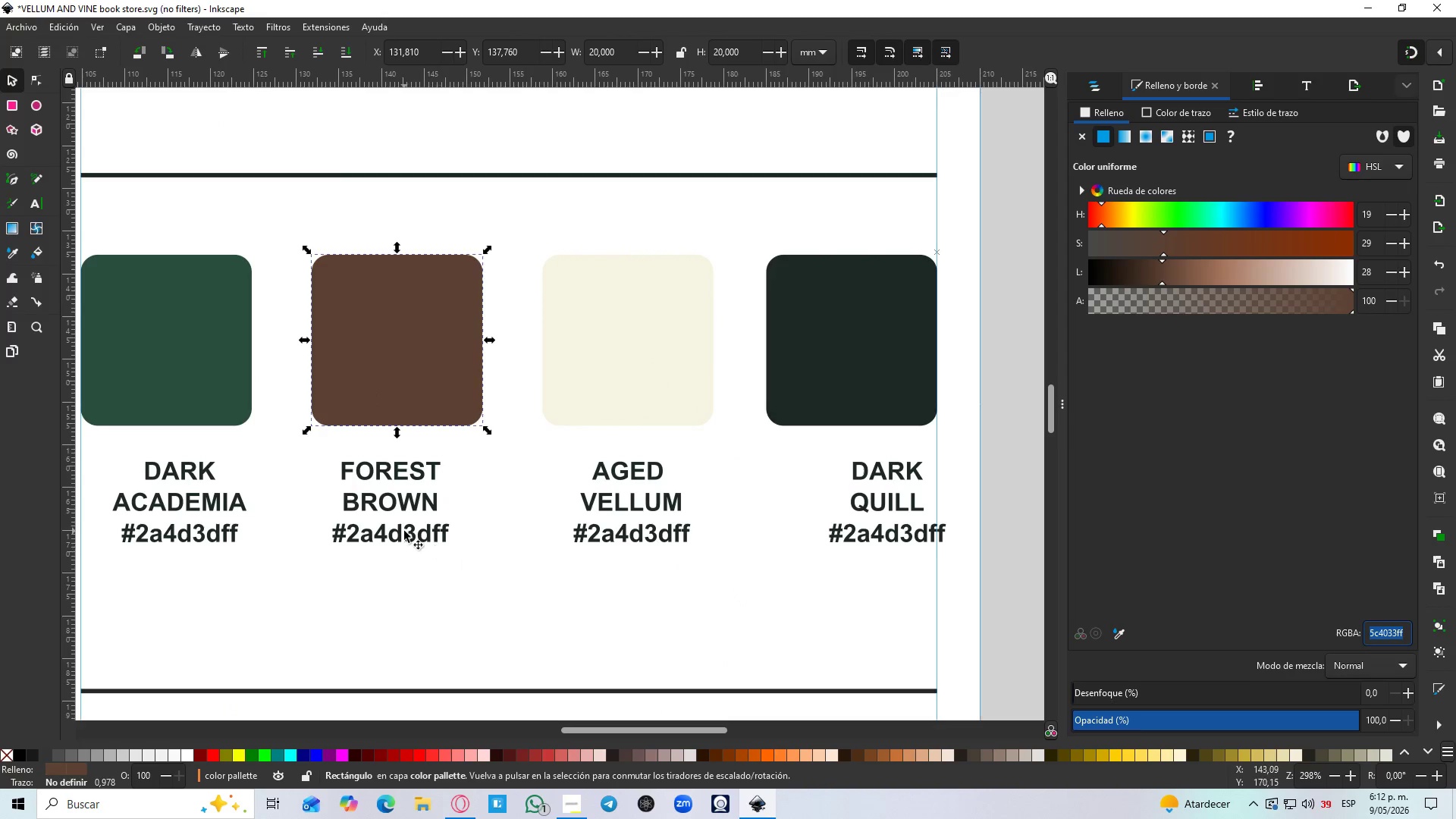 
double_click([404, 531])
 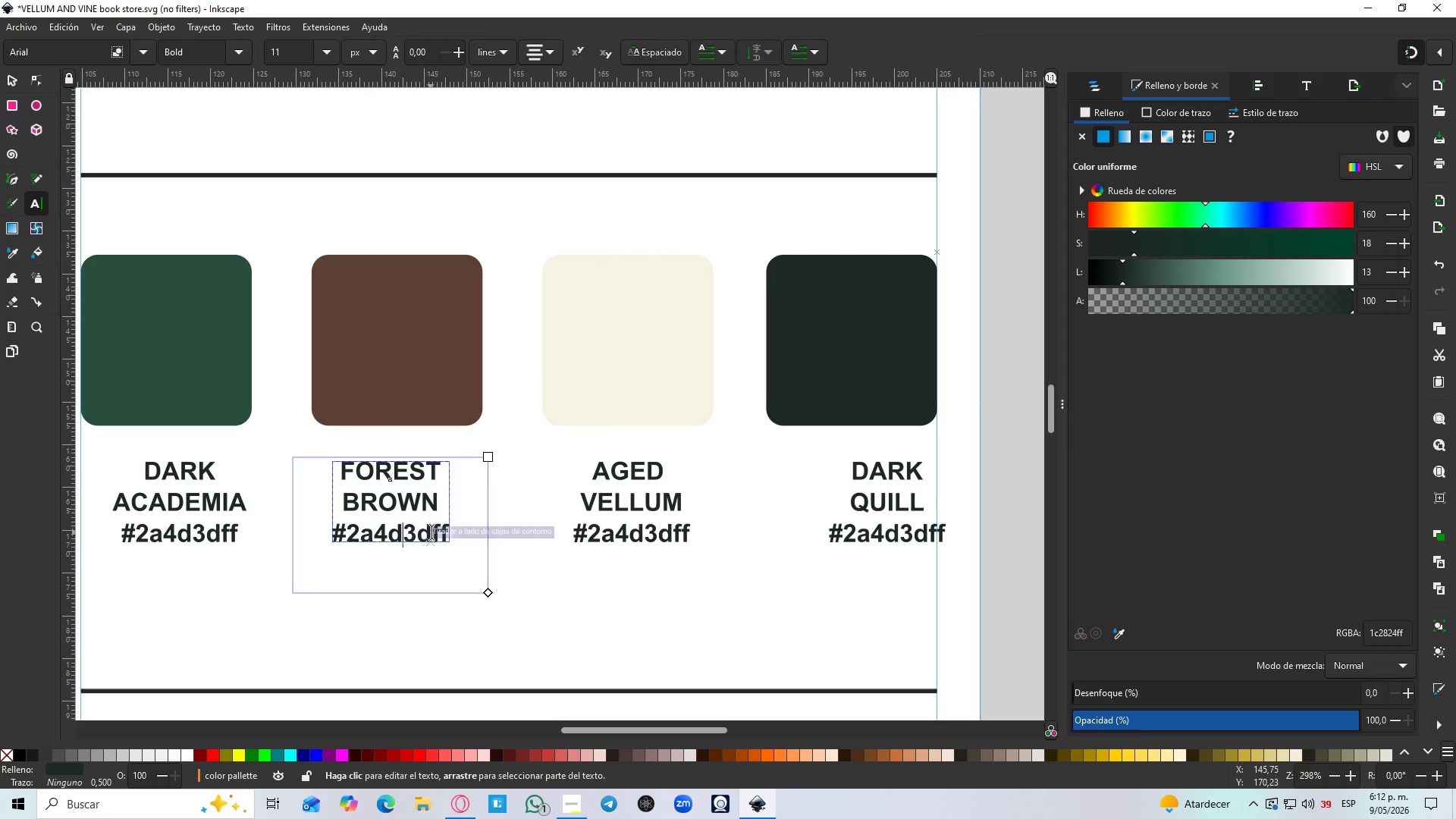 
double_click([432, 532])
 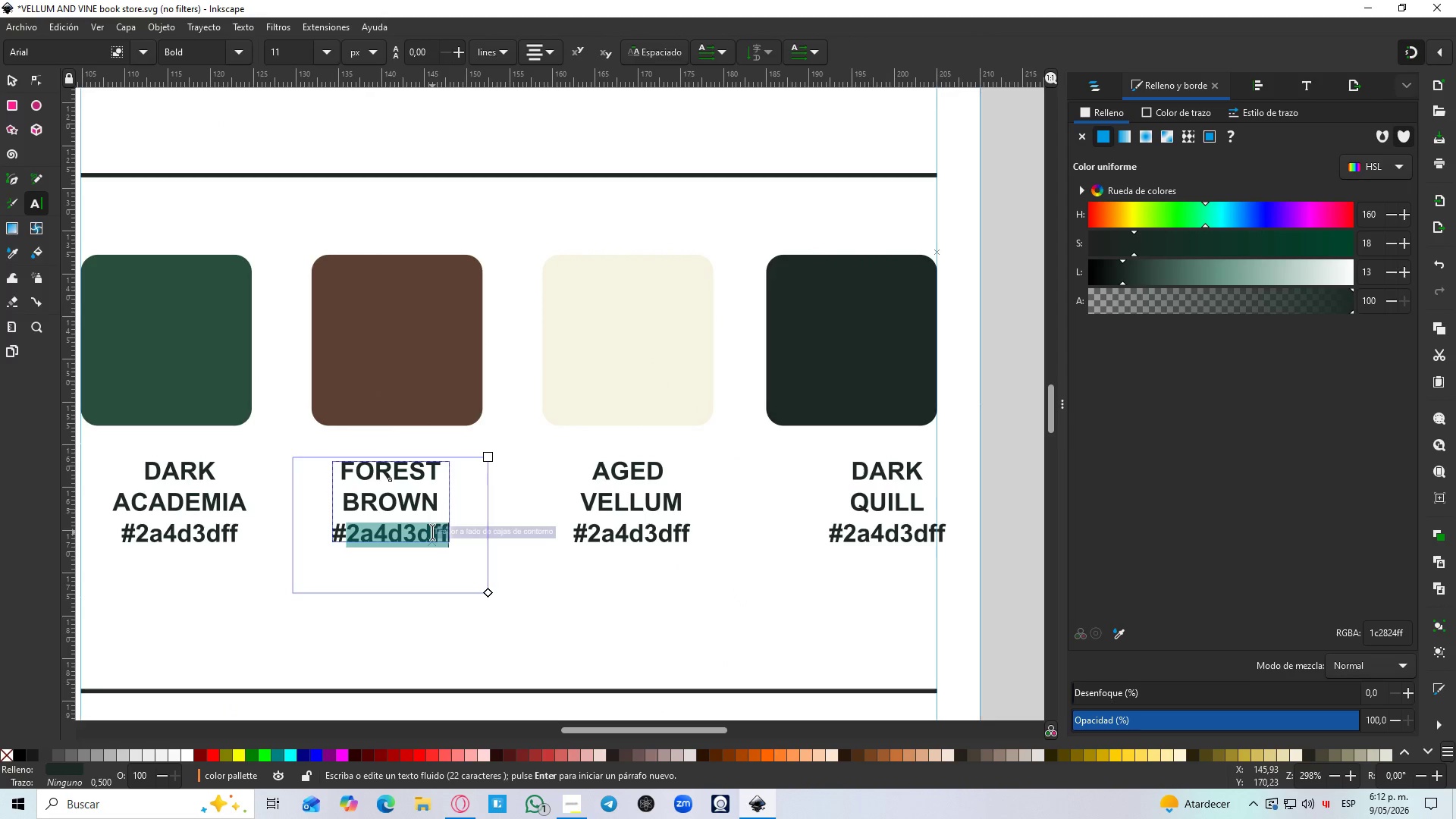 
key(Control+V)
 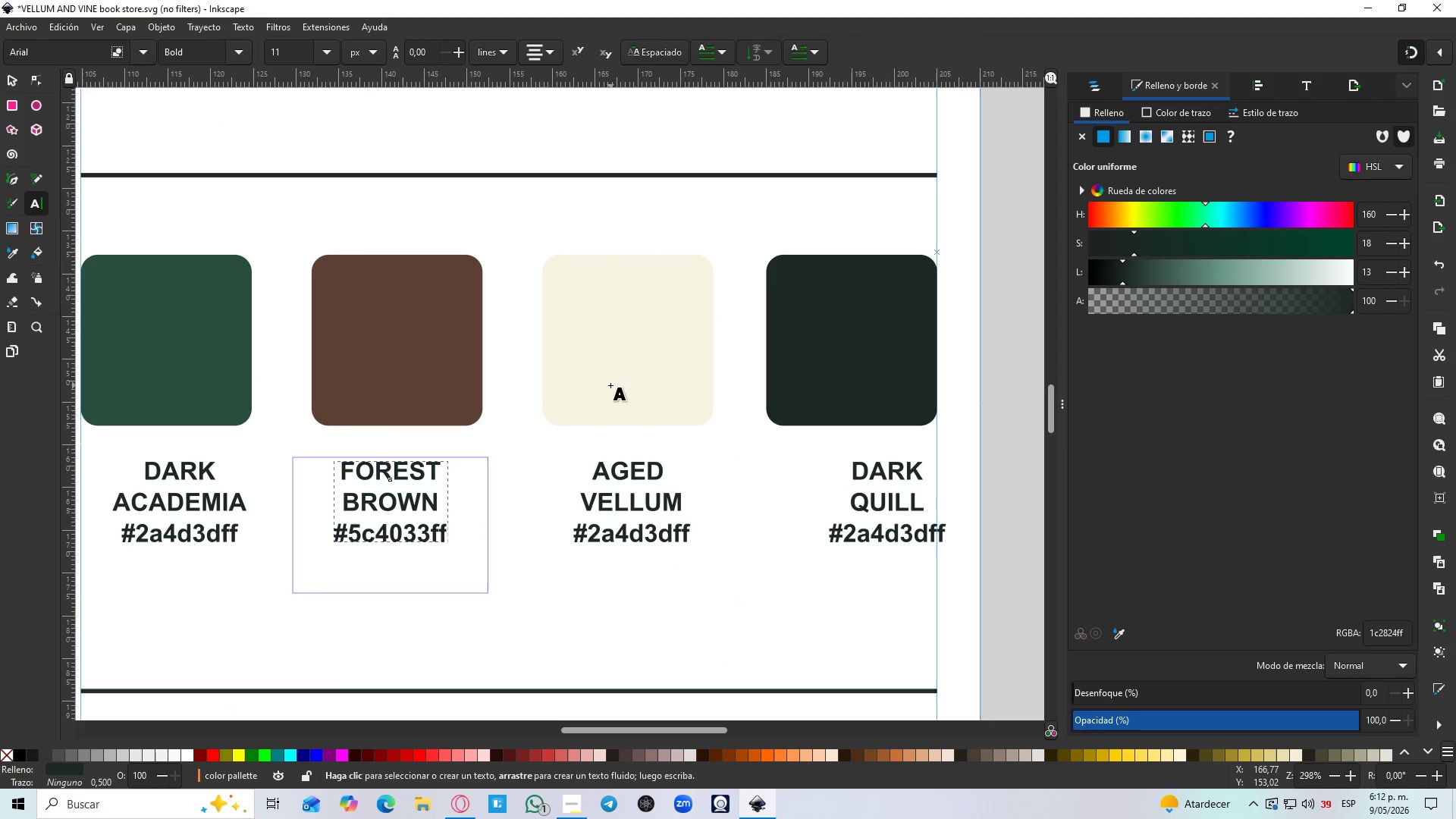 
key(S)
 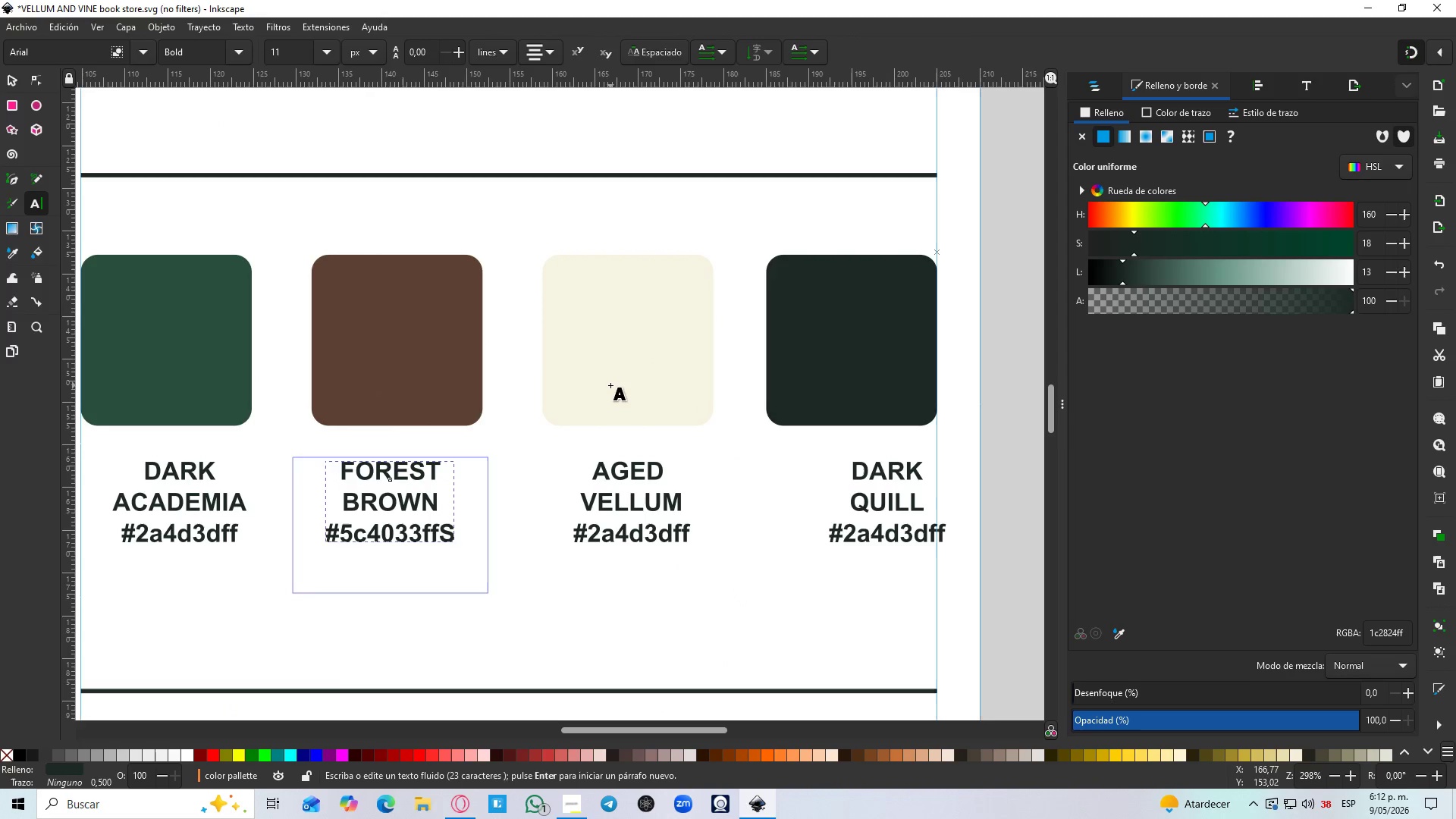 
key(Backspace)
 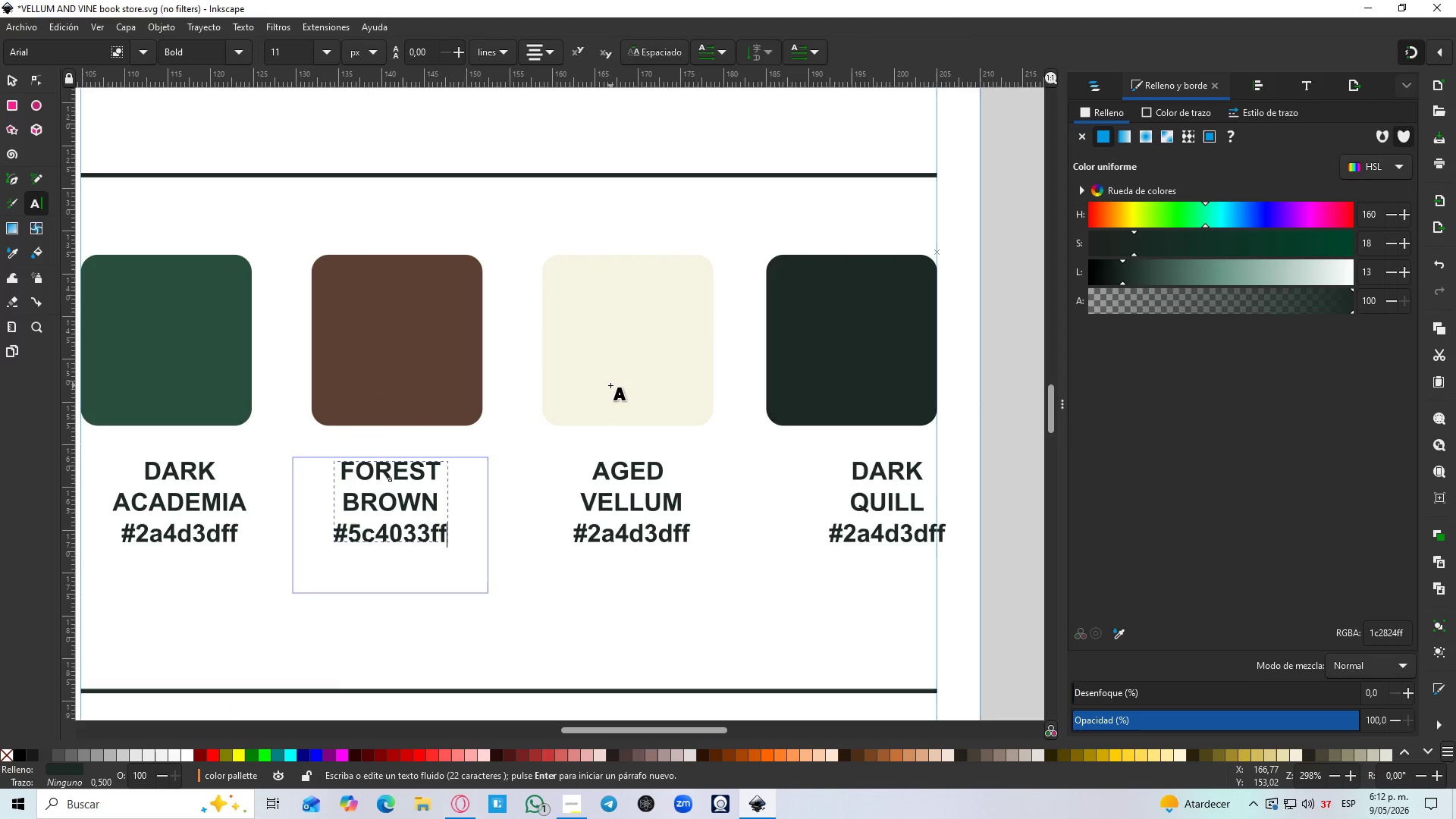 
key(Escape)
 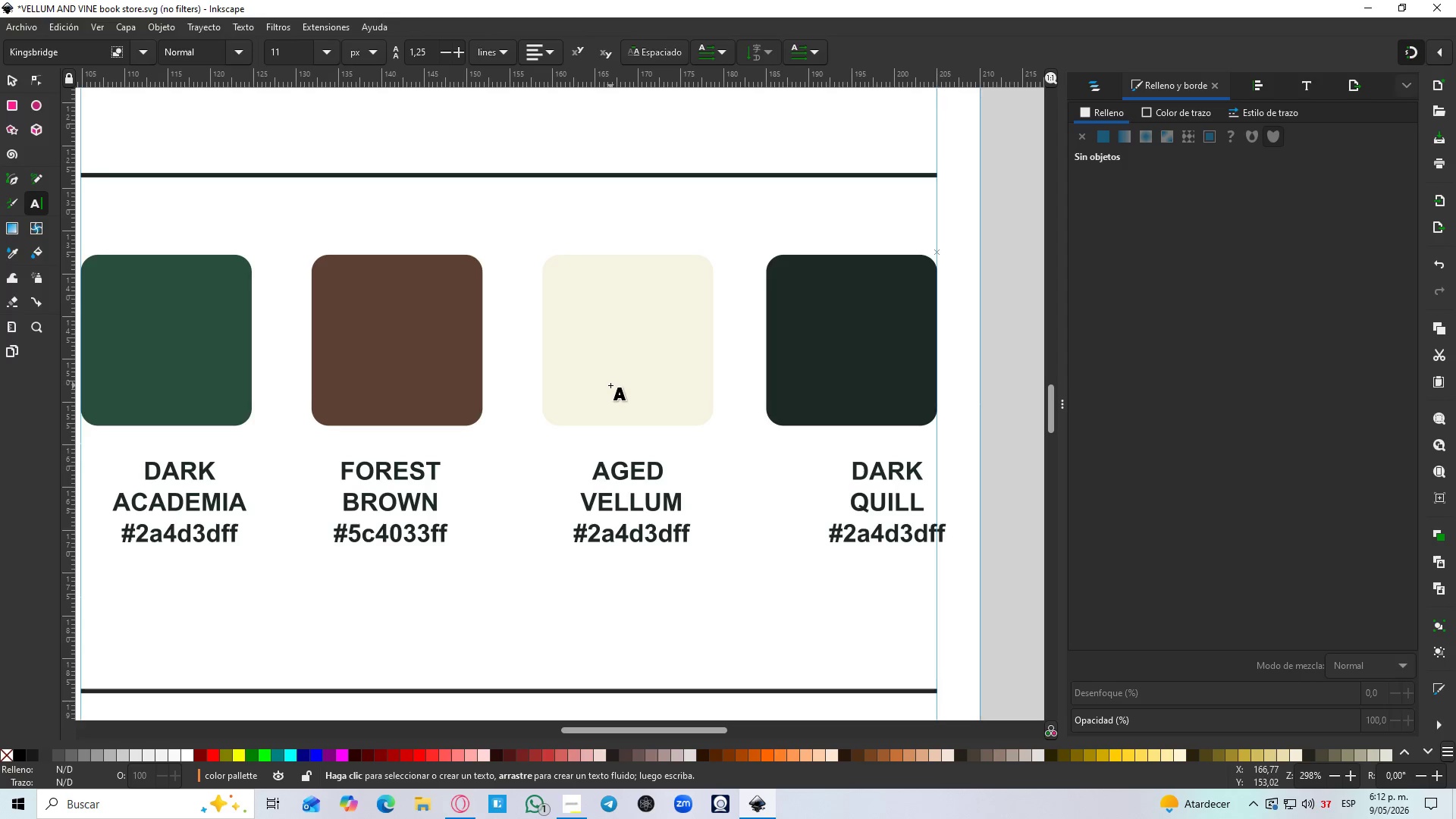 
key(S)
 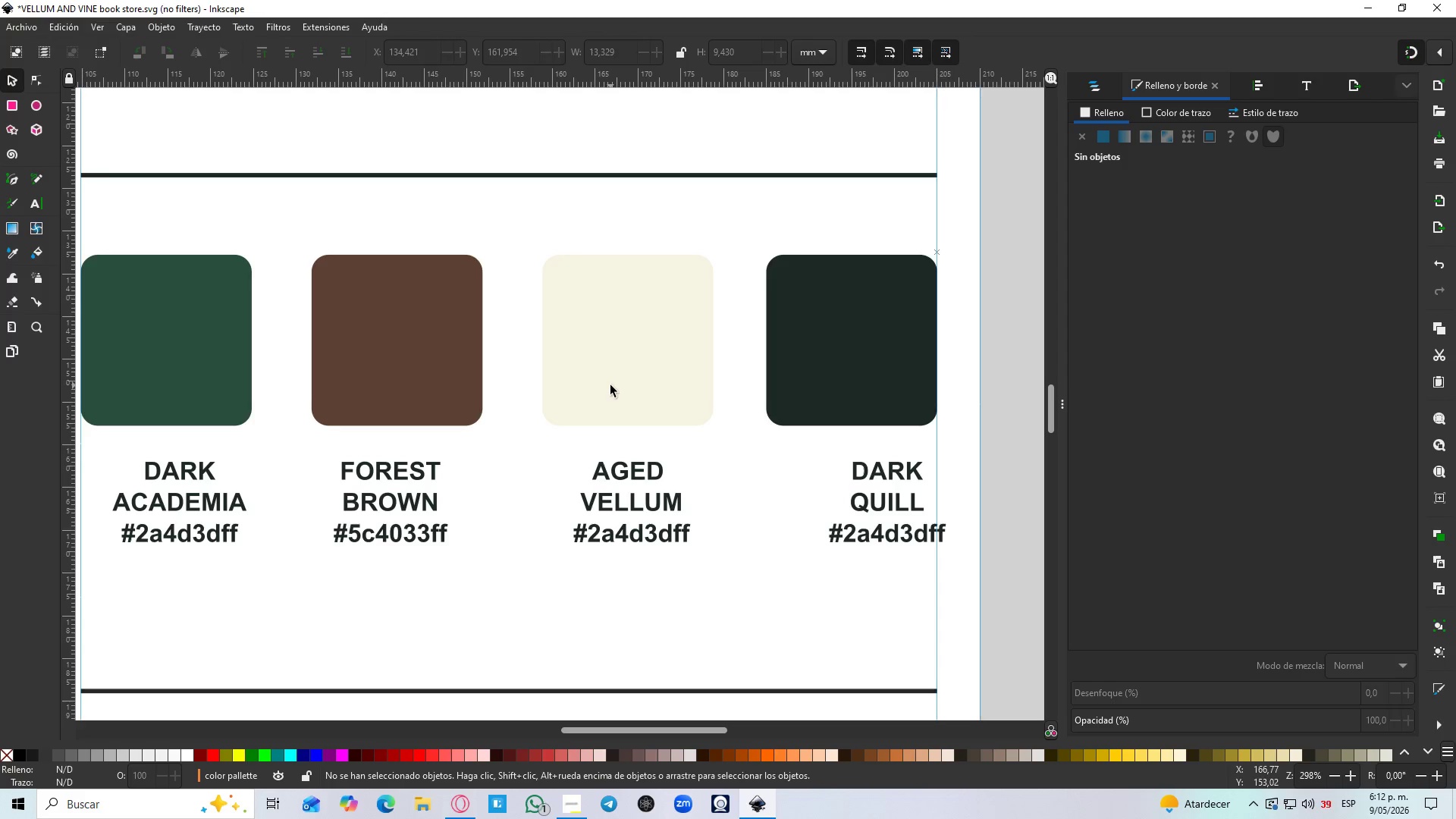 
left_click([610, 385])
 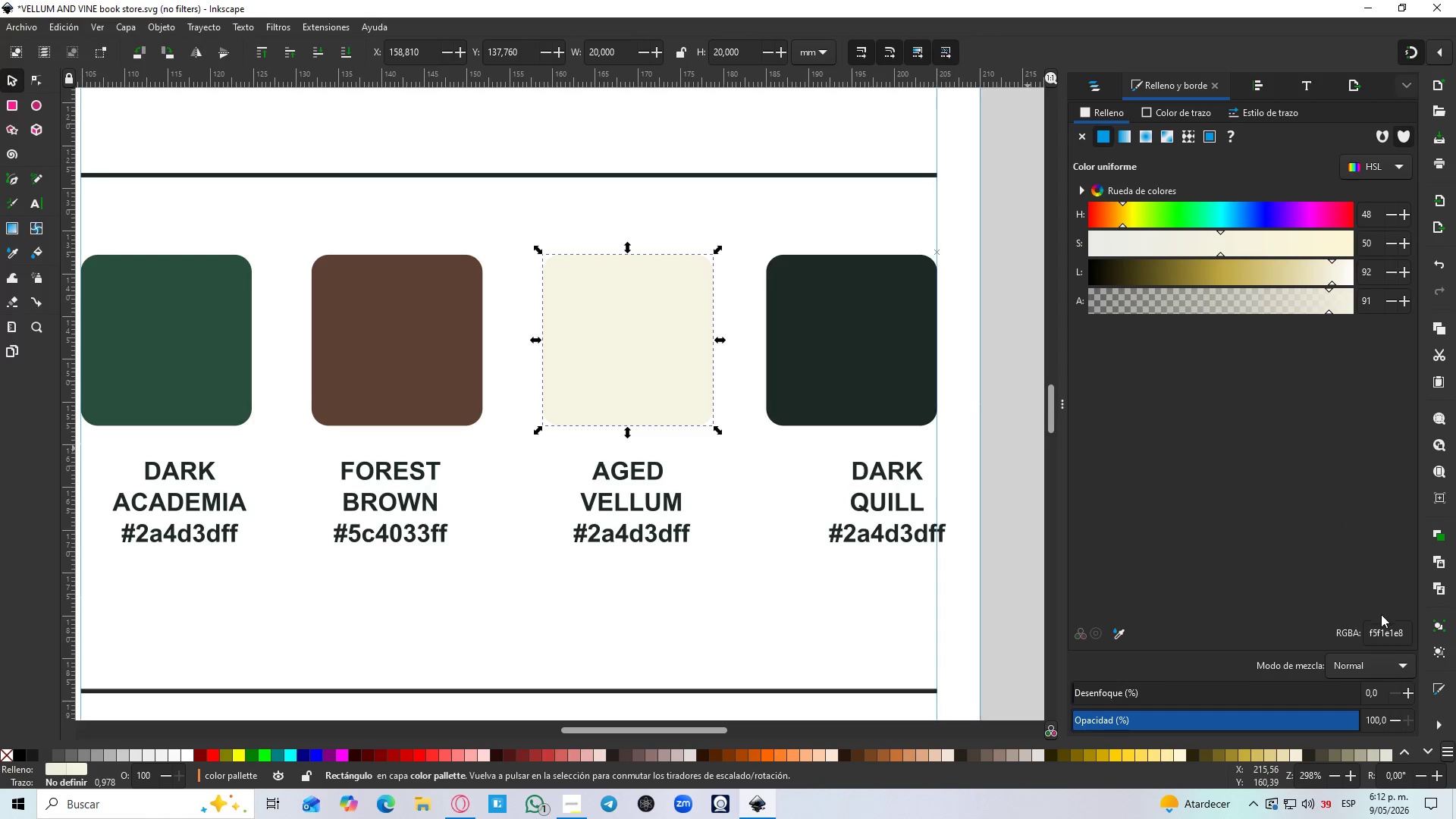 
double_click([1377, 623])
 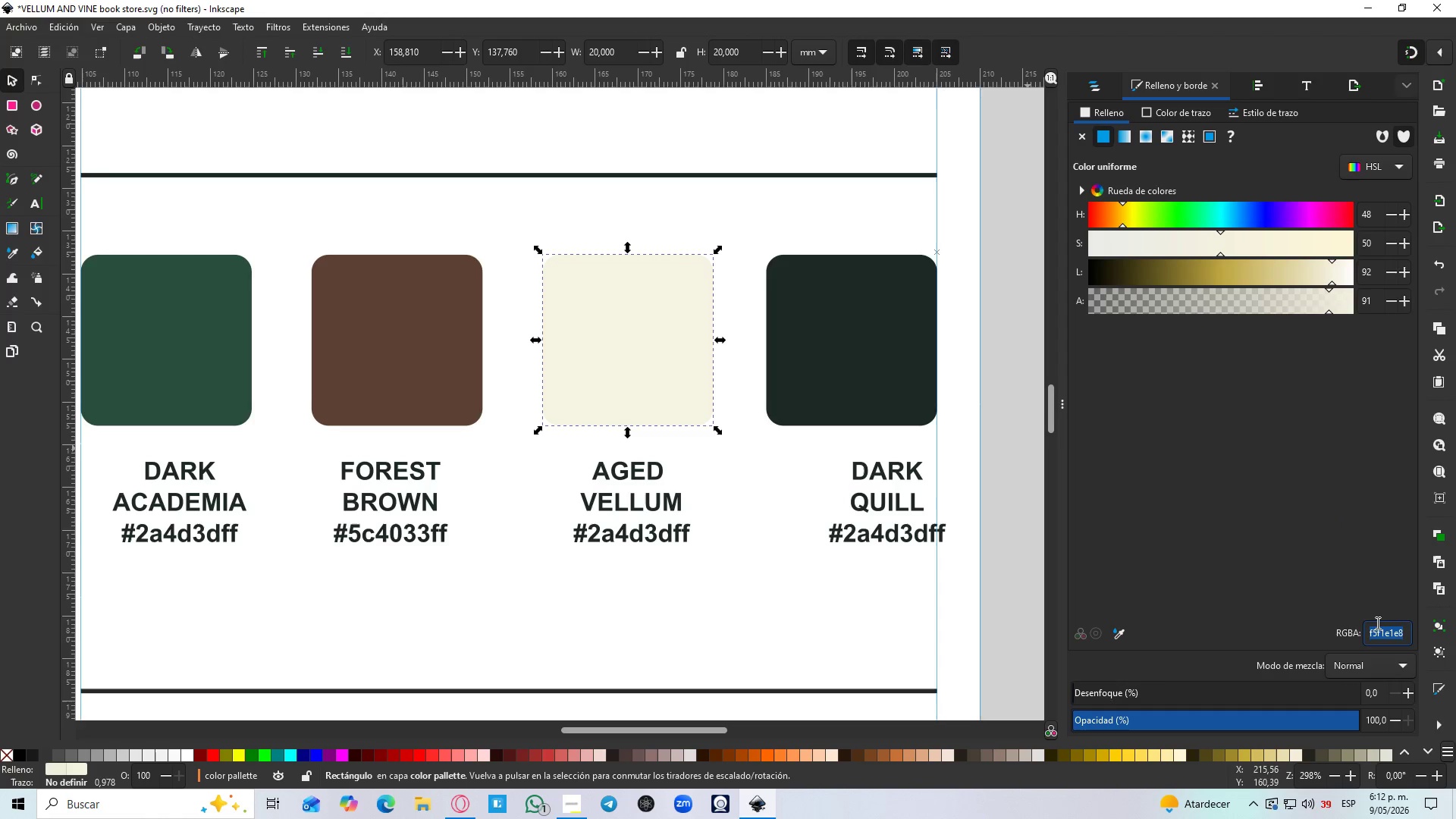 
key(Control+C)
 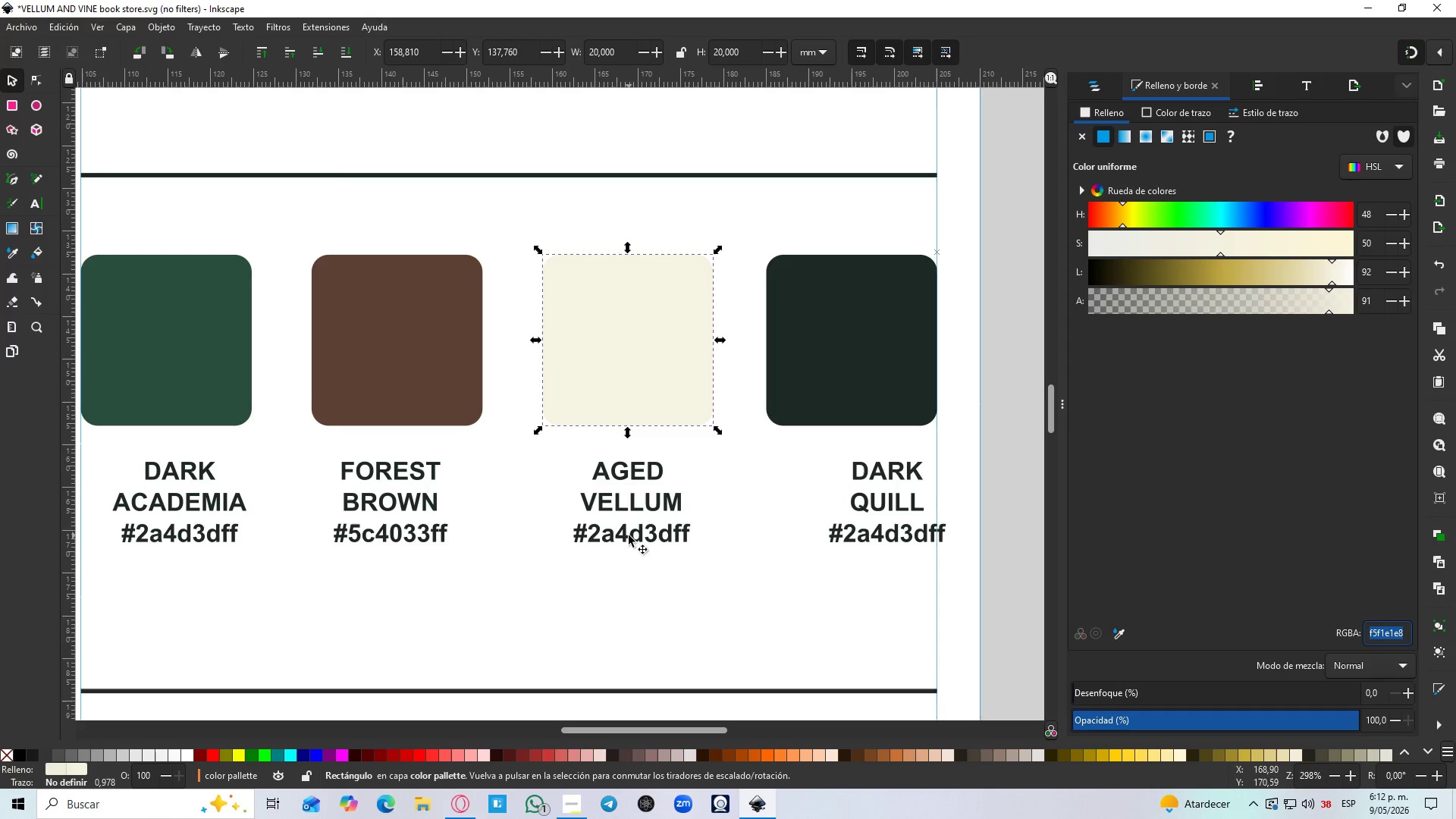 
double_click([629, 535])
 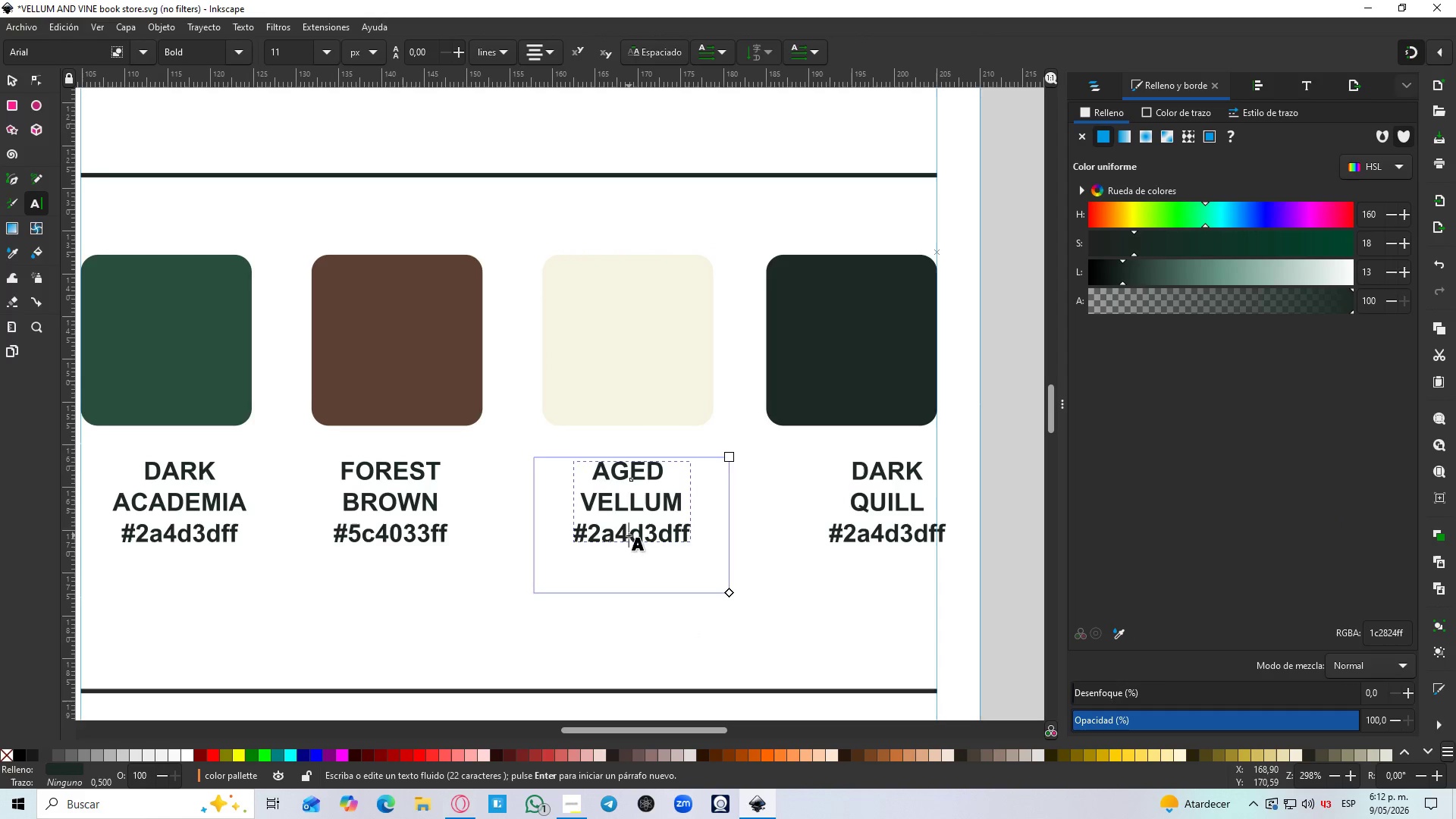 
left_click([629, 535])
 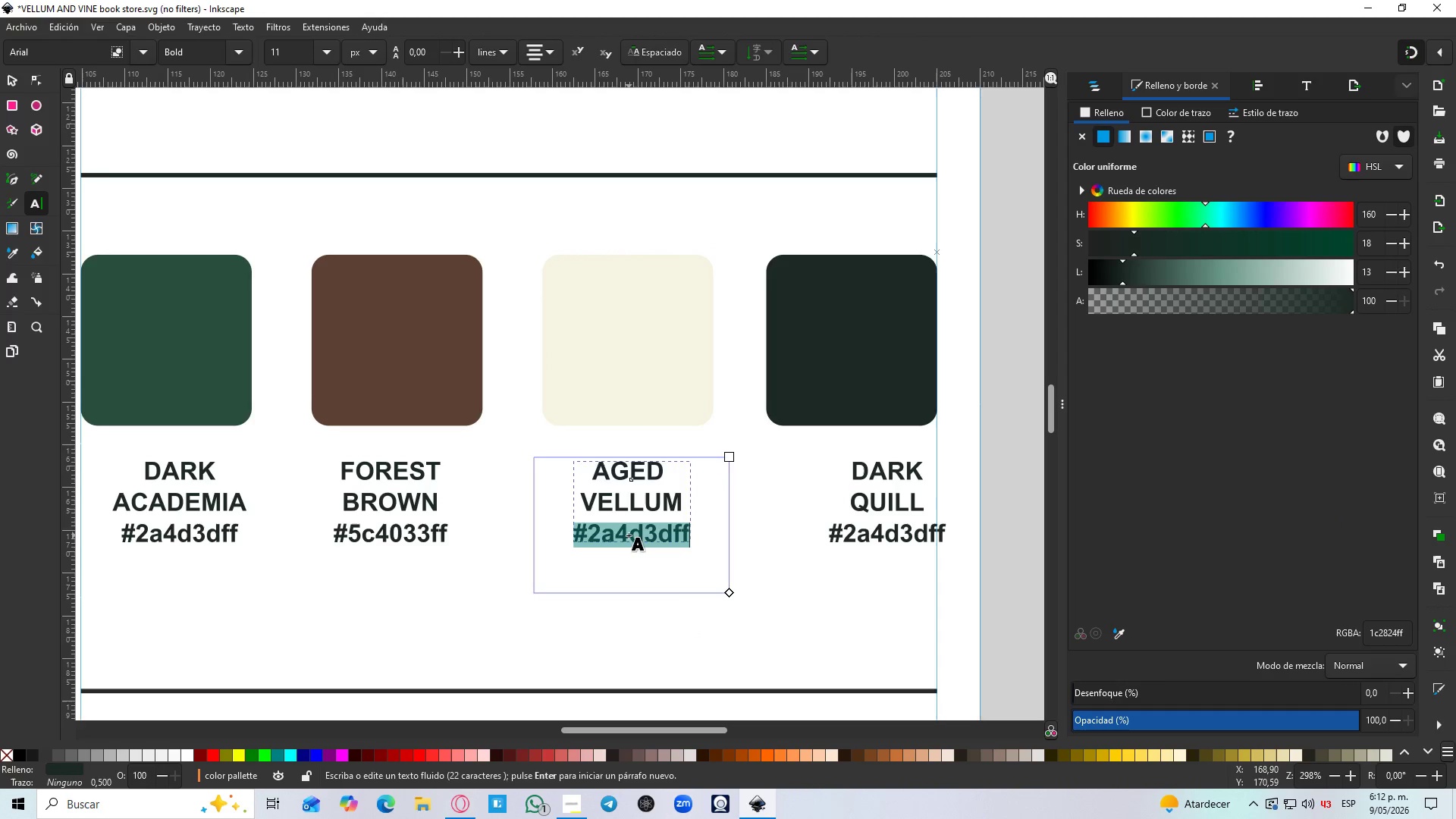 
hold_key(key=ControlLeft, duration=0.38)
left_click([633, 535])
 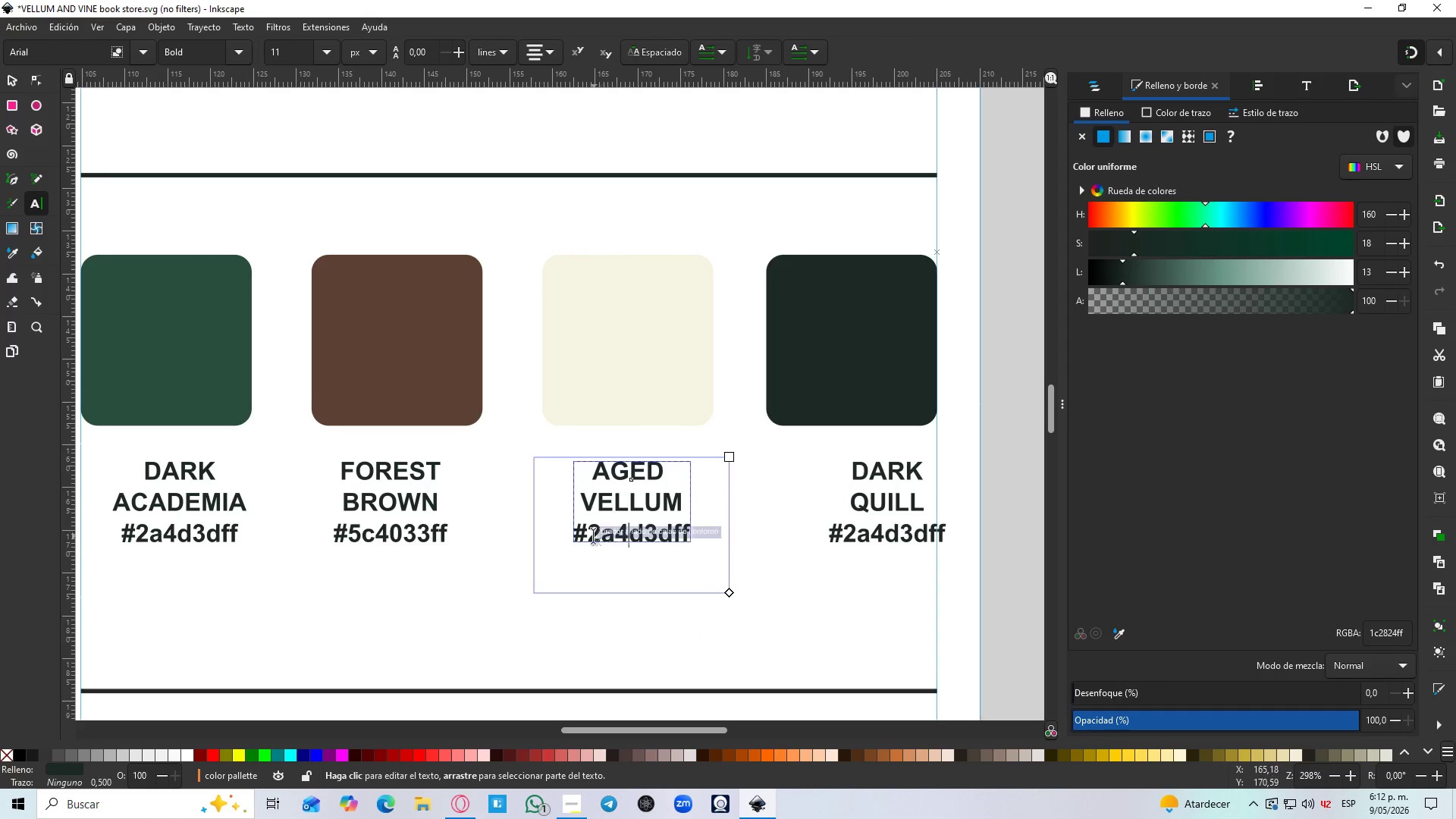 
left_click_drag(start_coordinate=[592, 536], to_coordinate=[703, 540])
 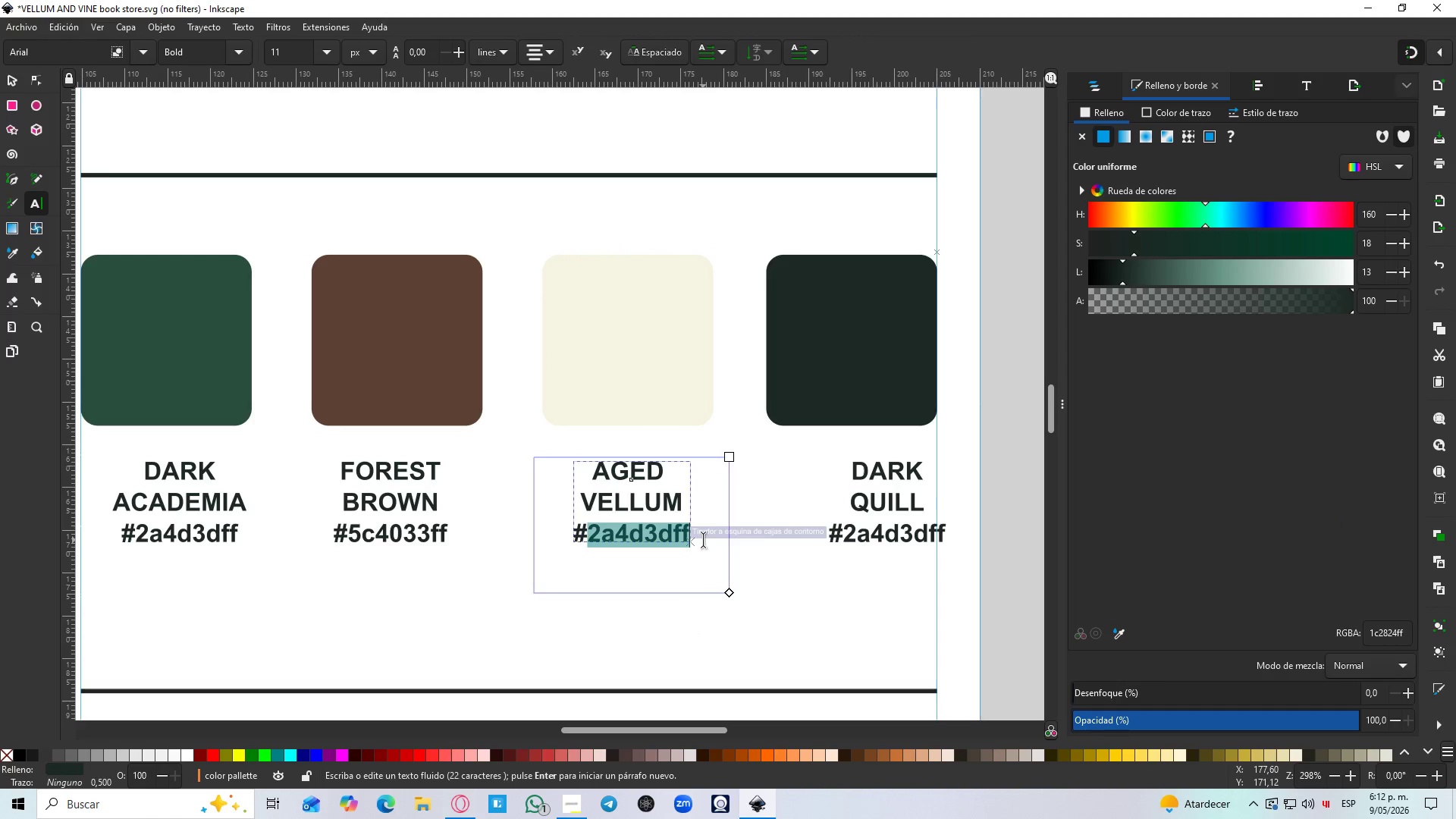 
key(Control+V)
 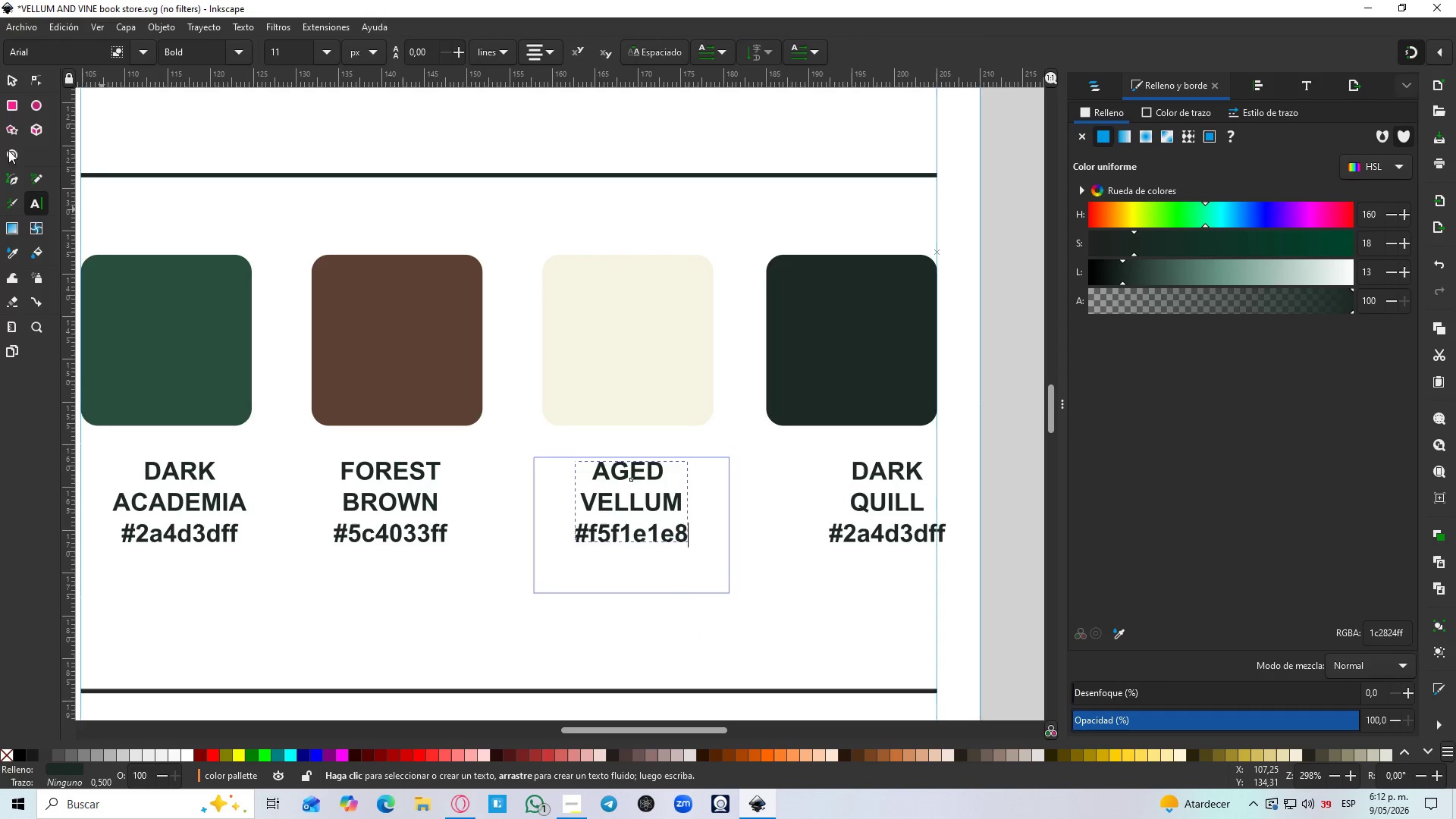 
left_click([15, 80])
 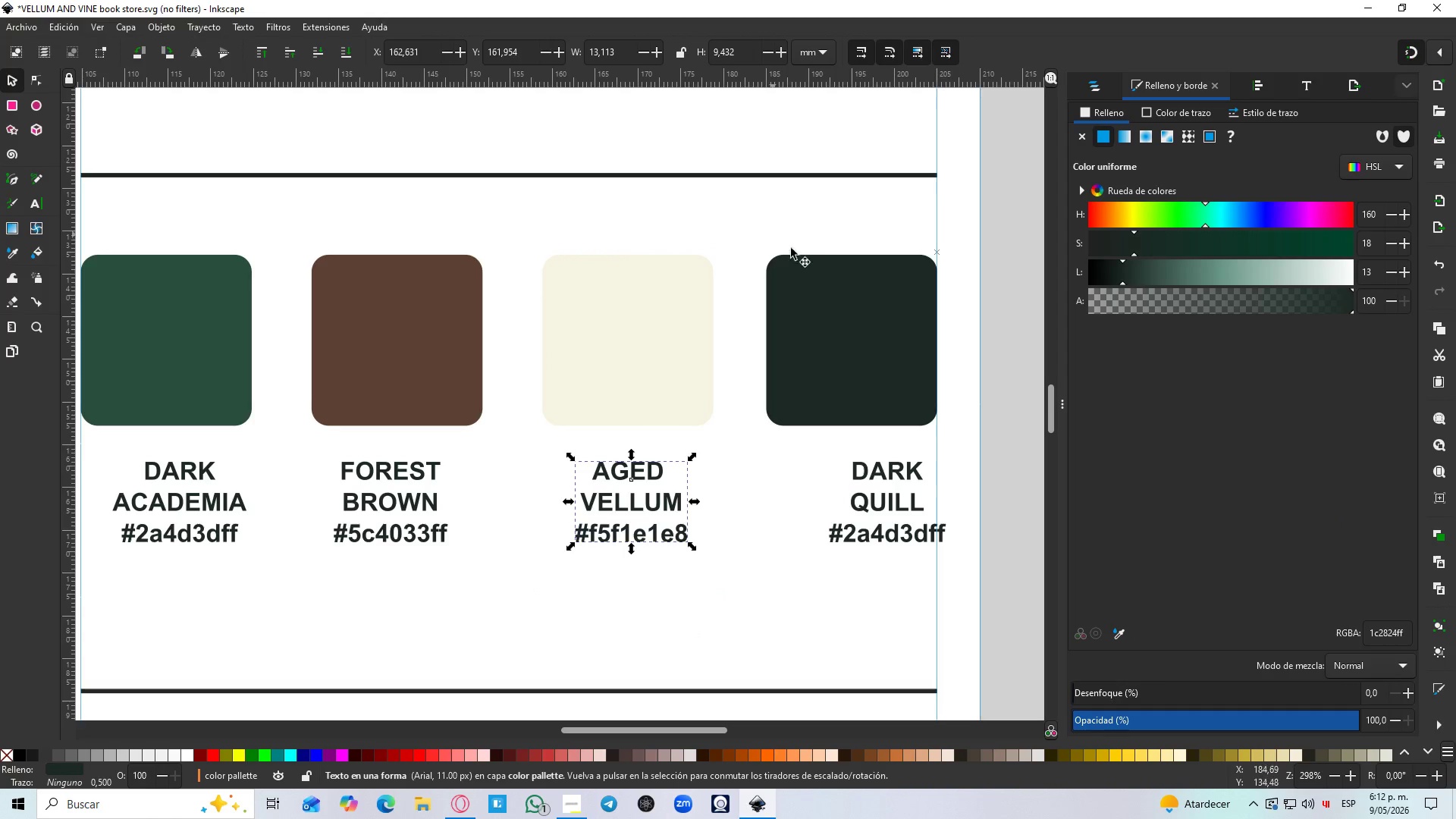 
left_click([834, 314])
 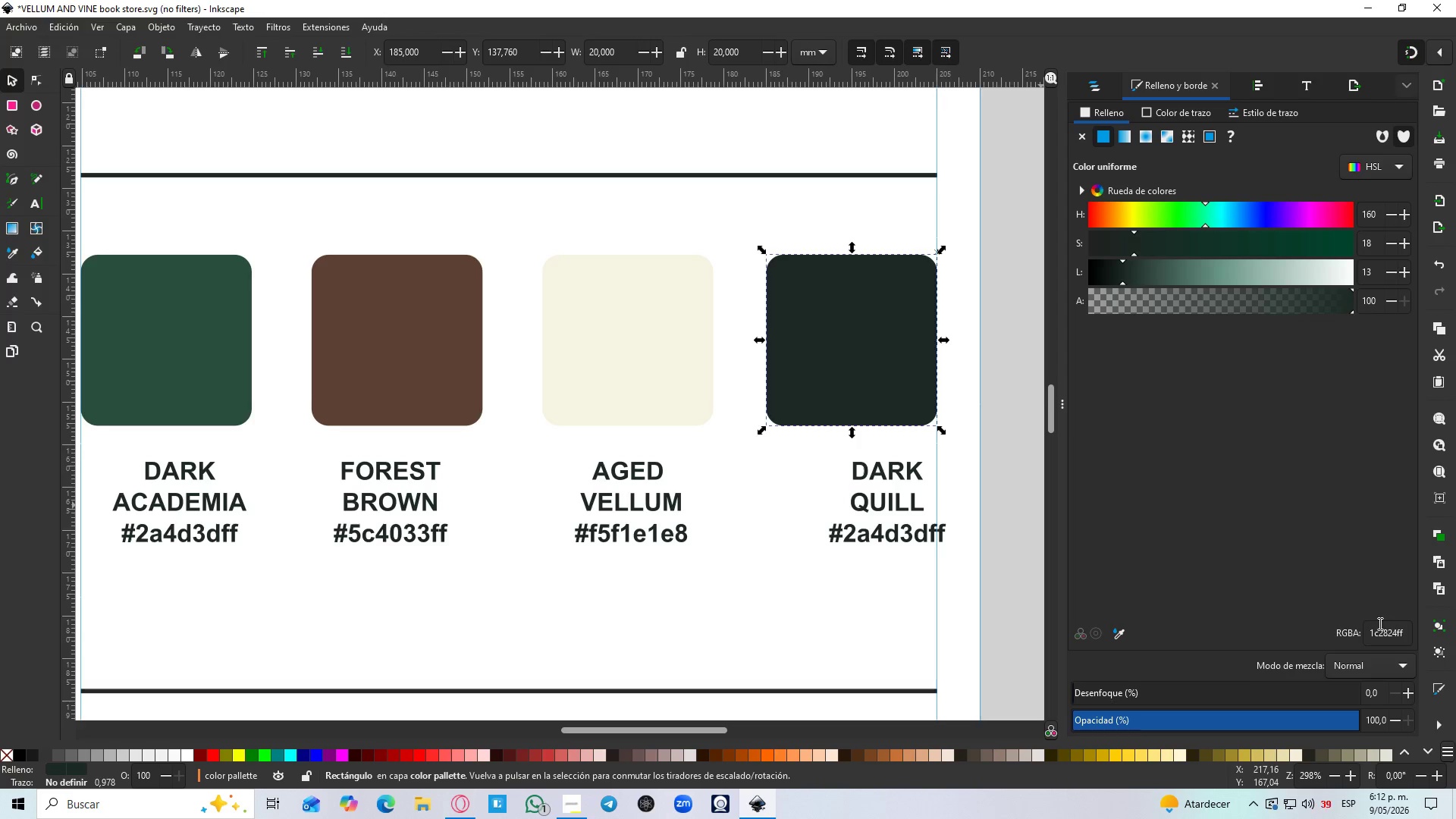 
double_click([1377, 626])
 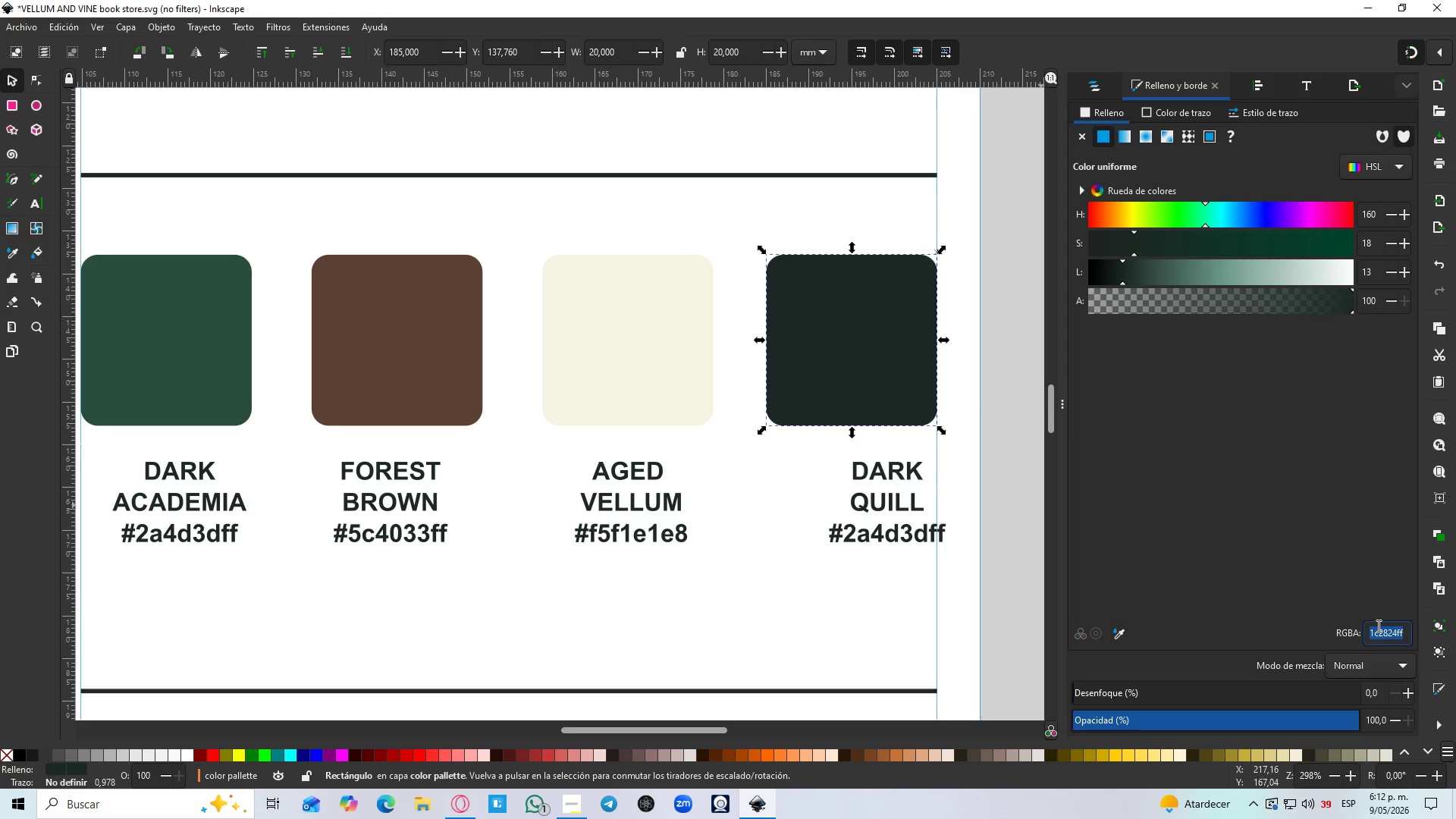 
key(Control+C)
 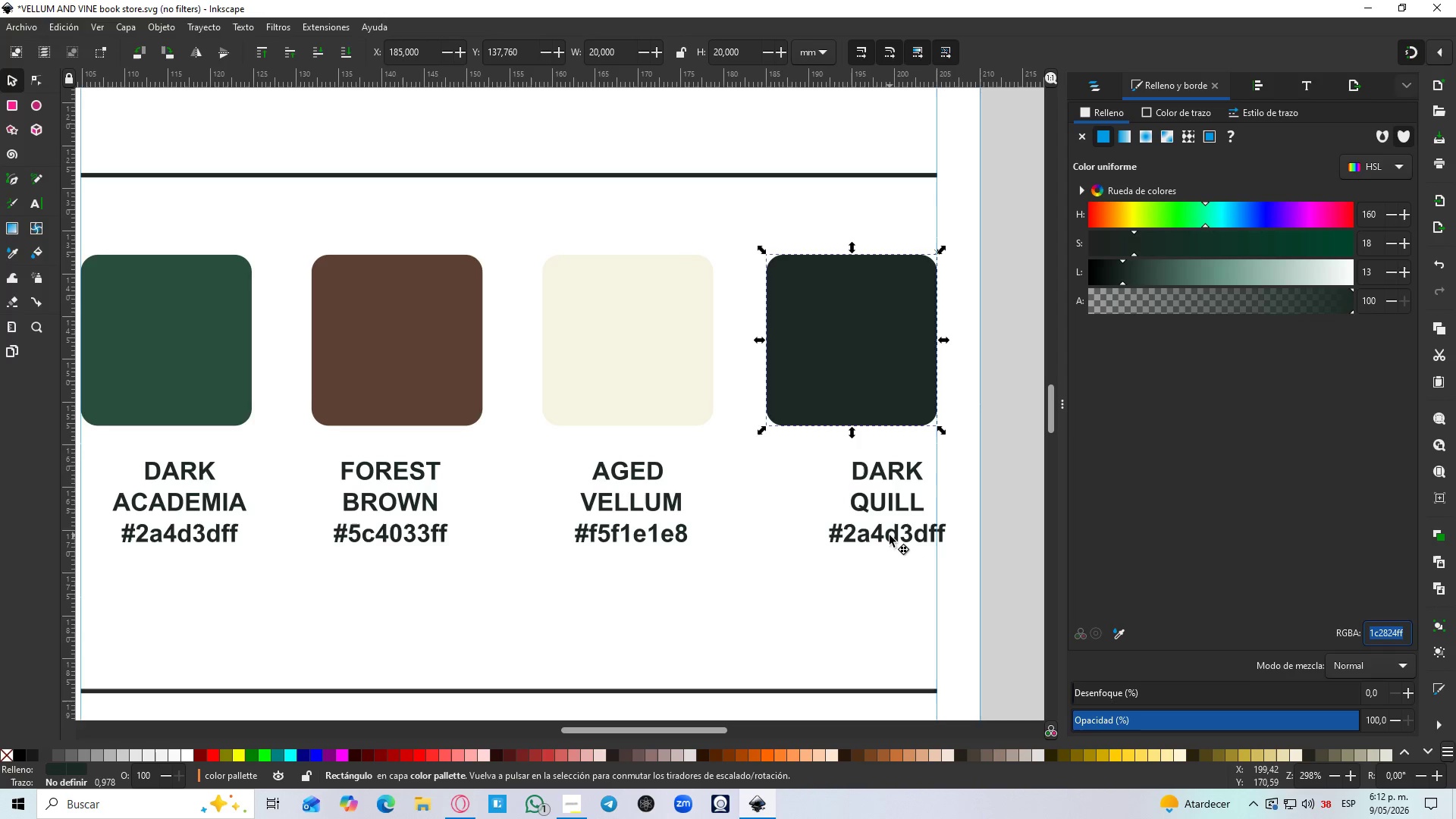 
double_click([890, 535])
 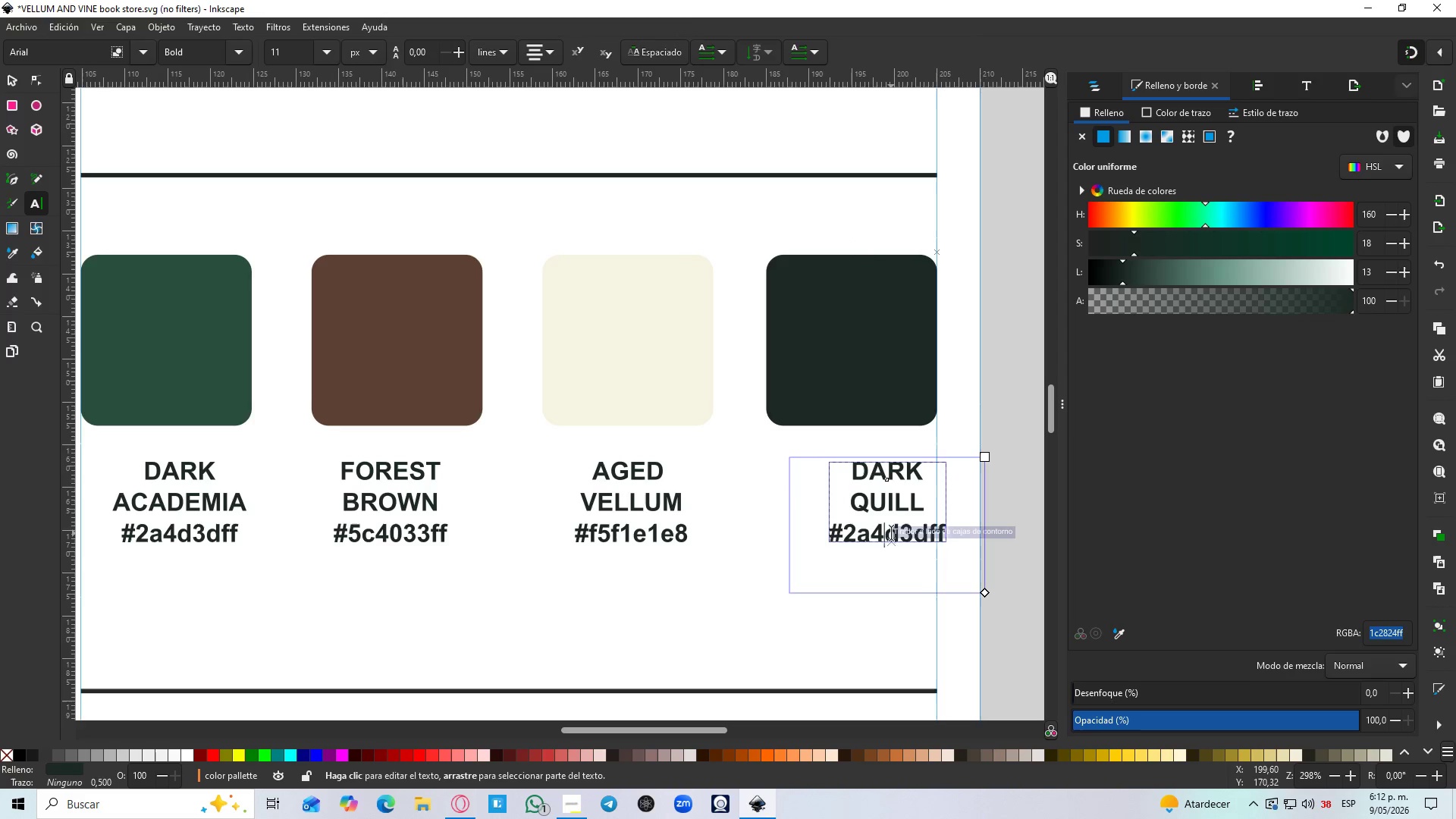 
double_click([891, 533])
 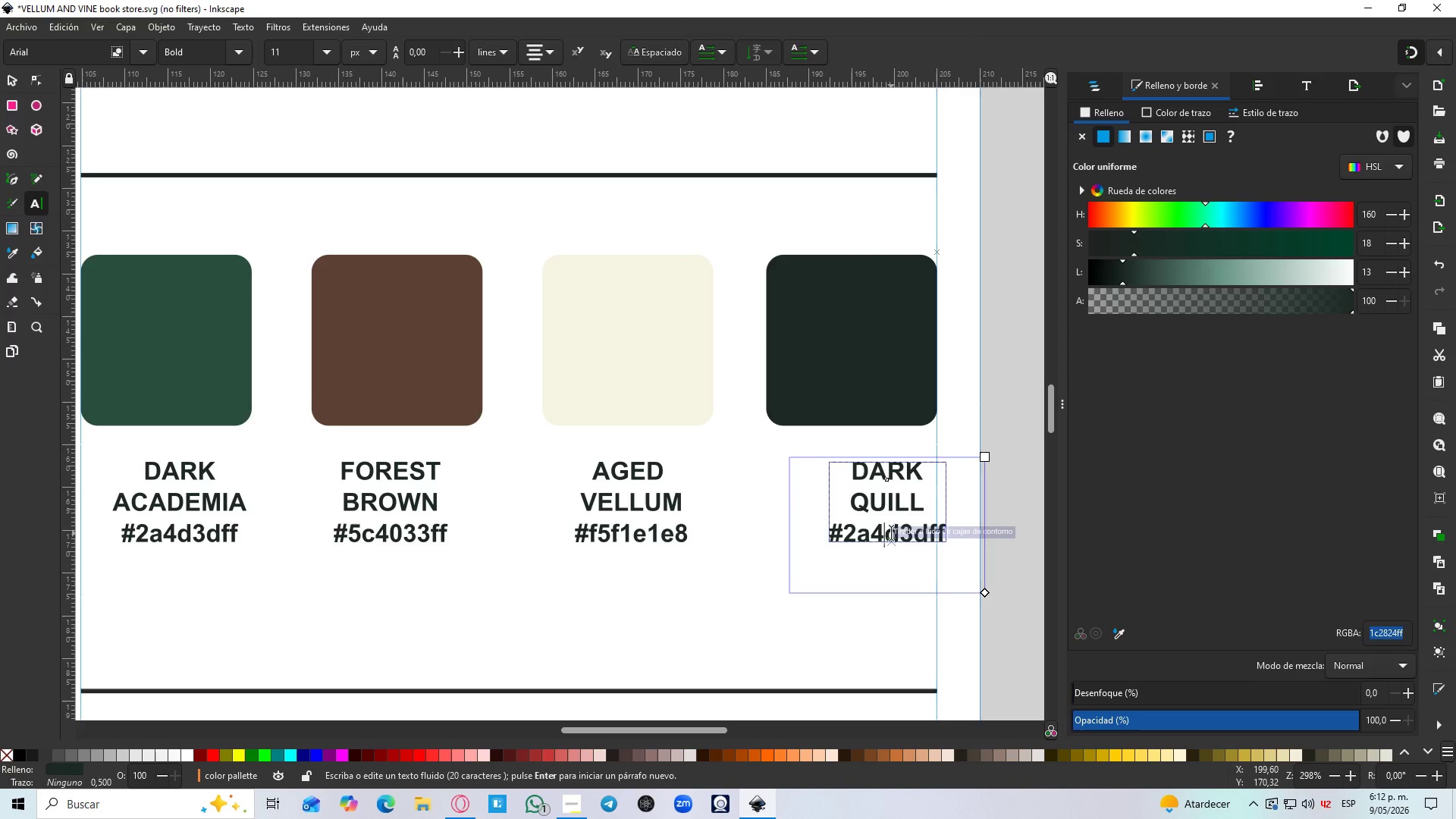 
triple_click([891, 533])
 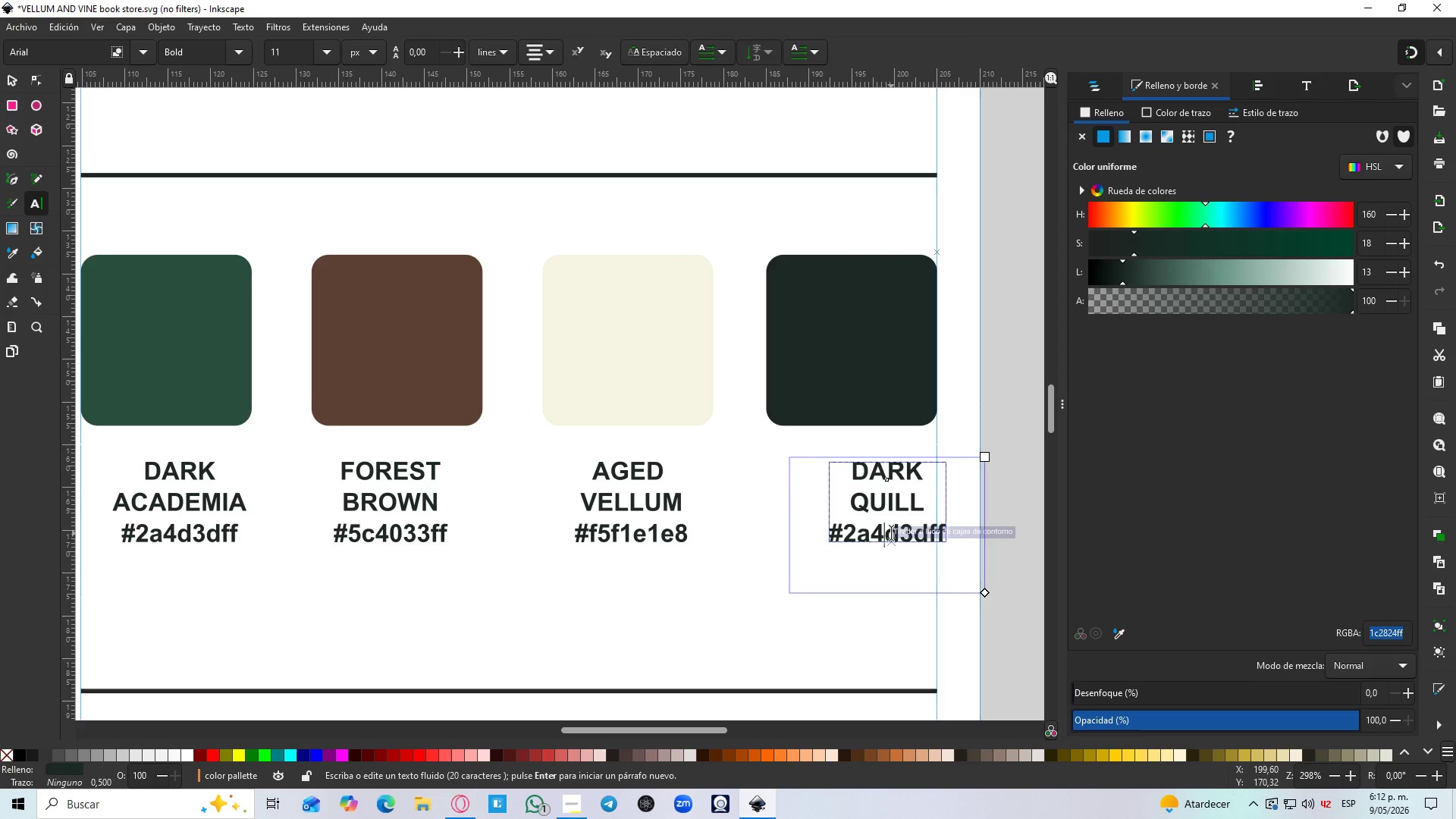 
triple_click([891, 533])
 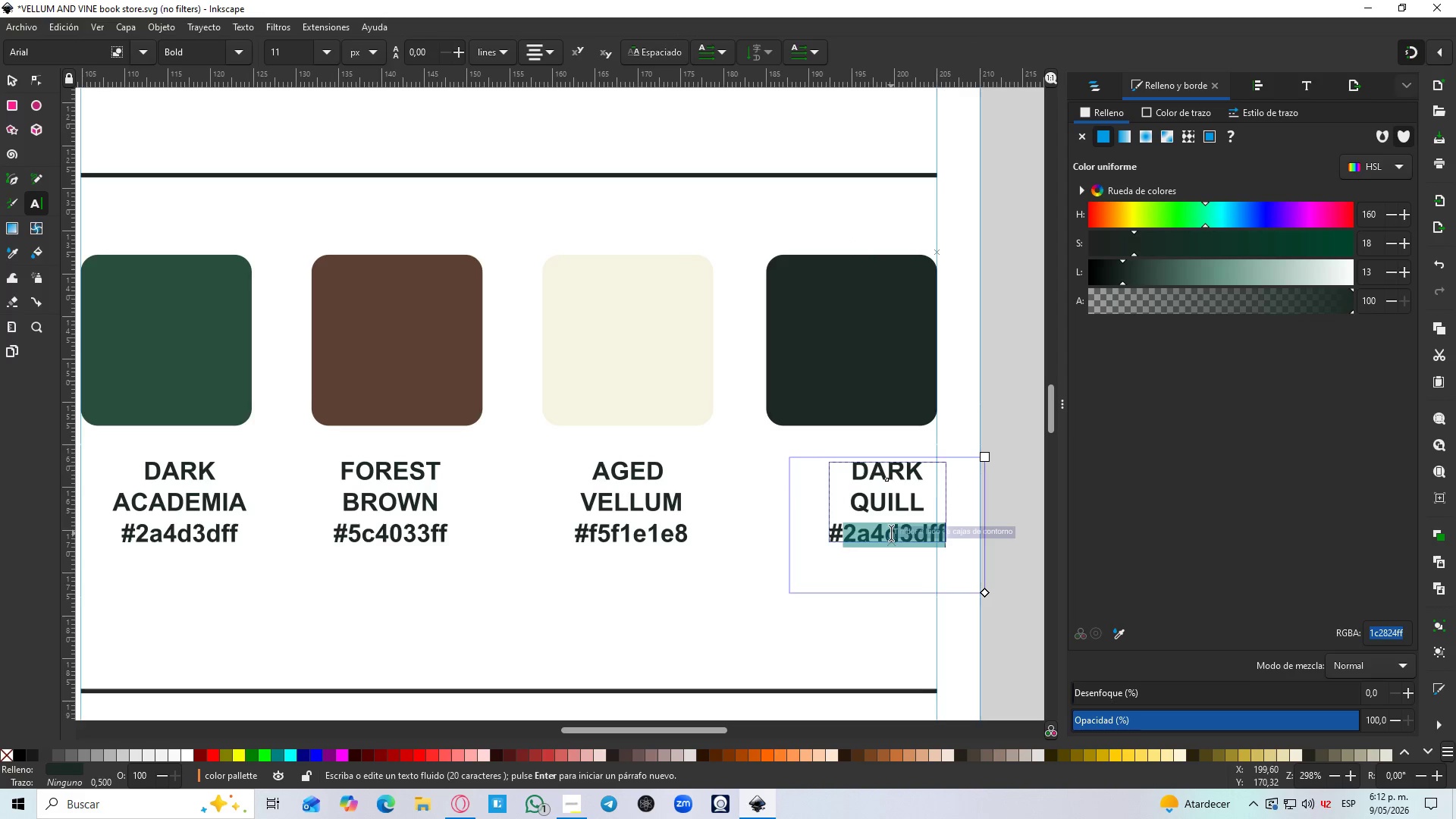 
left_click([891, 533])
 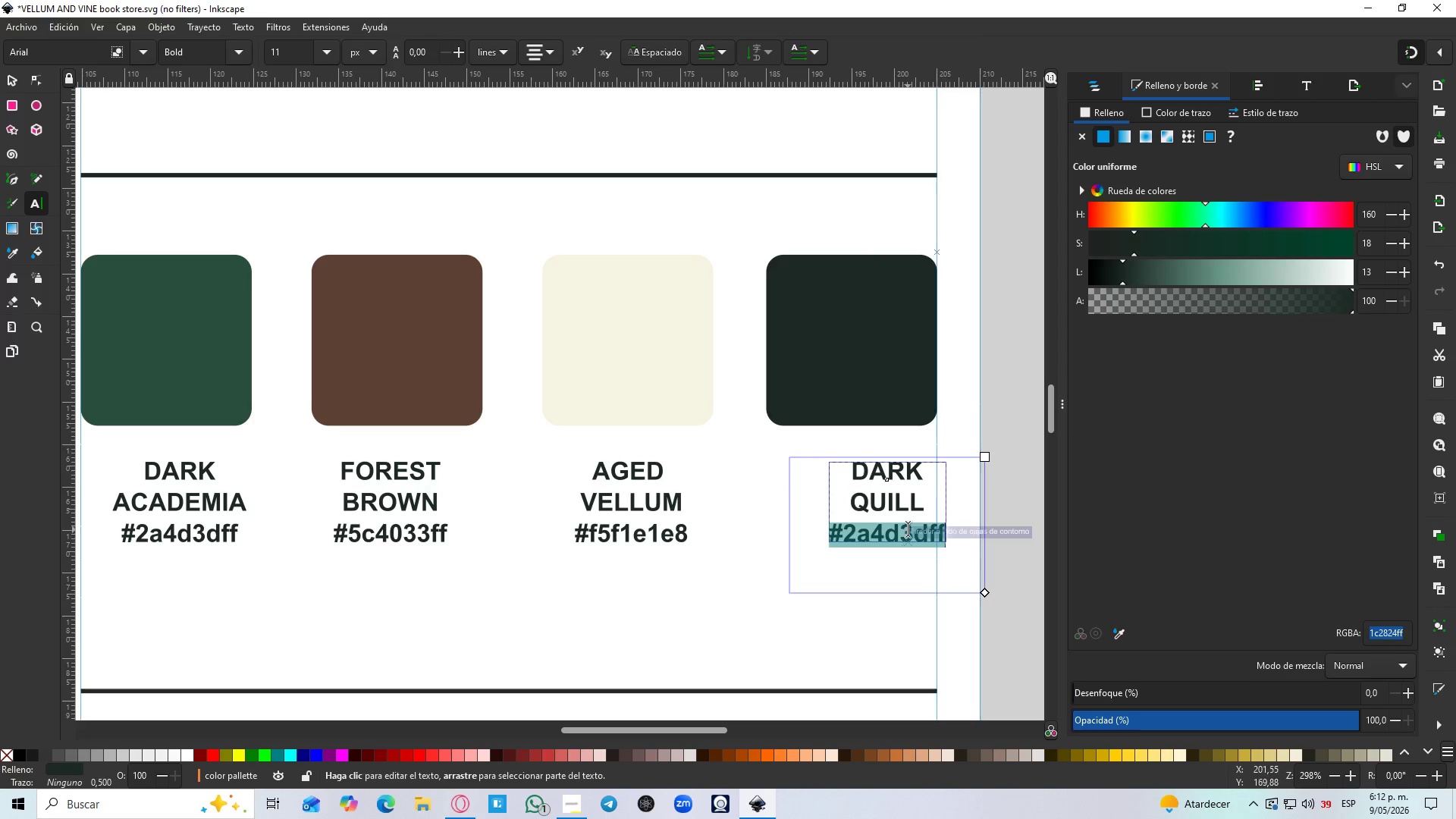 
double_click([909, 529])
 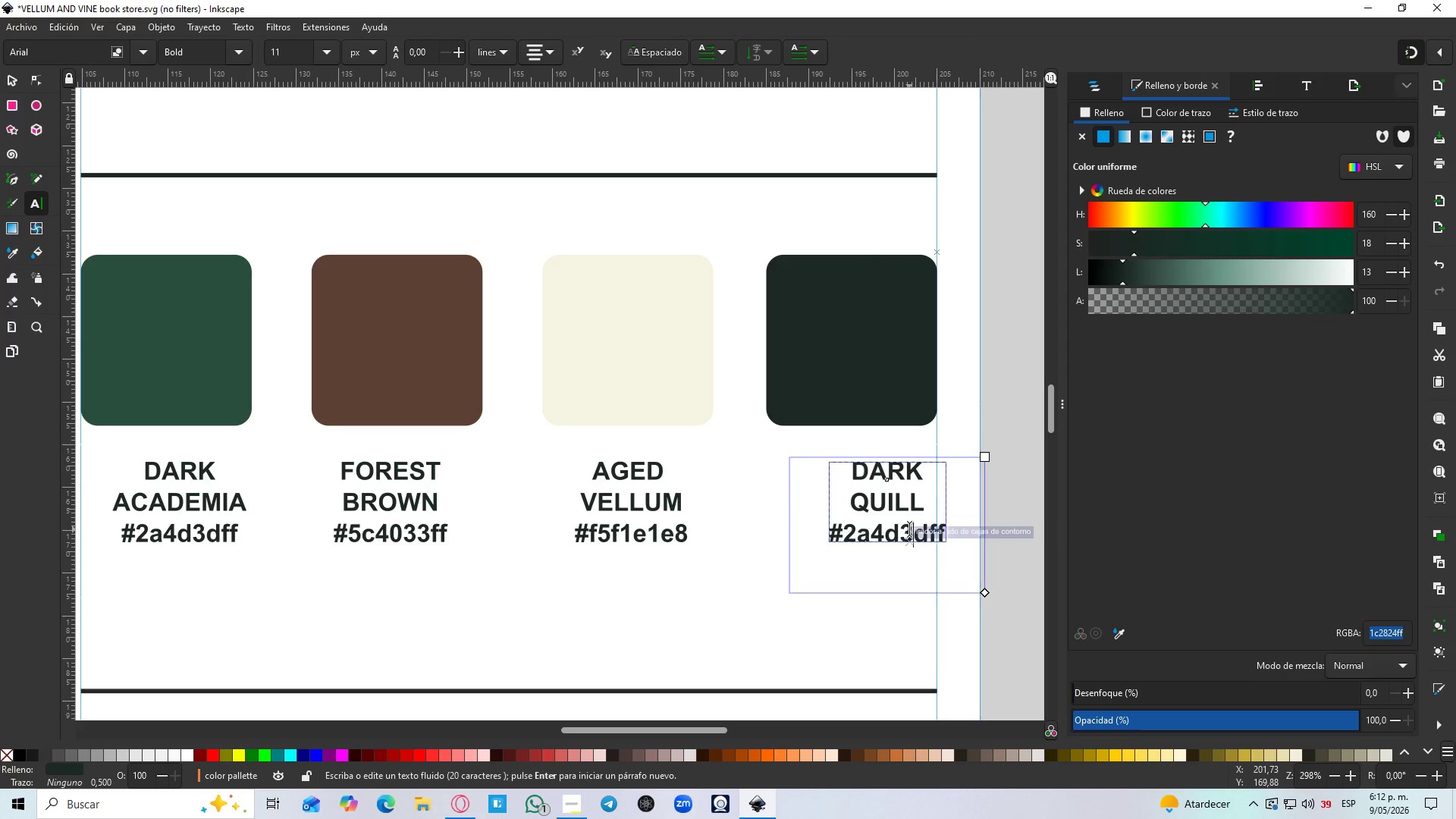 
triple_click([909, 529])
 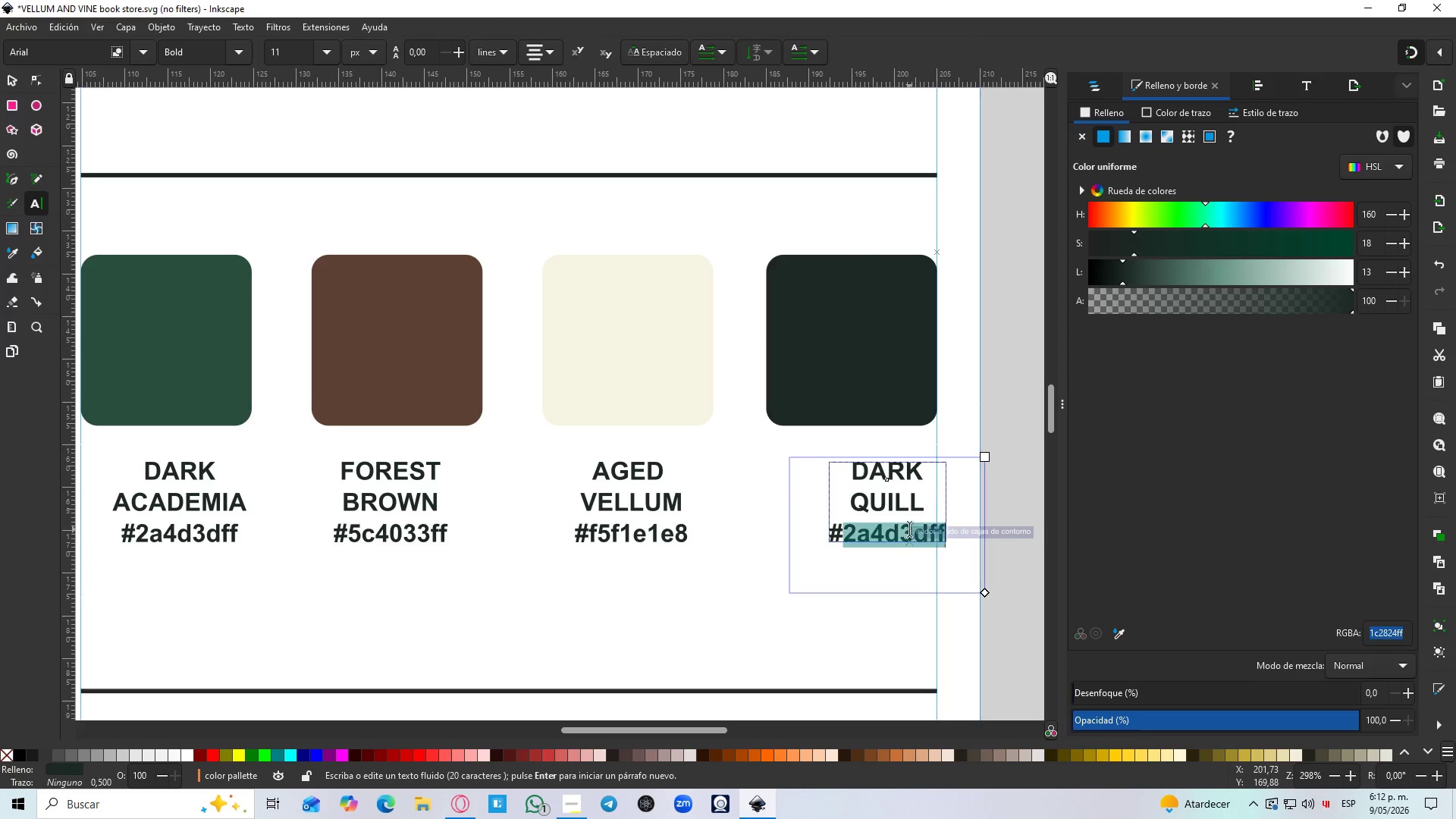 
triple_click([909, 529])
 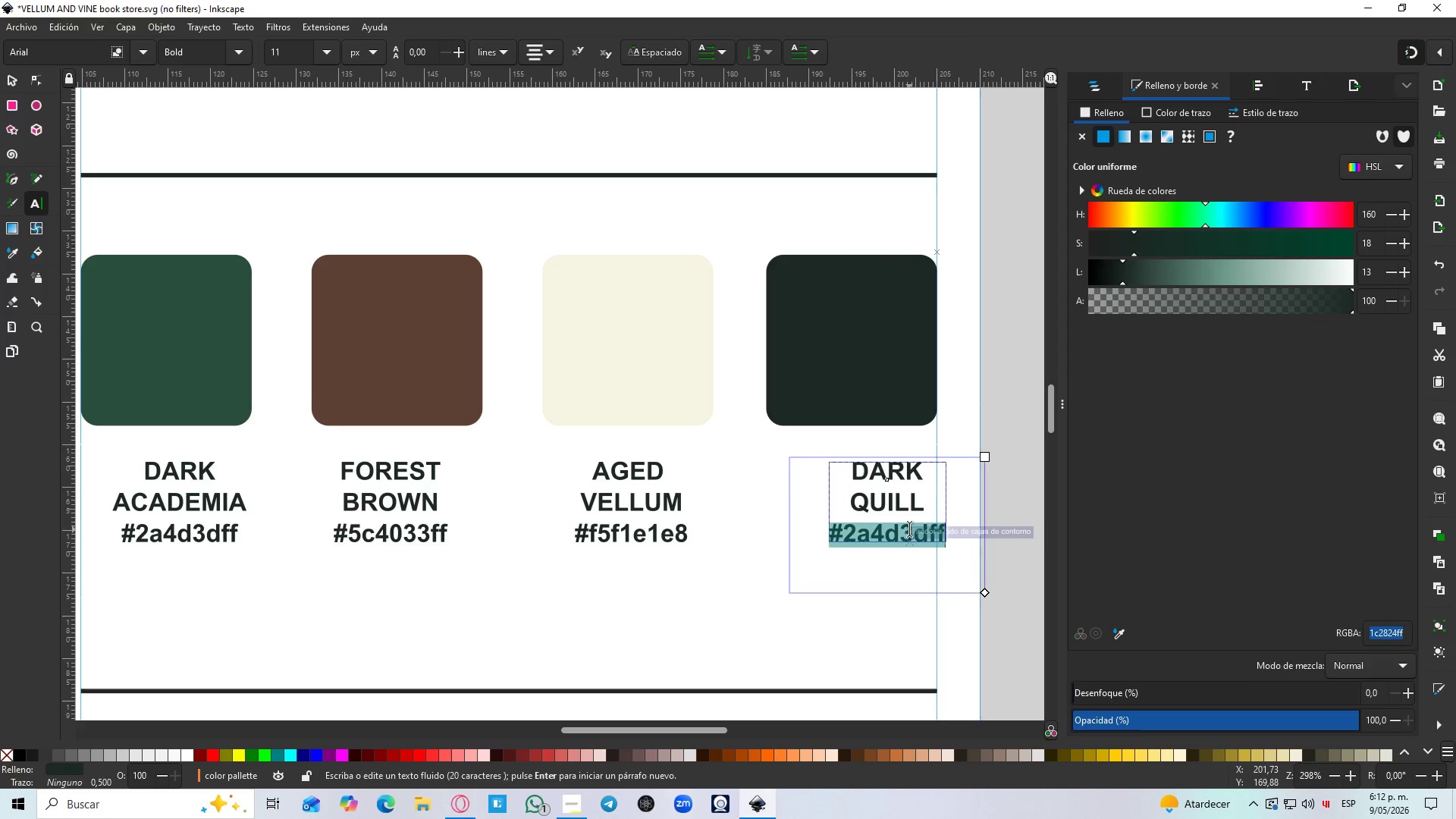 
left_click([909, 529])
 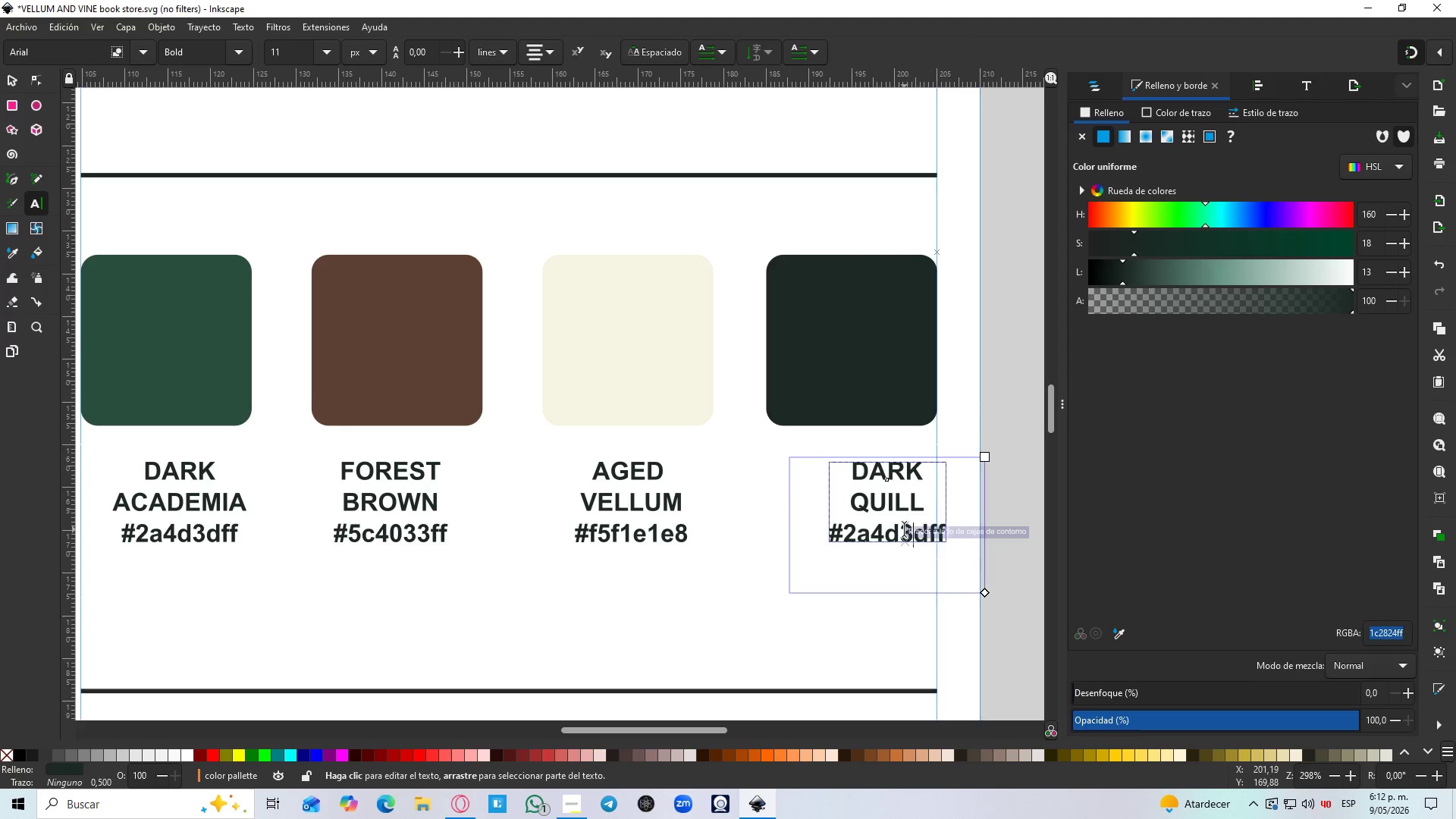 
left_click([904, 529])
 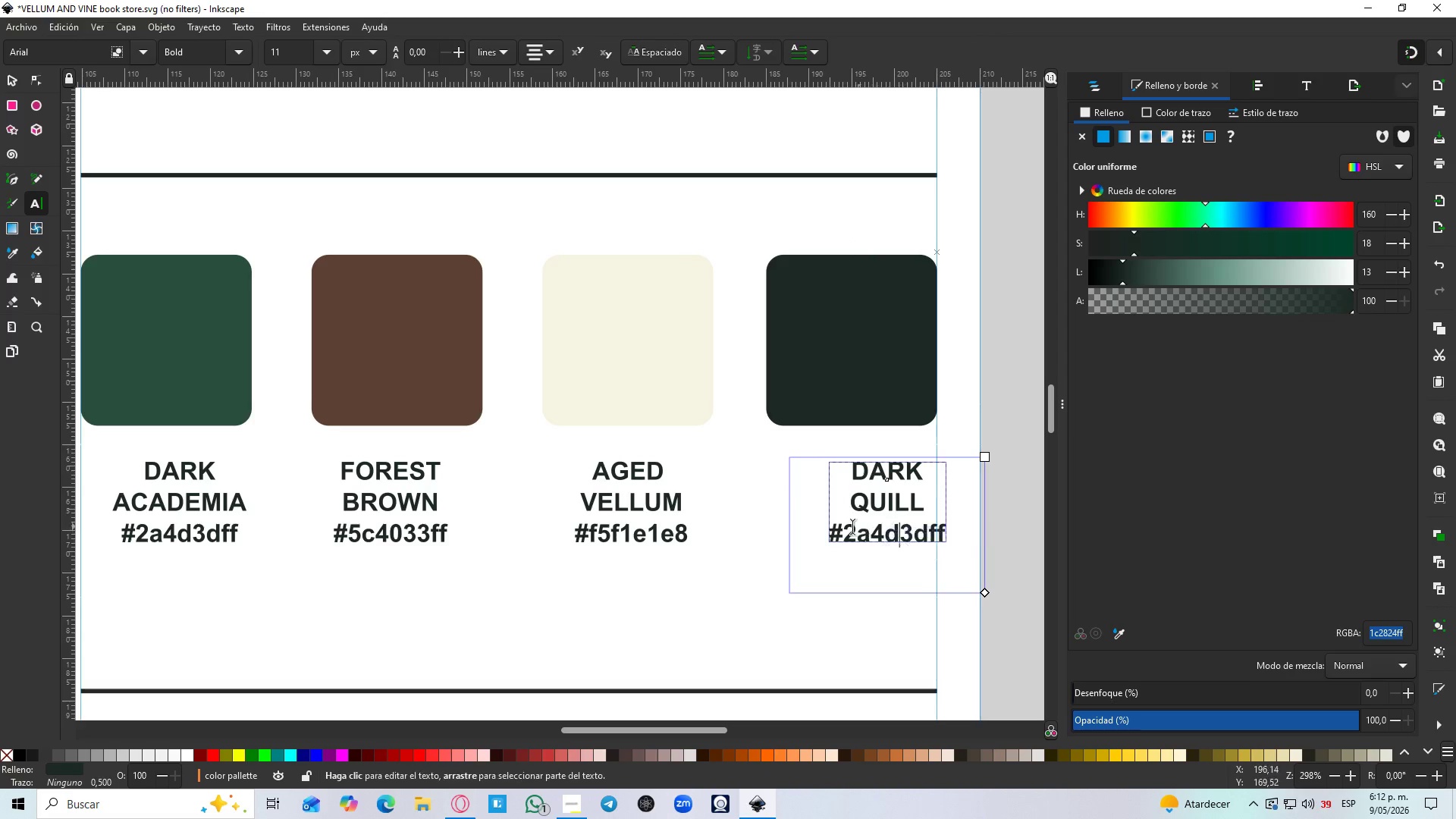 
left_click_drag(start_coordinate=[851, 529], to_coordinate=[880, 531])
 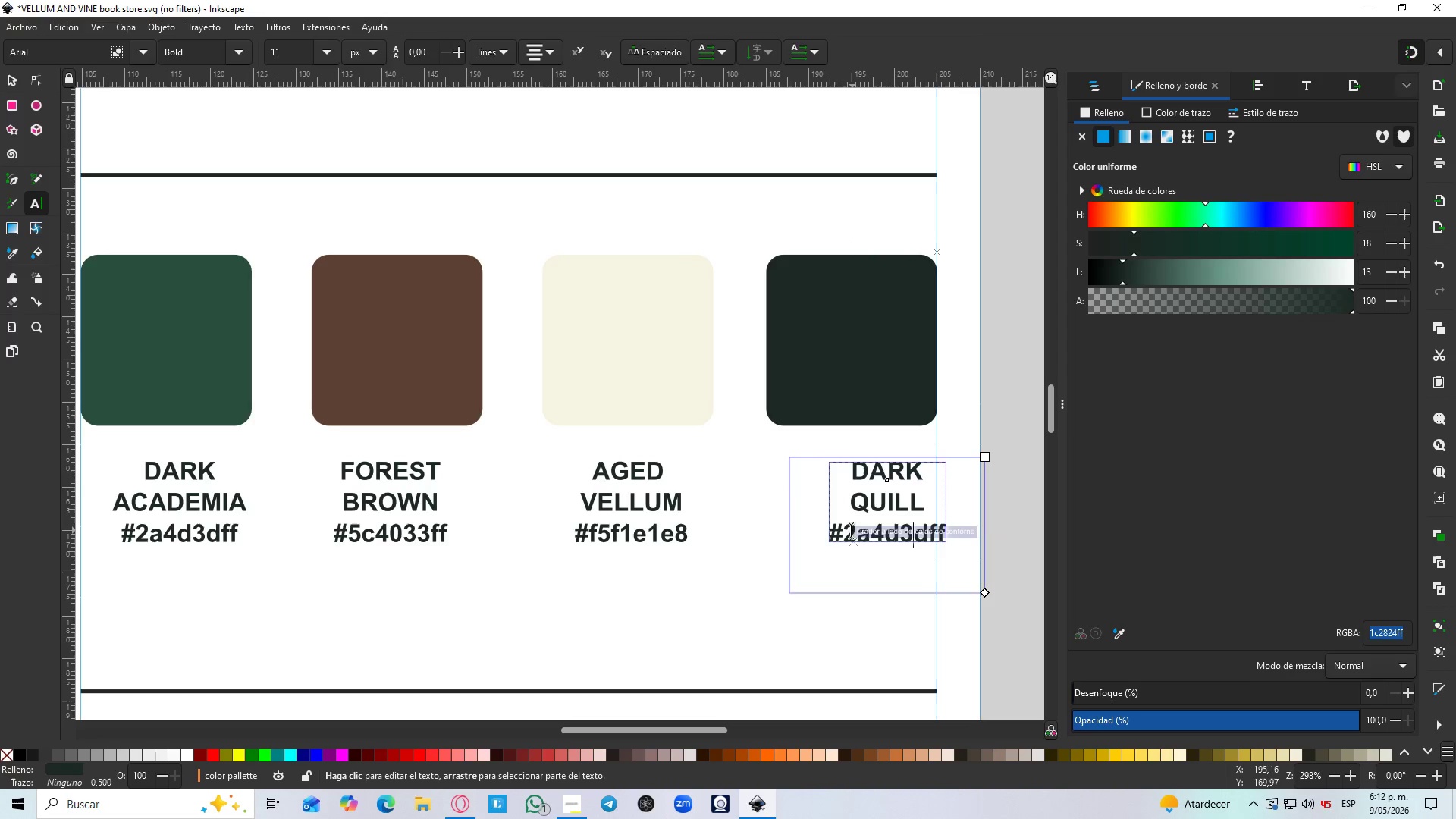 
left_click_drag(start_coordinate=[850, 532], to_coordinate=[913, 532])
 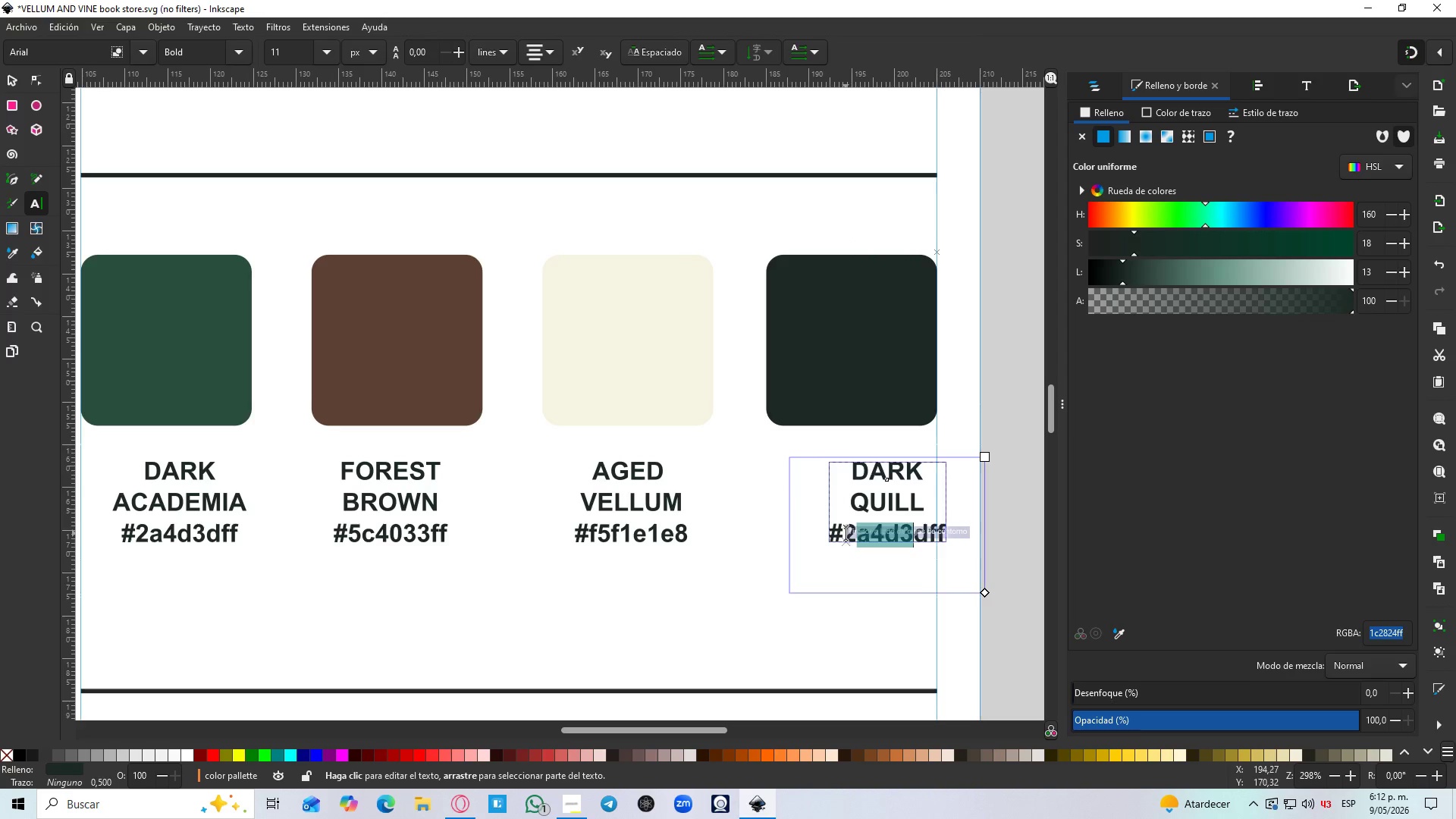 
left_click_drag(start_coordinate=[846, 533], to_coordinate=[952, 538])
 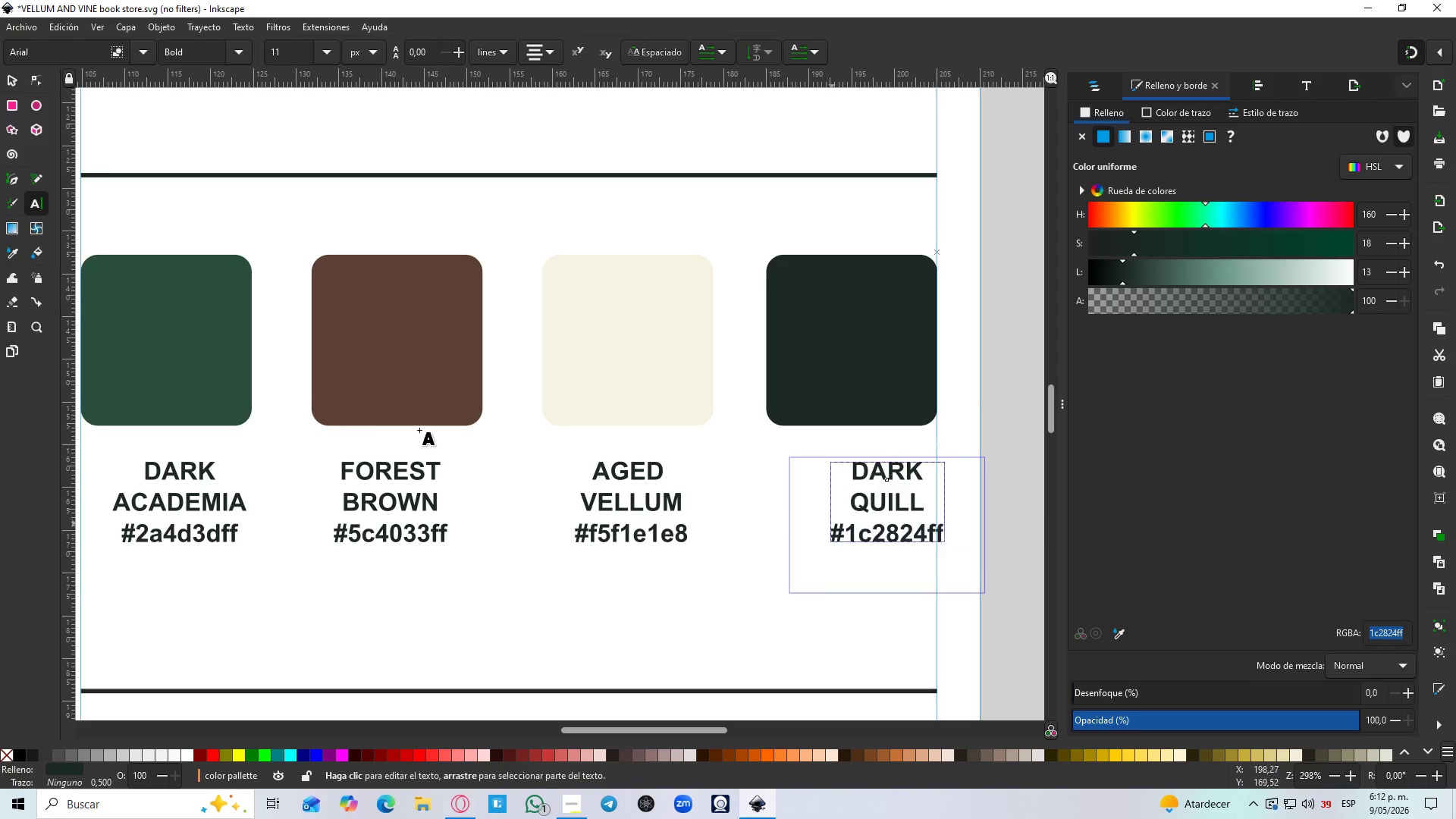 
key(Control+V)
 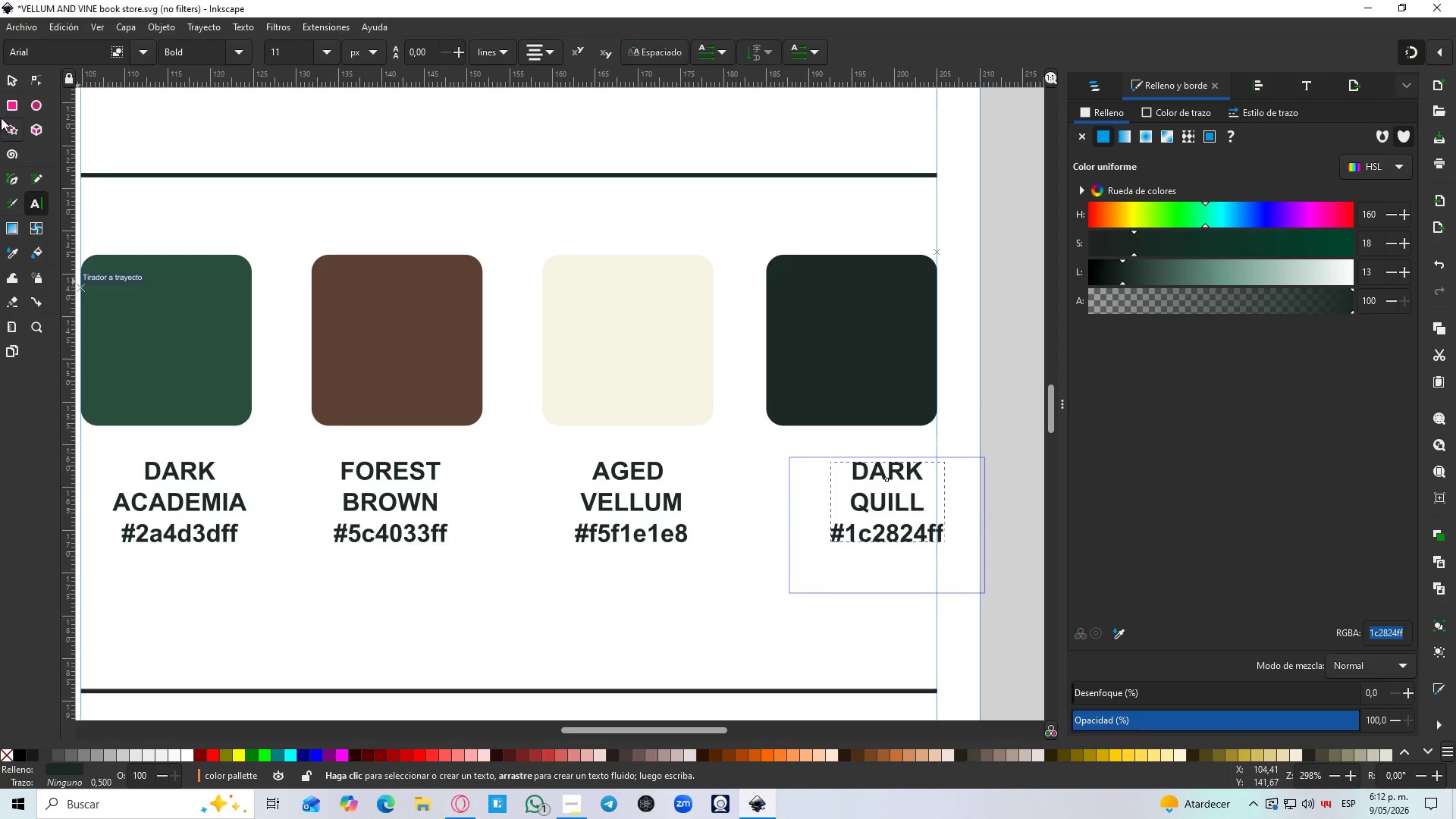 
left_click([9, 89])
 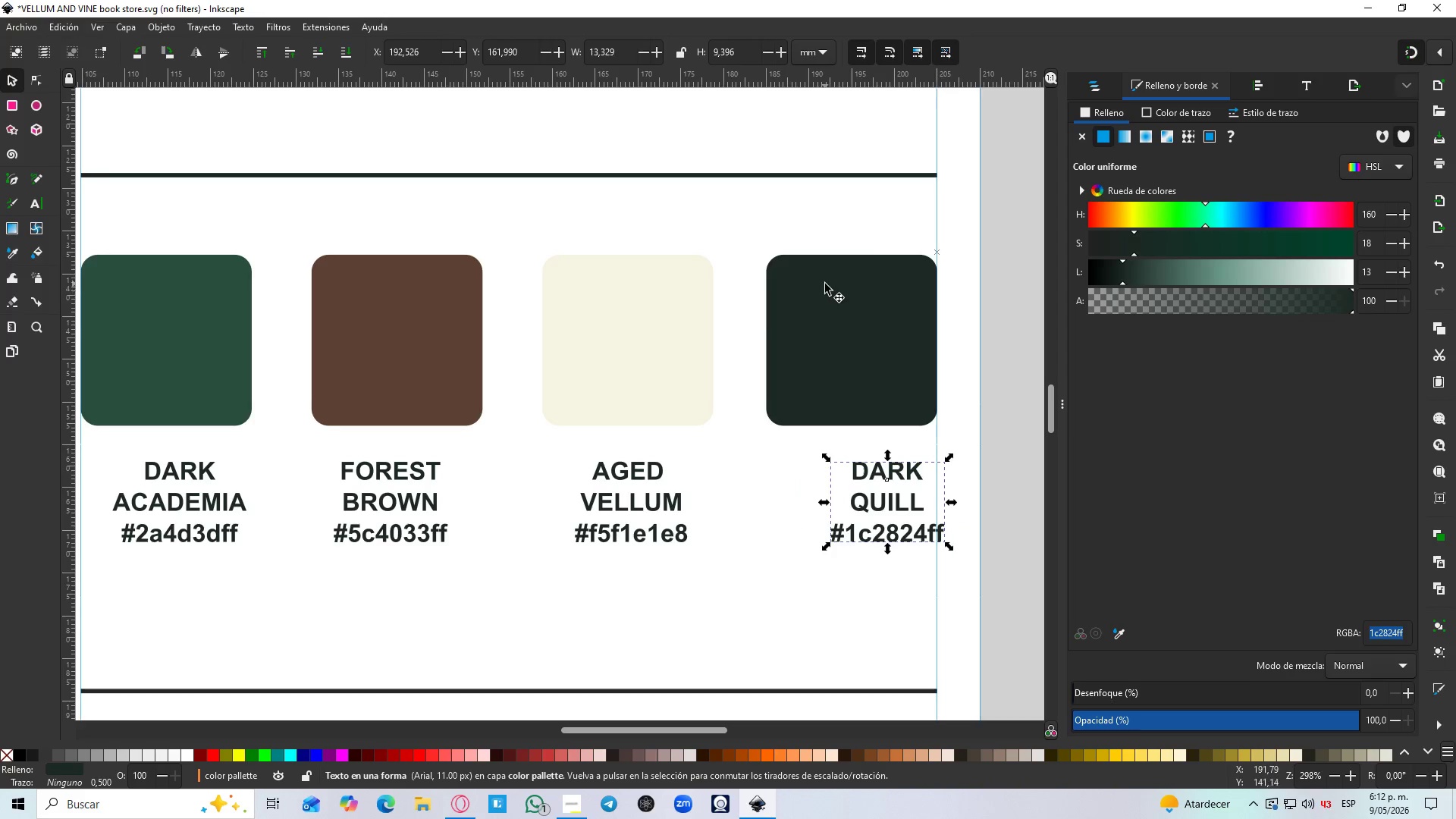 
hold_key(key=ShiftLeft, duration=0.36)
left_click([882, 349])
 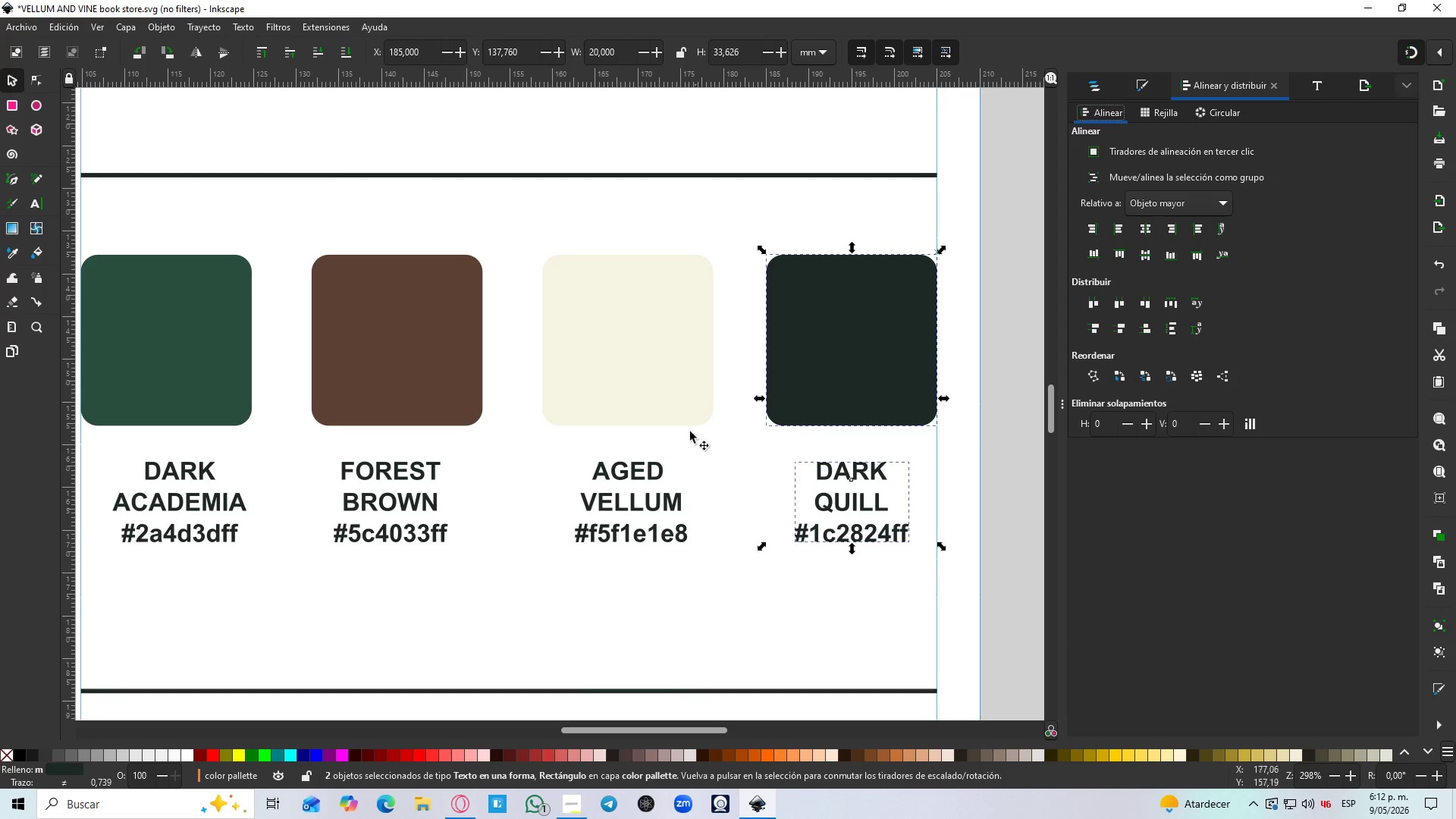 
hold_key(key=ShiftLeft, duration=1.5)
left_click([623, 459])
 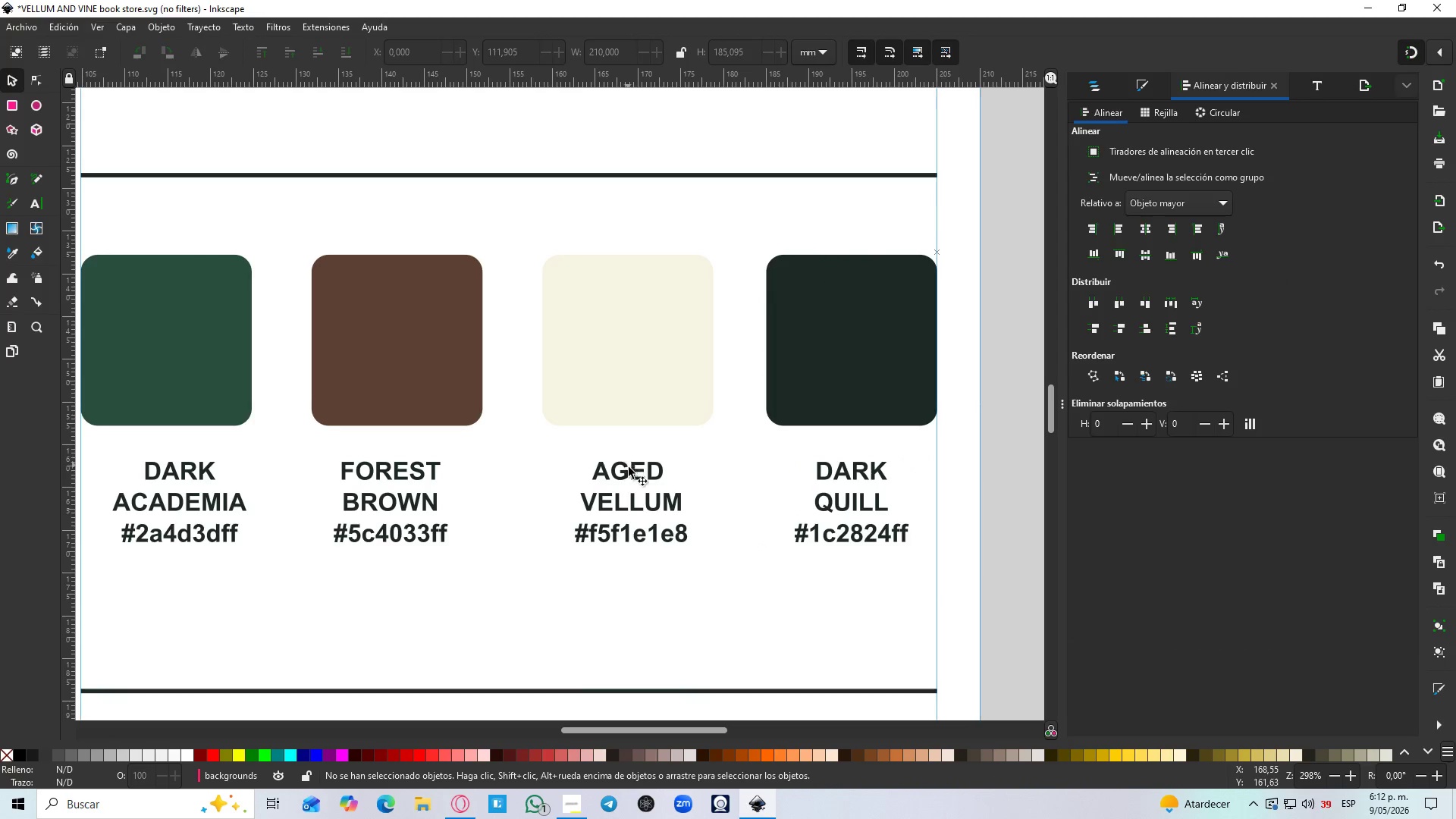 
left_click([631, 472])
 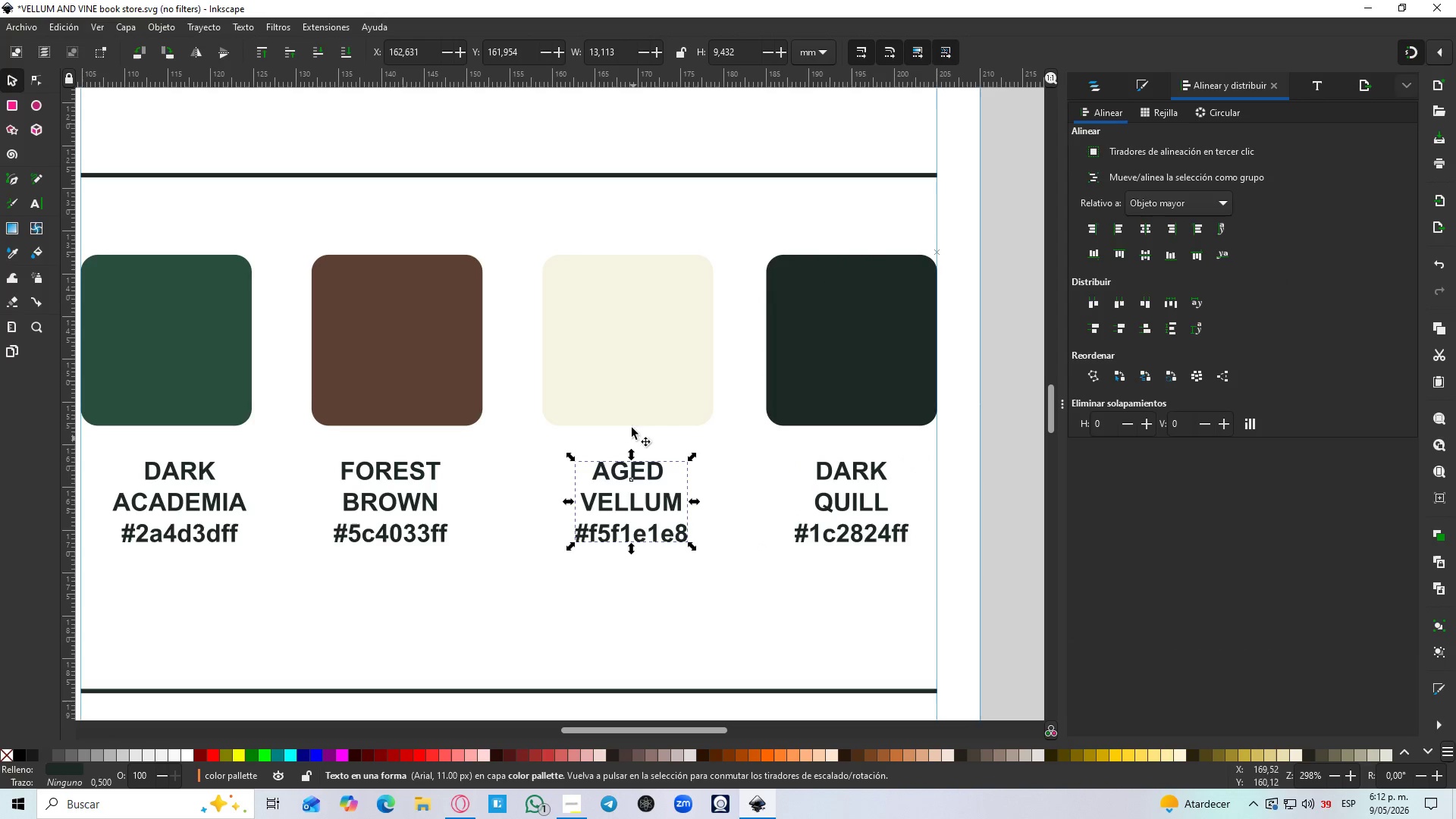 
hold_key(key=ShiftLeft, duration=0.47)
 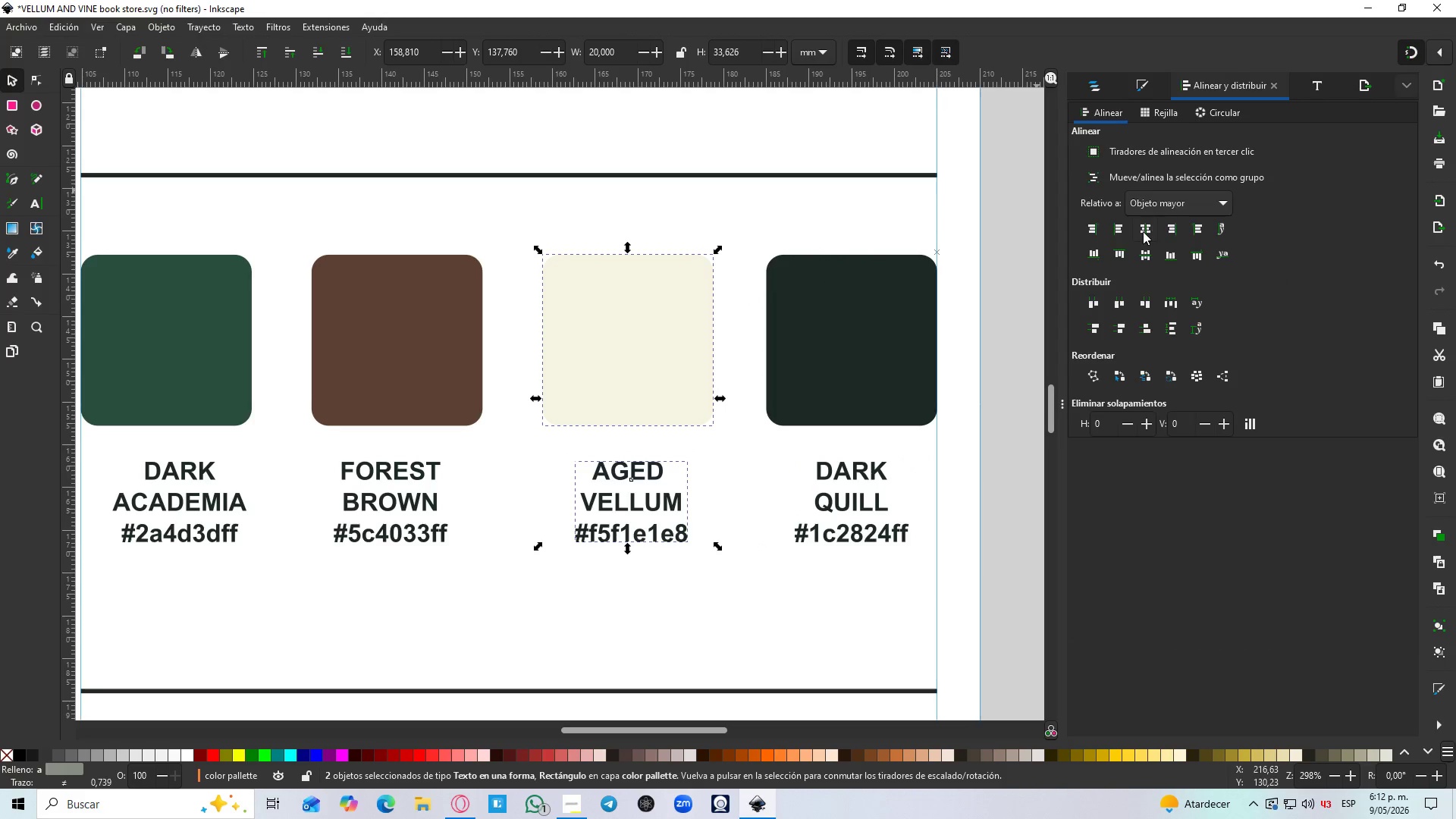 
left_click([1143, 231])
 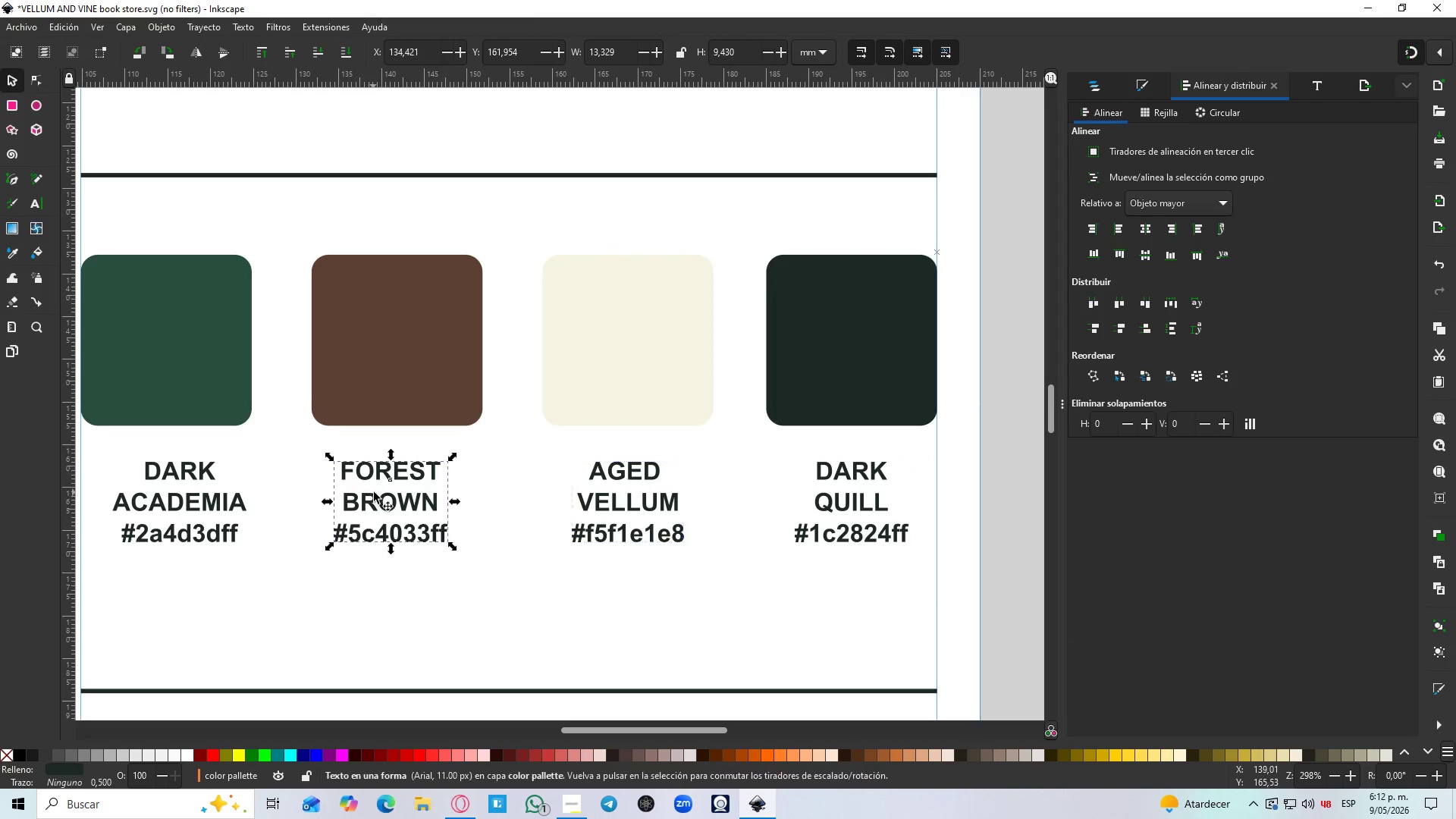 
hold_key(key=ShiftLeft, duration=0.61)
left_click([386, 374])
 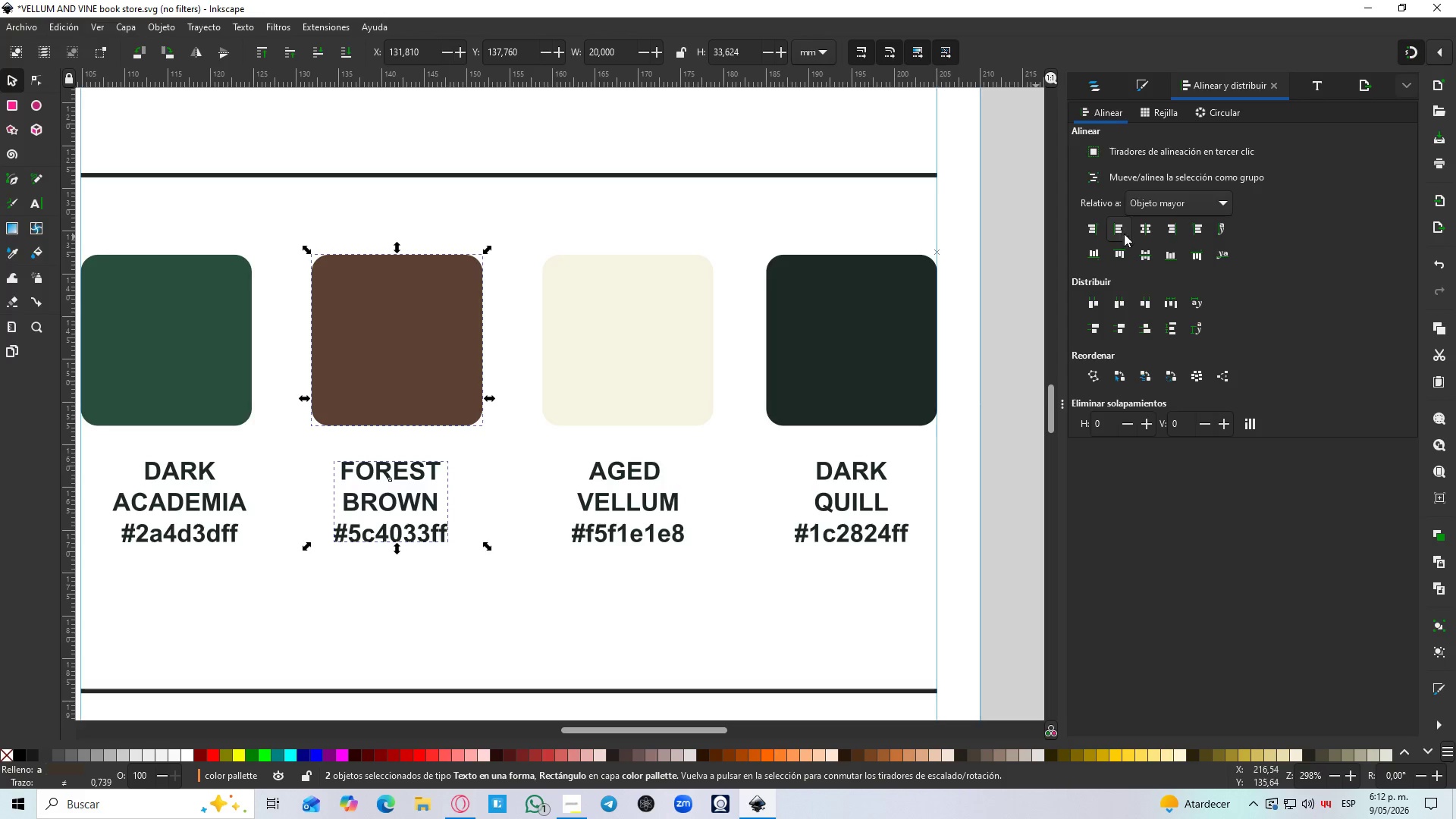 
left_click([1144, 235])
 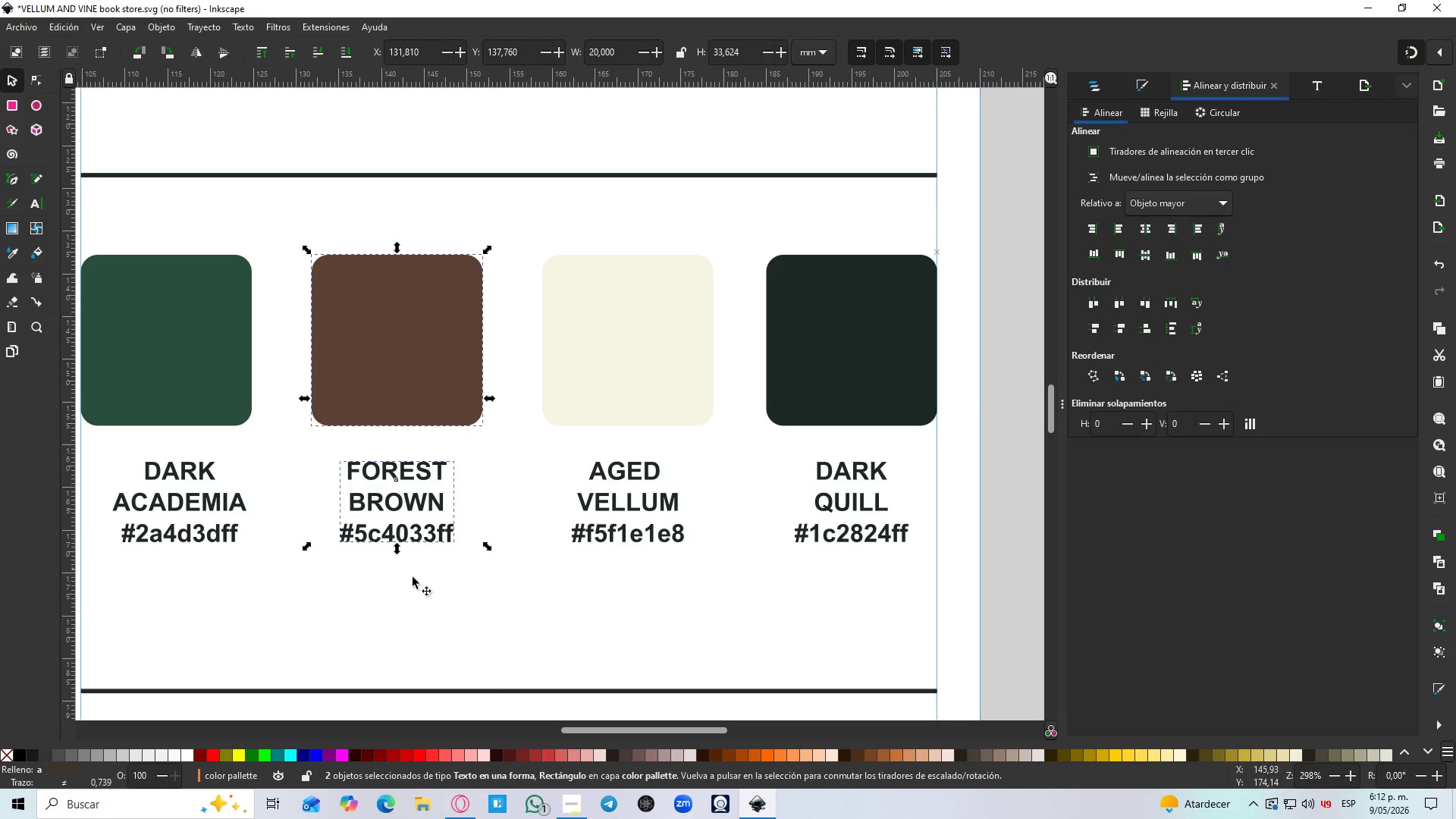 
left_click([356, 611])
 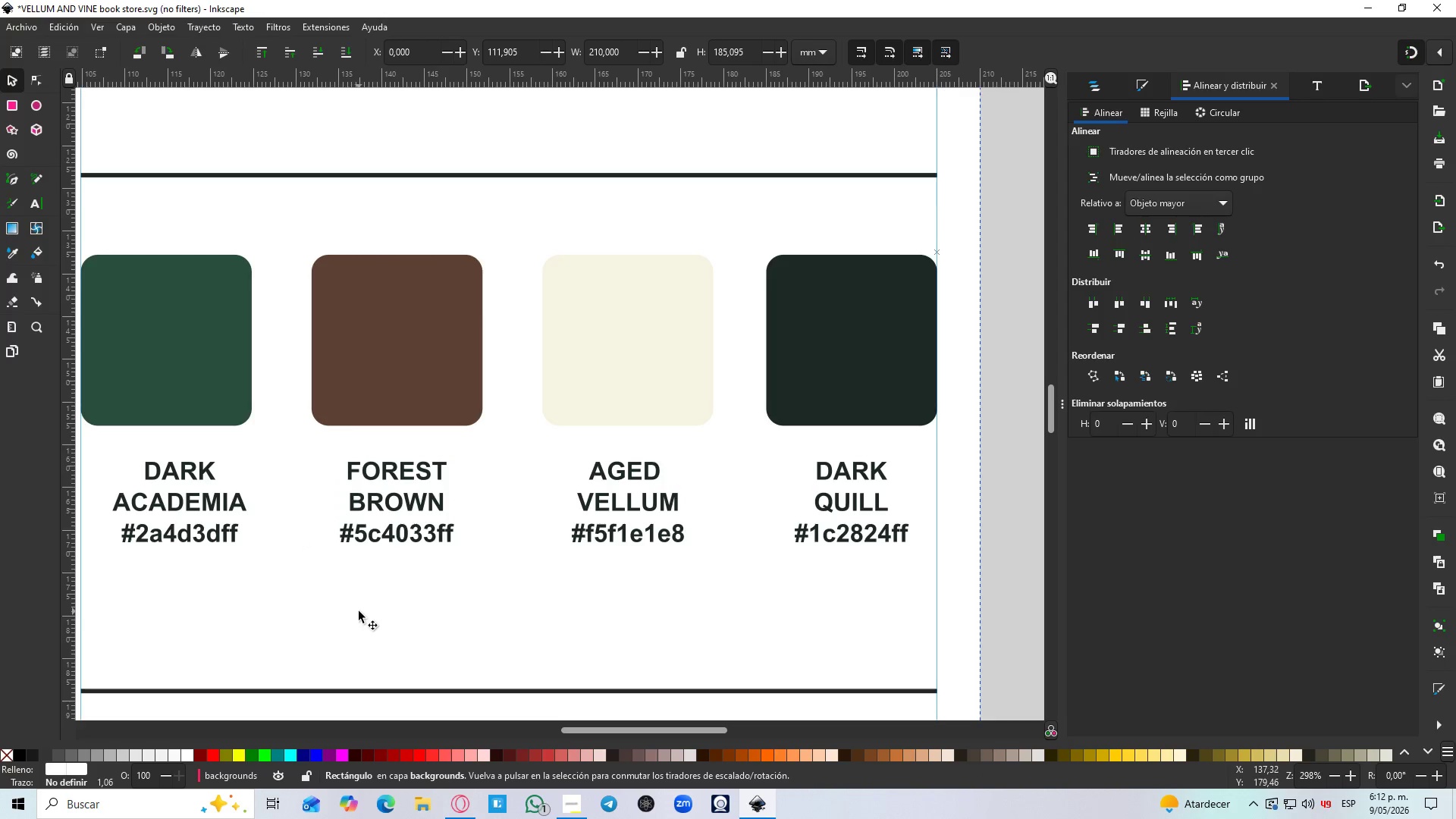 
hold_key(key=ControlLeft, duration=1.14)
scroll: coordinate [359, 600], scroll_direction: down, amount: 4.0
 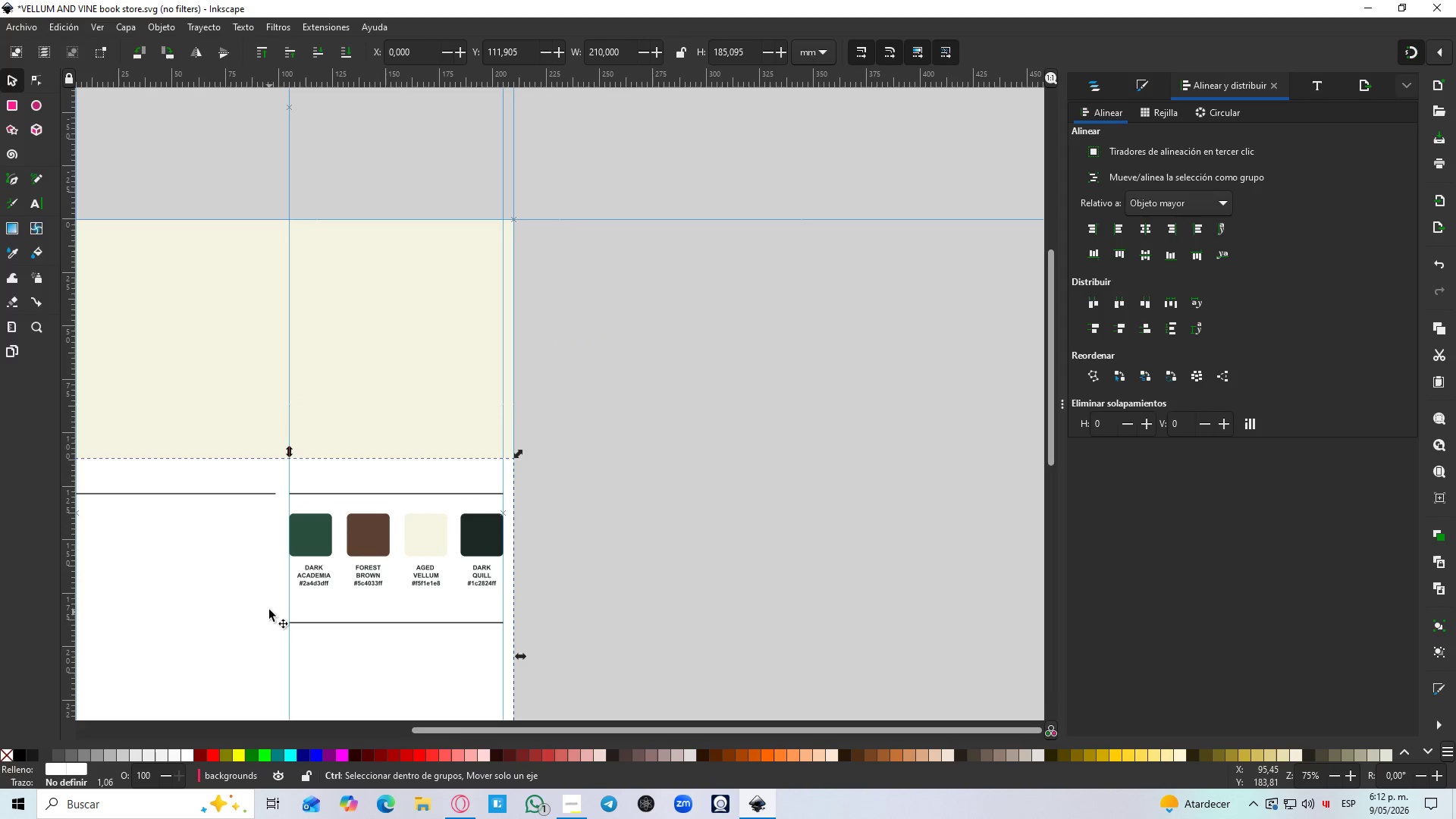 
hold_key(key=ControlLeft, duration=10.83)
 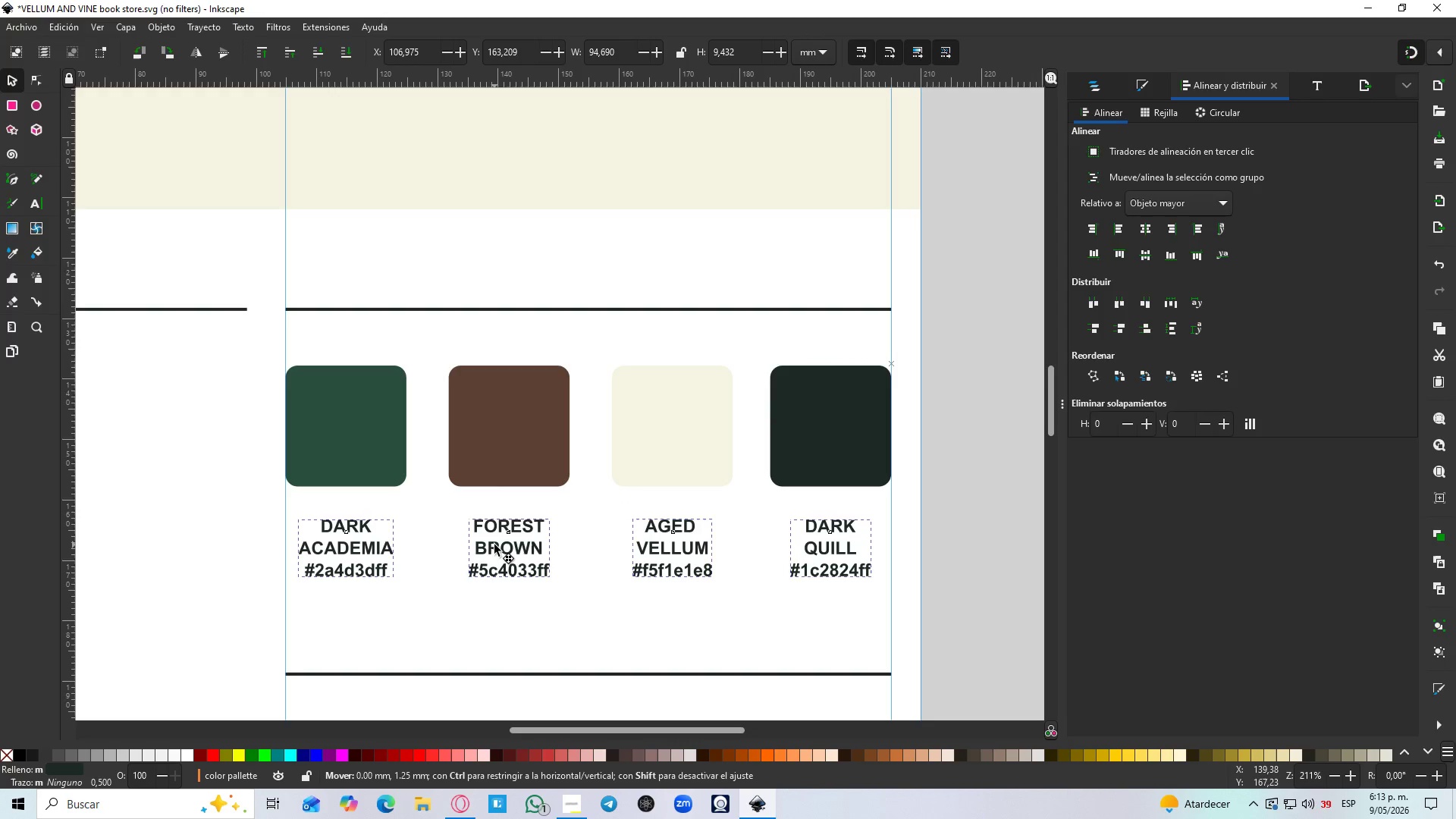 
scroll: coordinate [291, 595], scroll_direction: up, amount: 3.0
 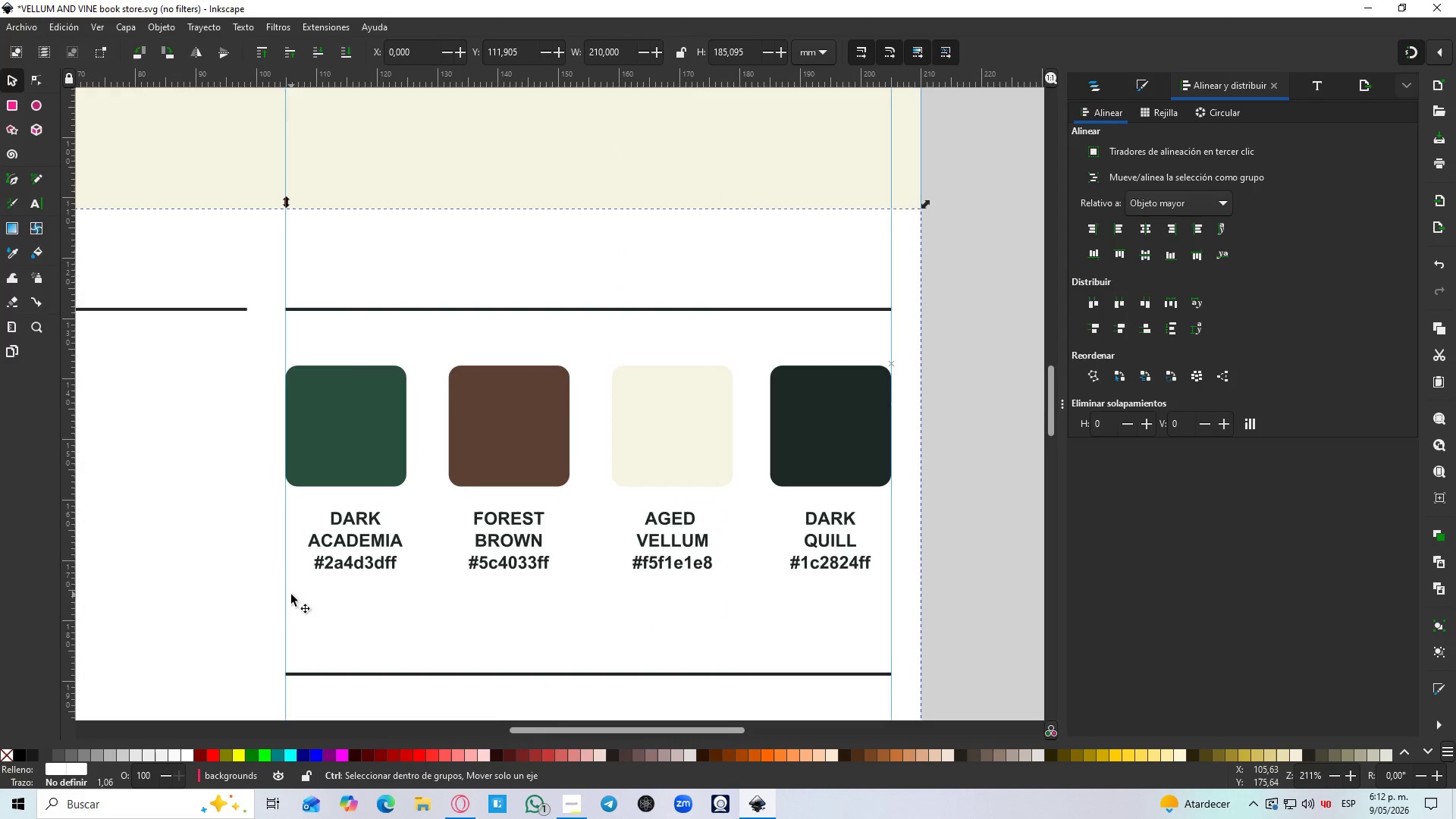 
left_click([366, 550])
 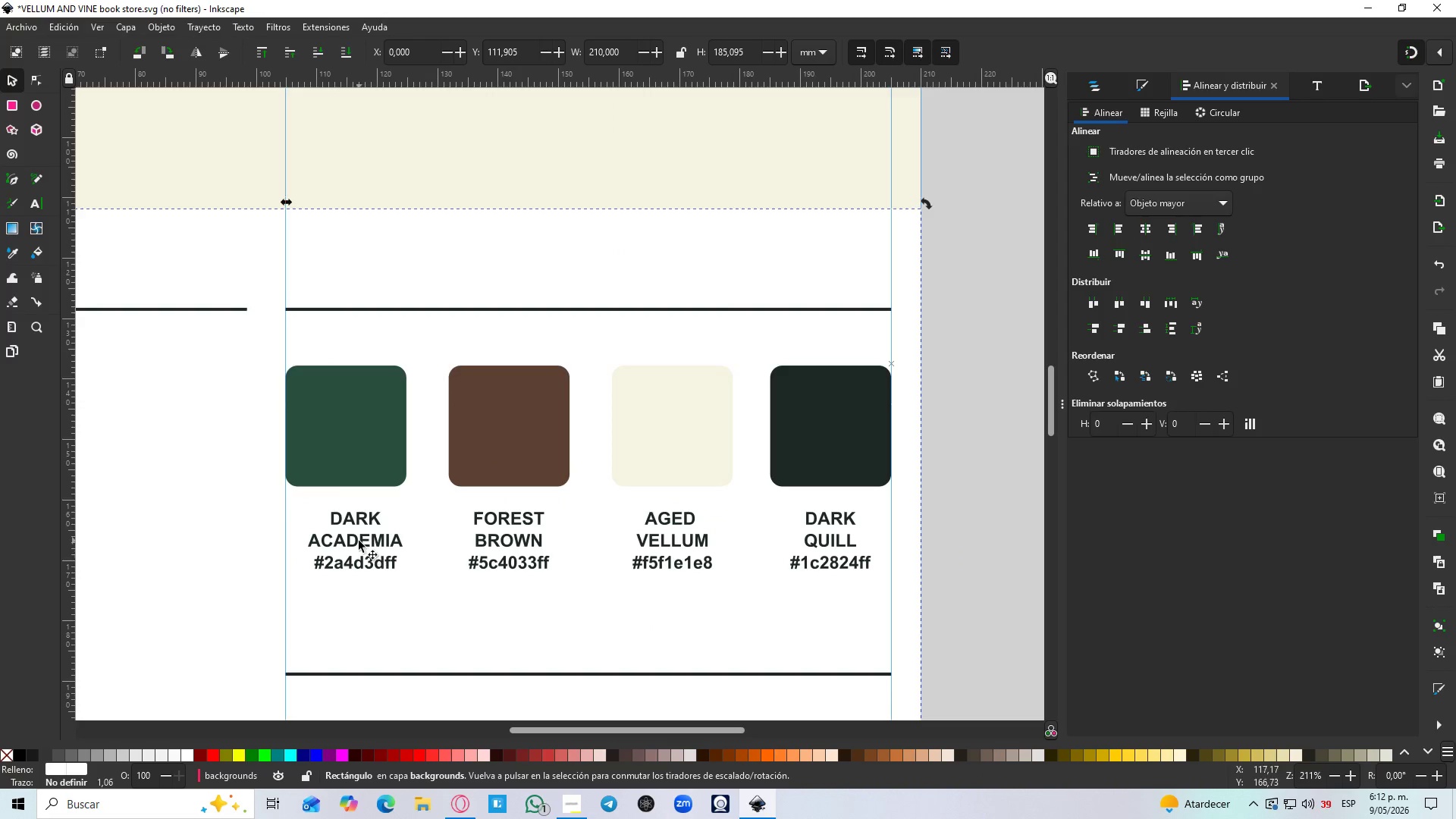 
left_click([359, 540])
 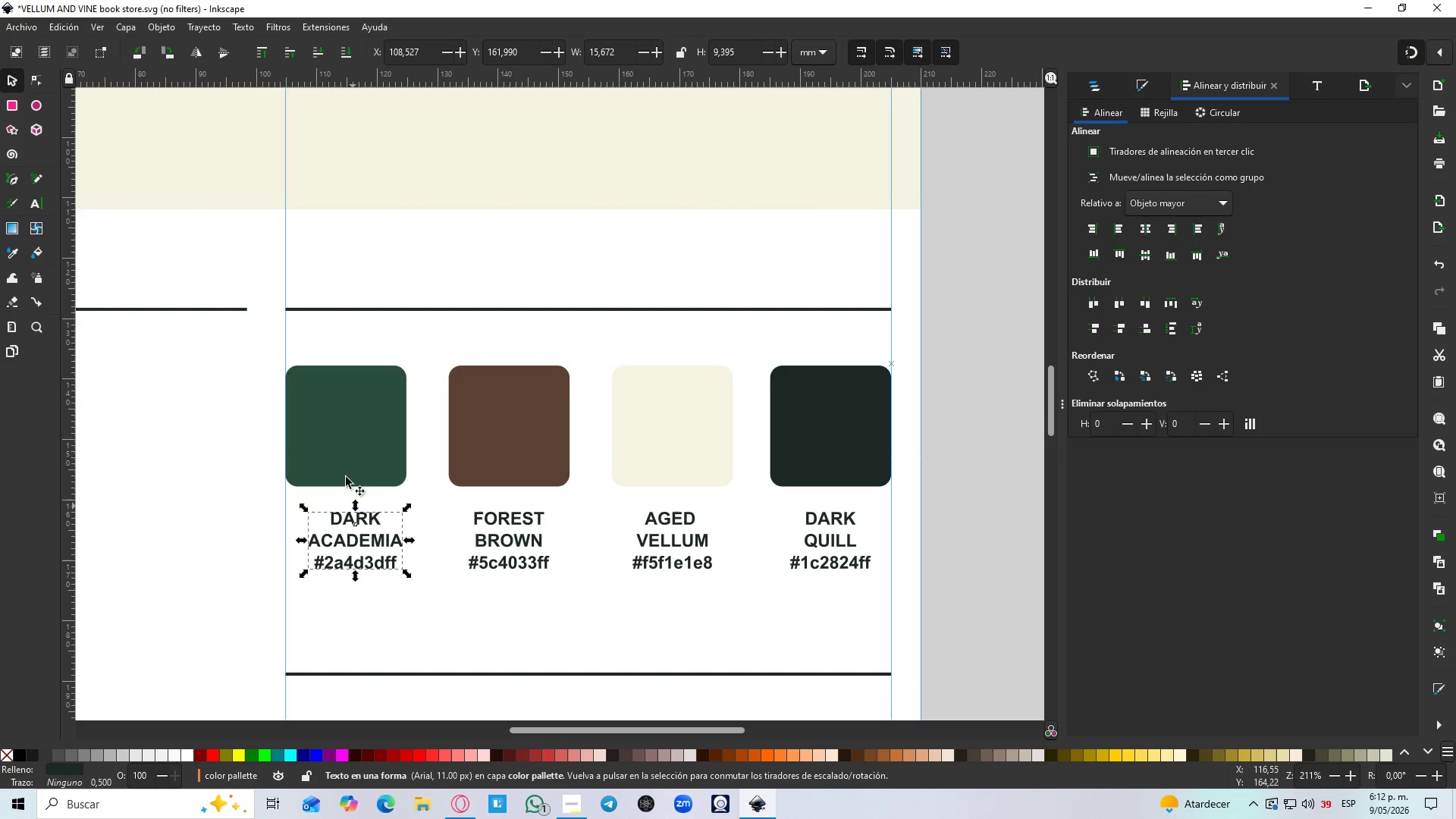 
hold_key(key=ShiftLeft, duration=0.5)
left_click([344, 433])
 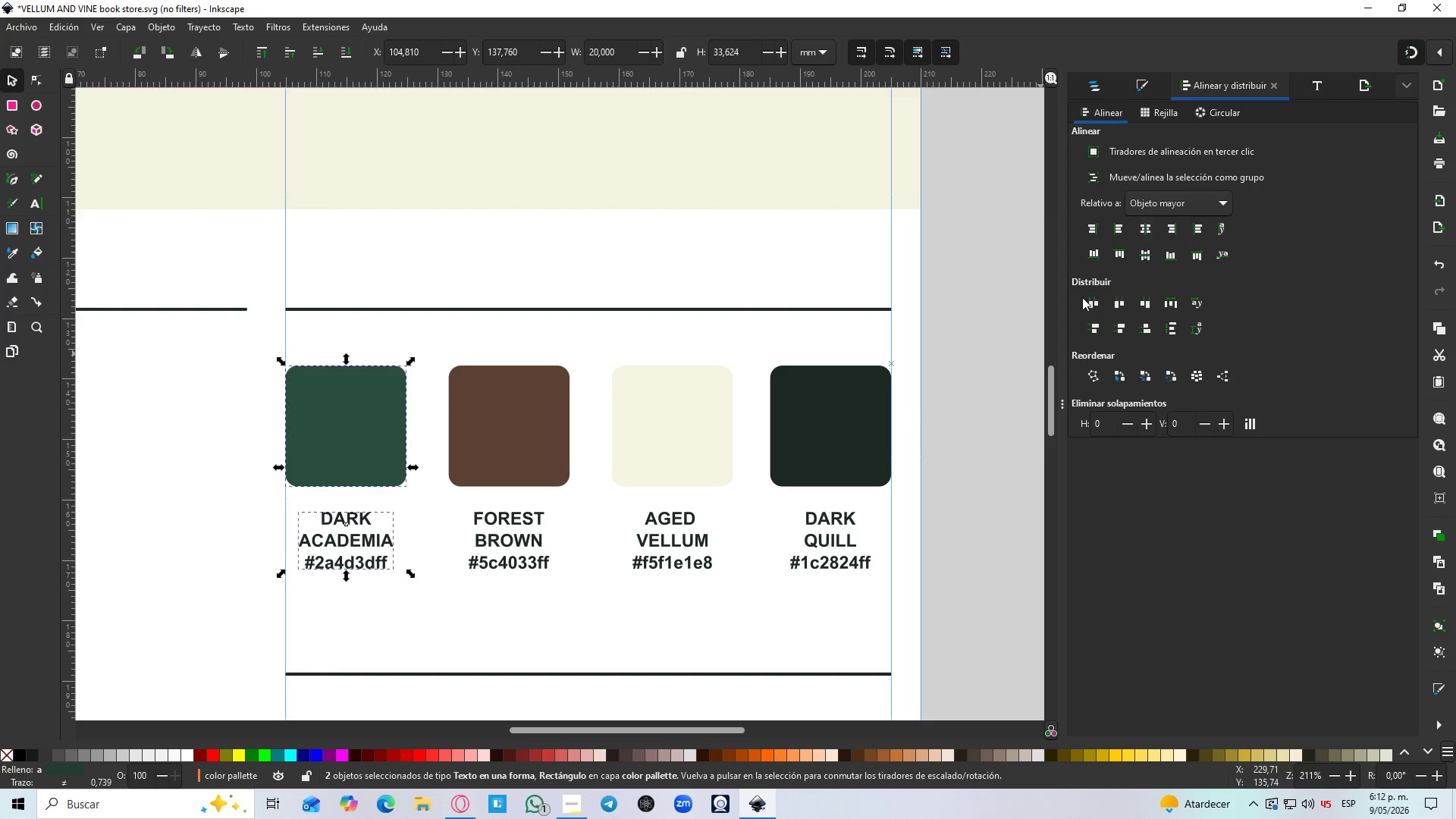 
left_click([1068, 469])
 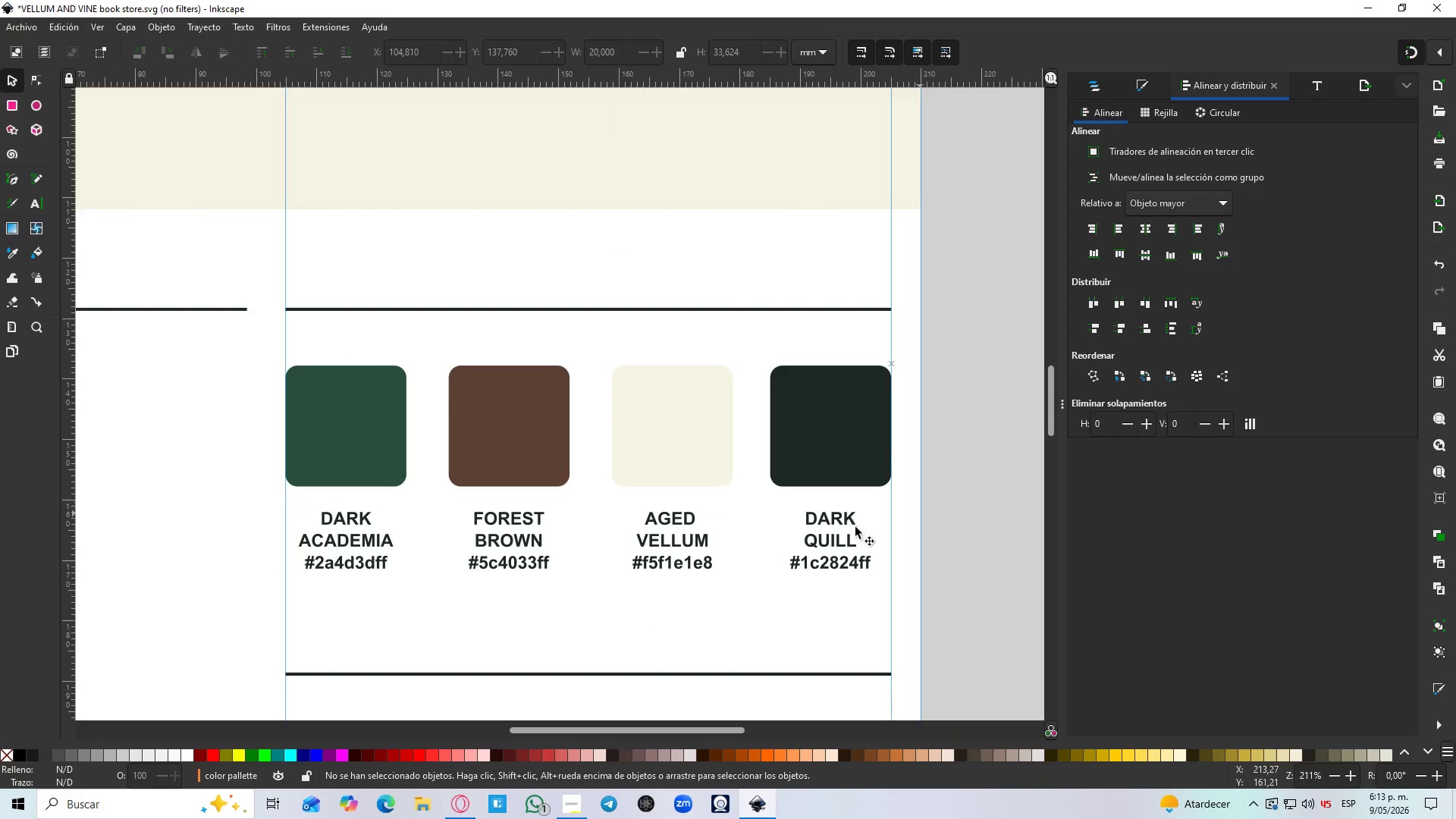 
left_click([819, 535])
 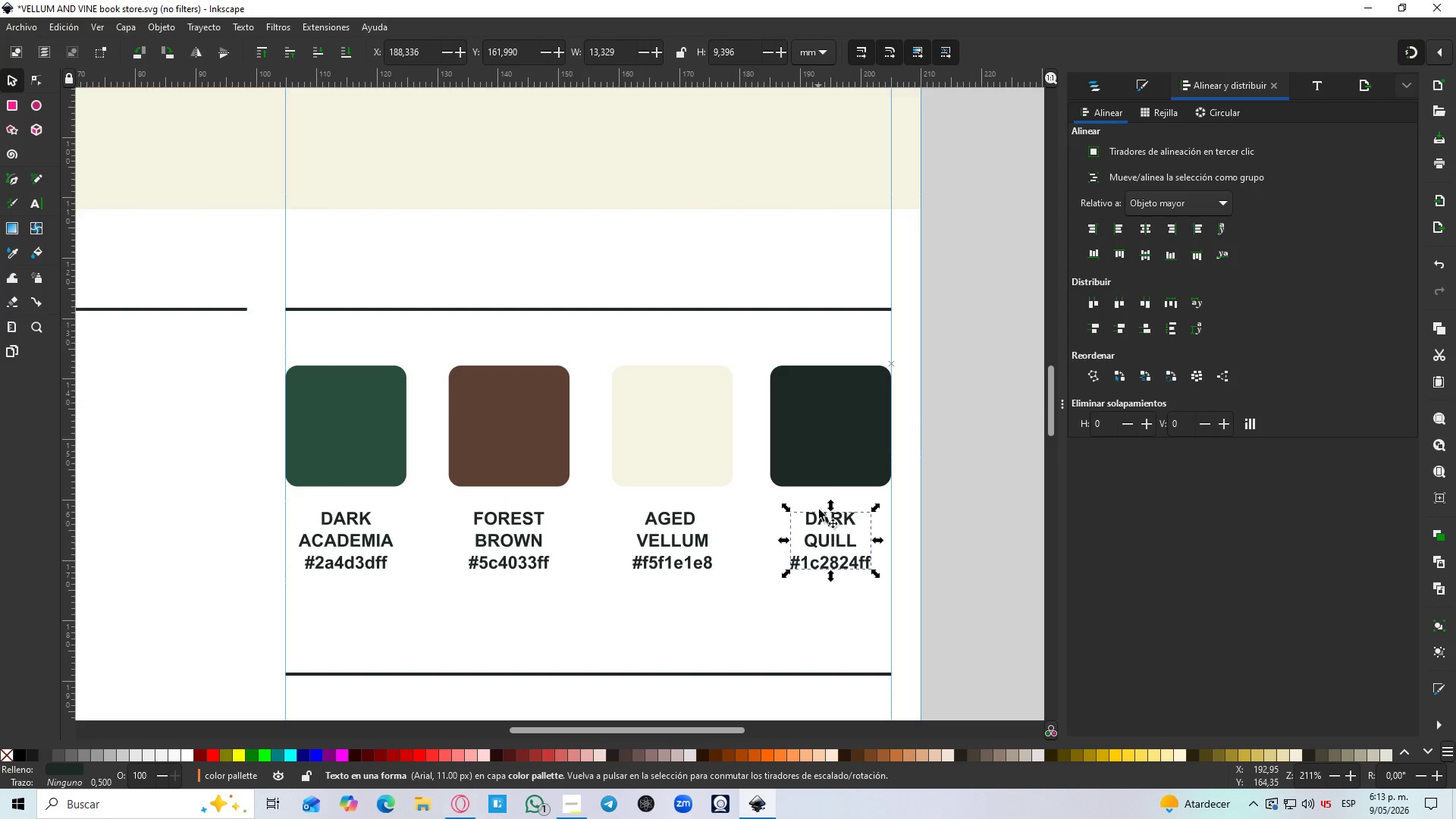 
hold_key(key=ShiftLeft, duration=0.44)
left_click([823, 460])
 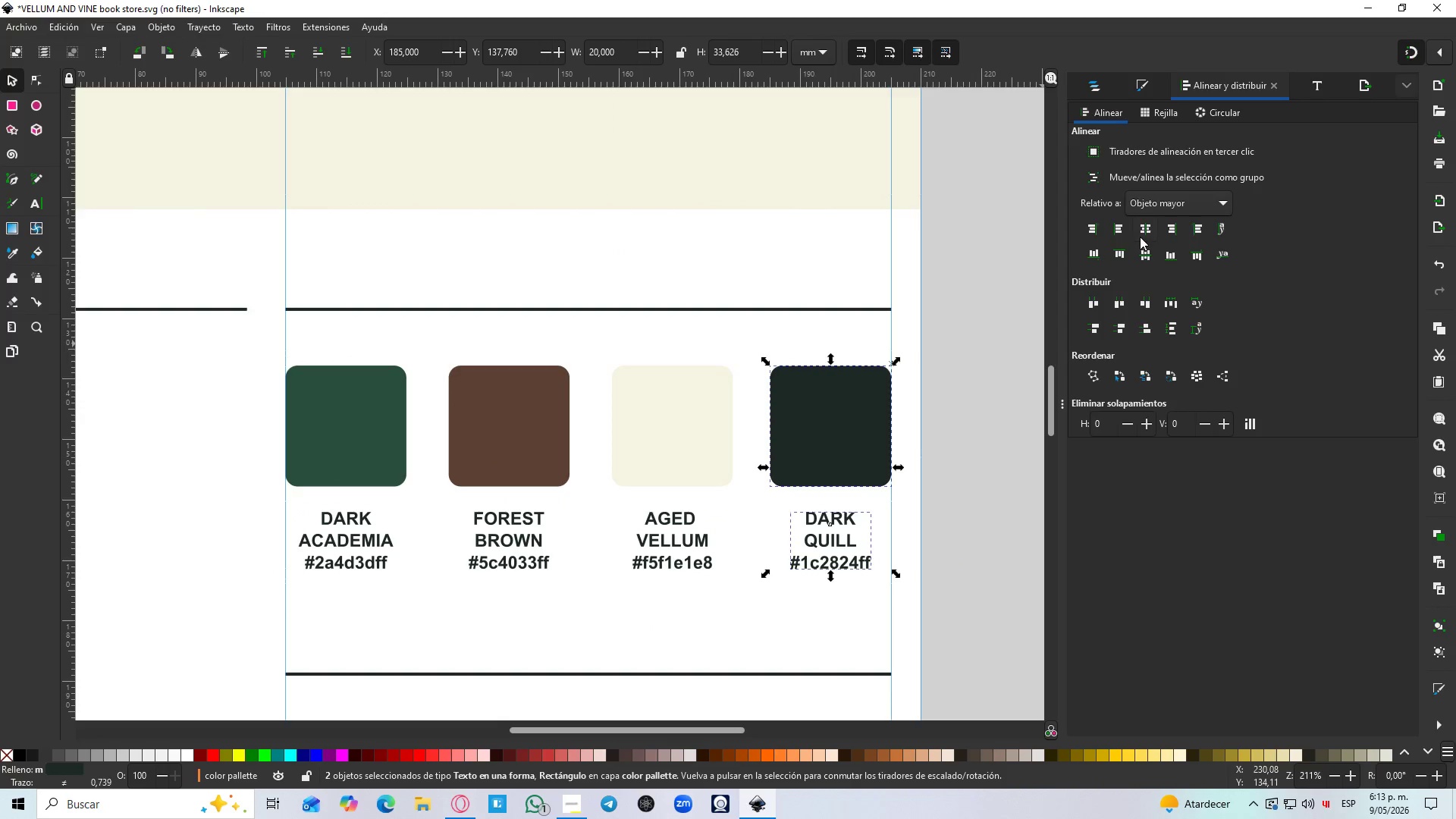 
left_click([1142, 233])
 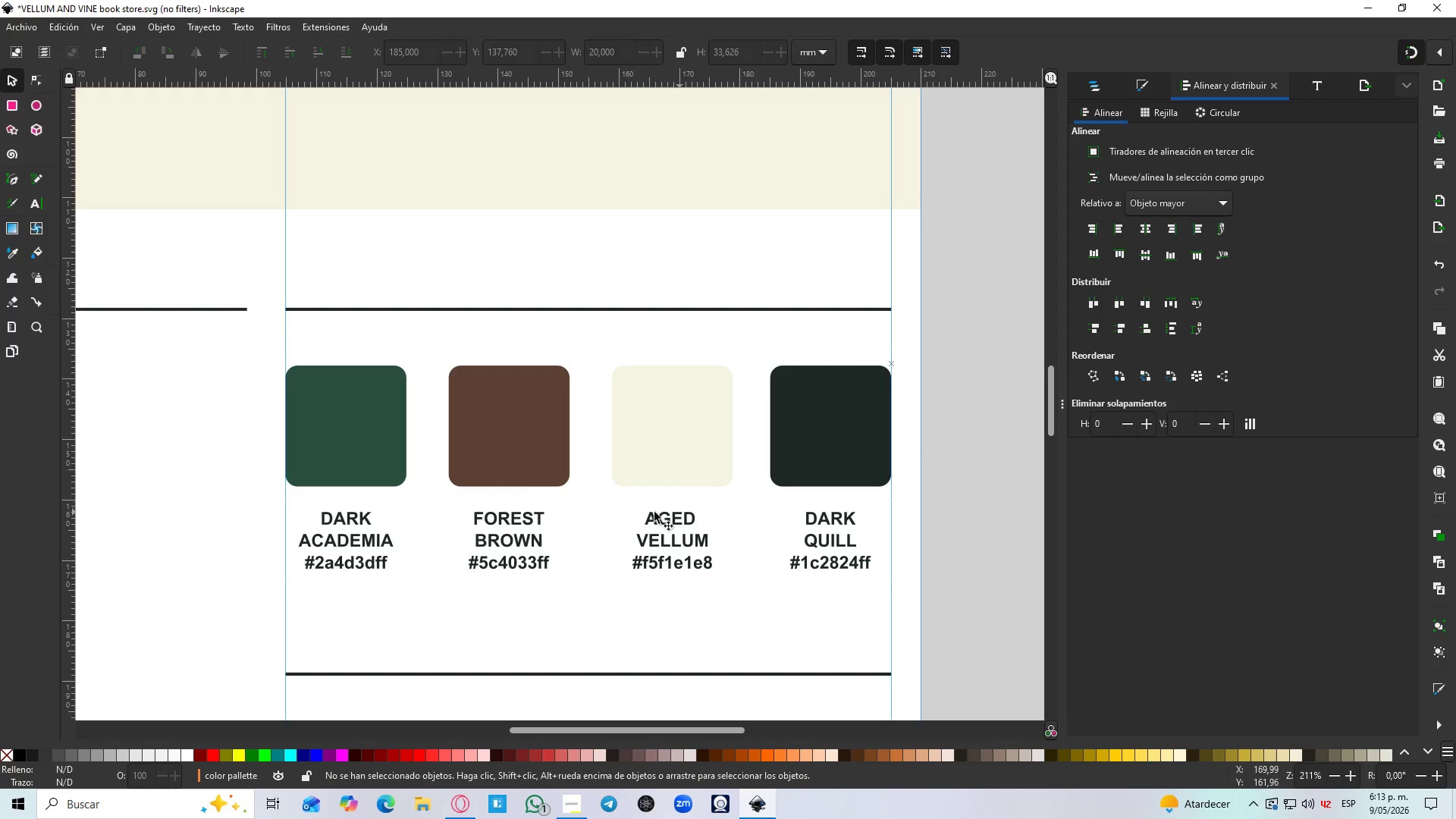 
hold_key(key=ShiftLeft, duration=1.5)
 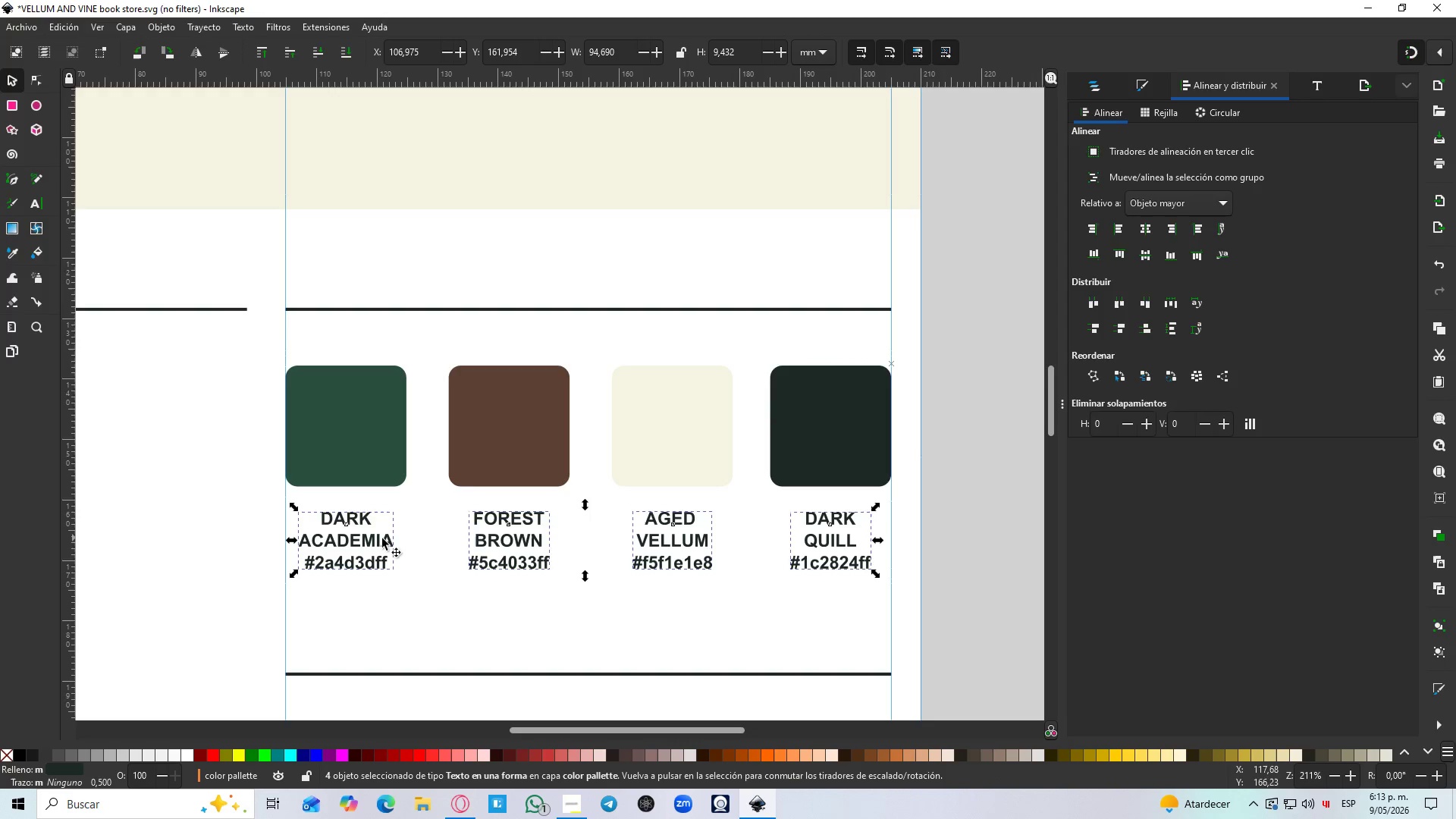 
hold_key(key=ShiftLeft, duration=0.59)
left_click([328, 538])
 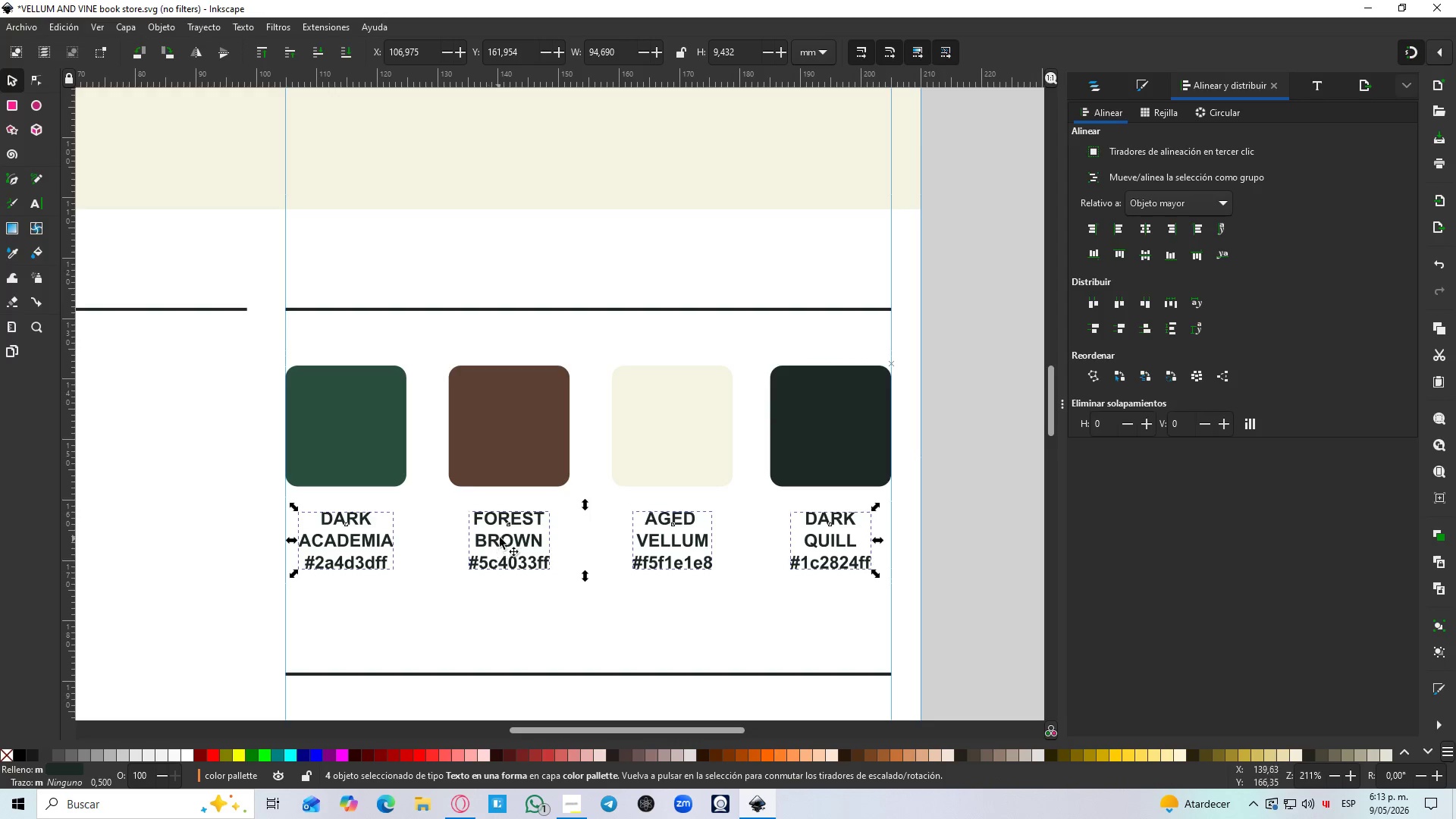 
left_click_drag(start_coordinate=[501, 536], to_coordinate=[500, 530])
 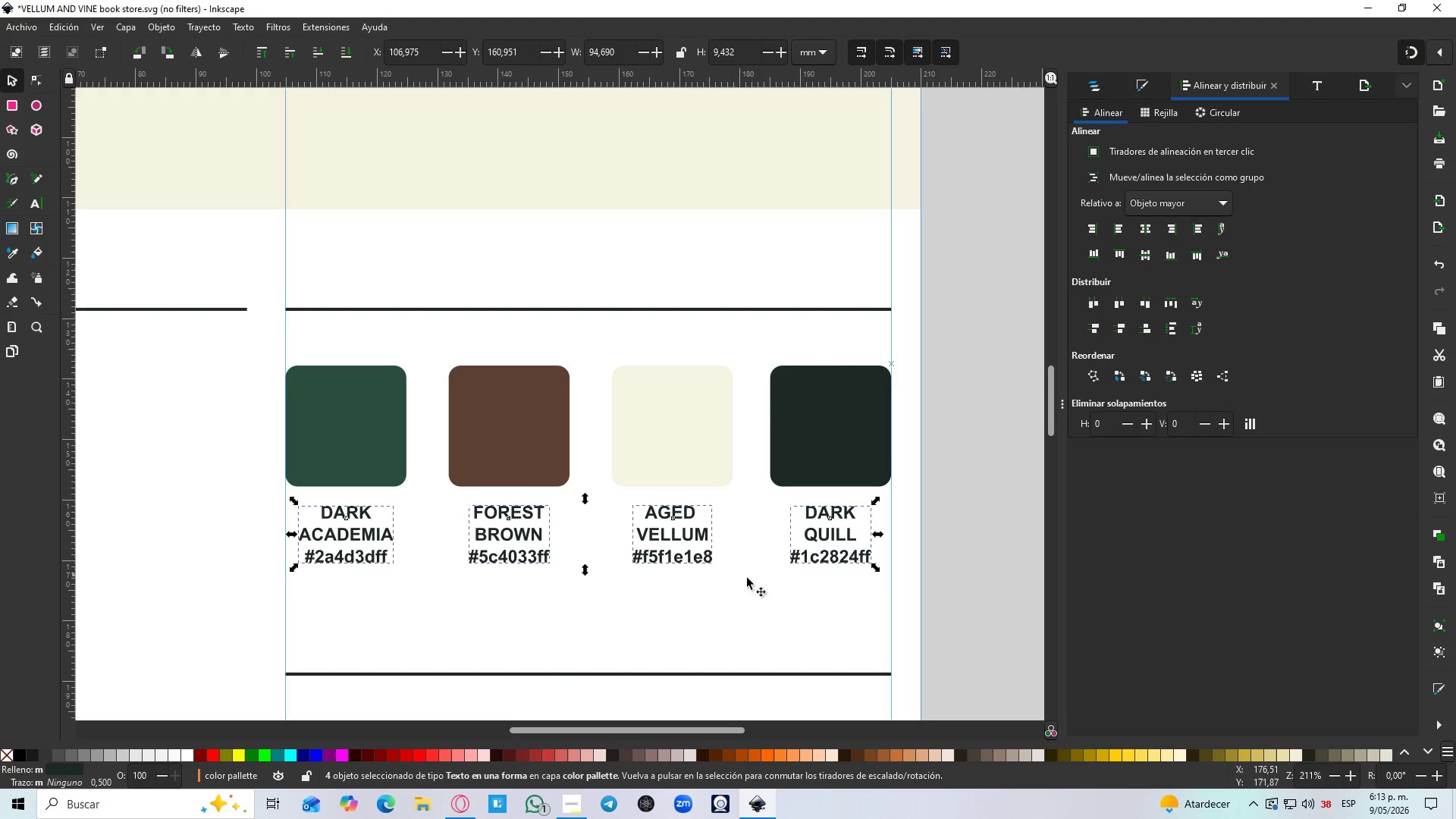 
hold_key(key=ControlLeft, duration=1.51)
 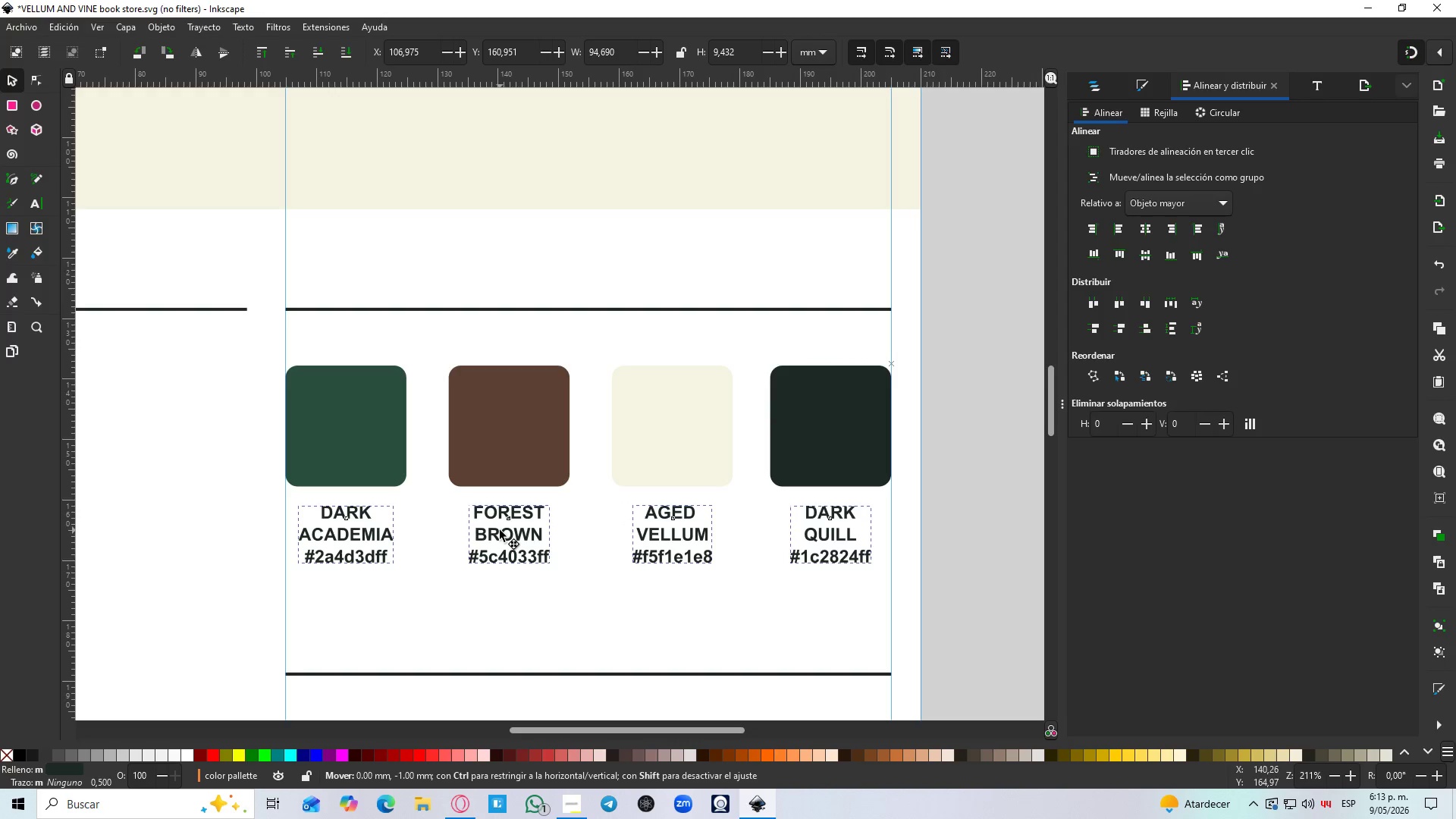 
hold_key(key=ControlLeft, duration=1.5)
 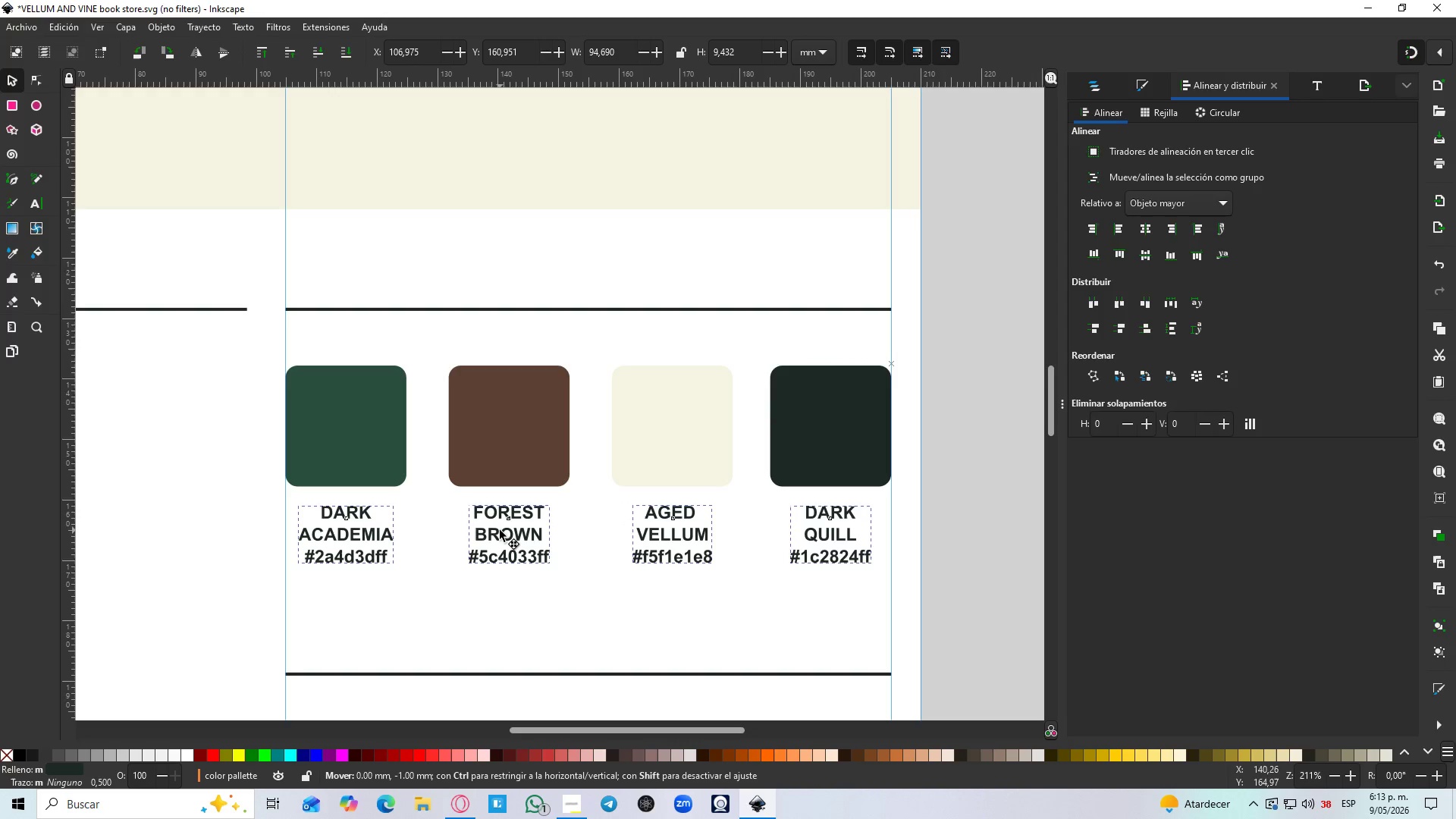 
hold_key(key=ControlLeft, duration=1.49)
 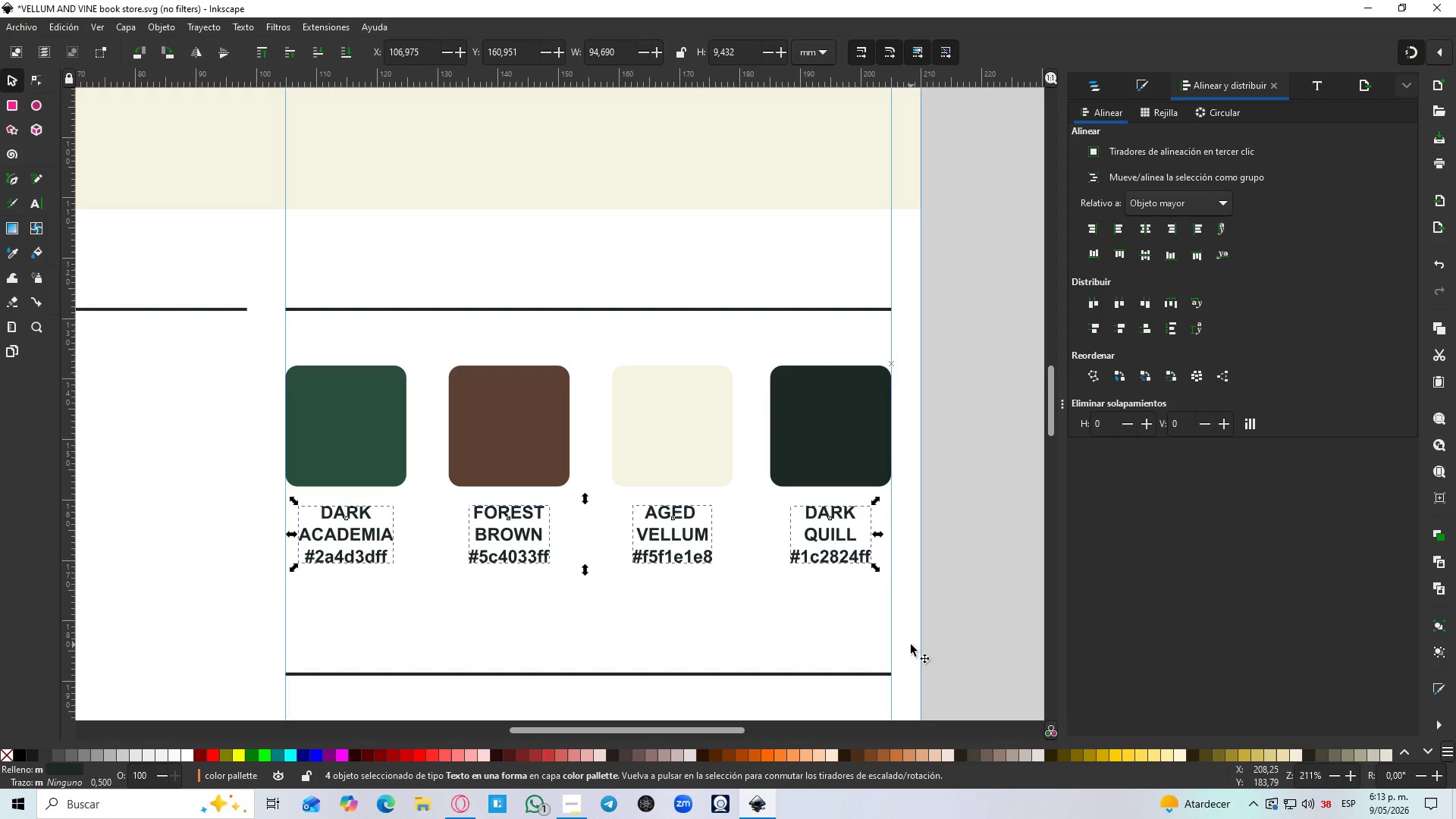 
left_click([936, 625])
 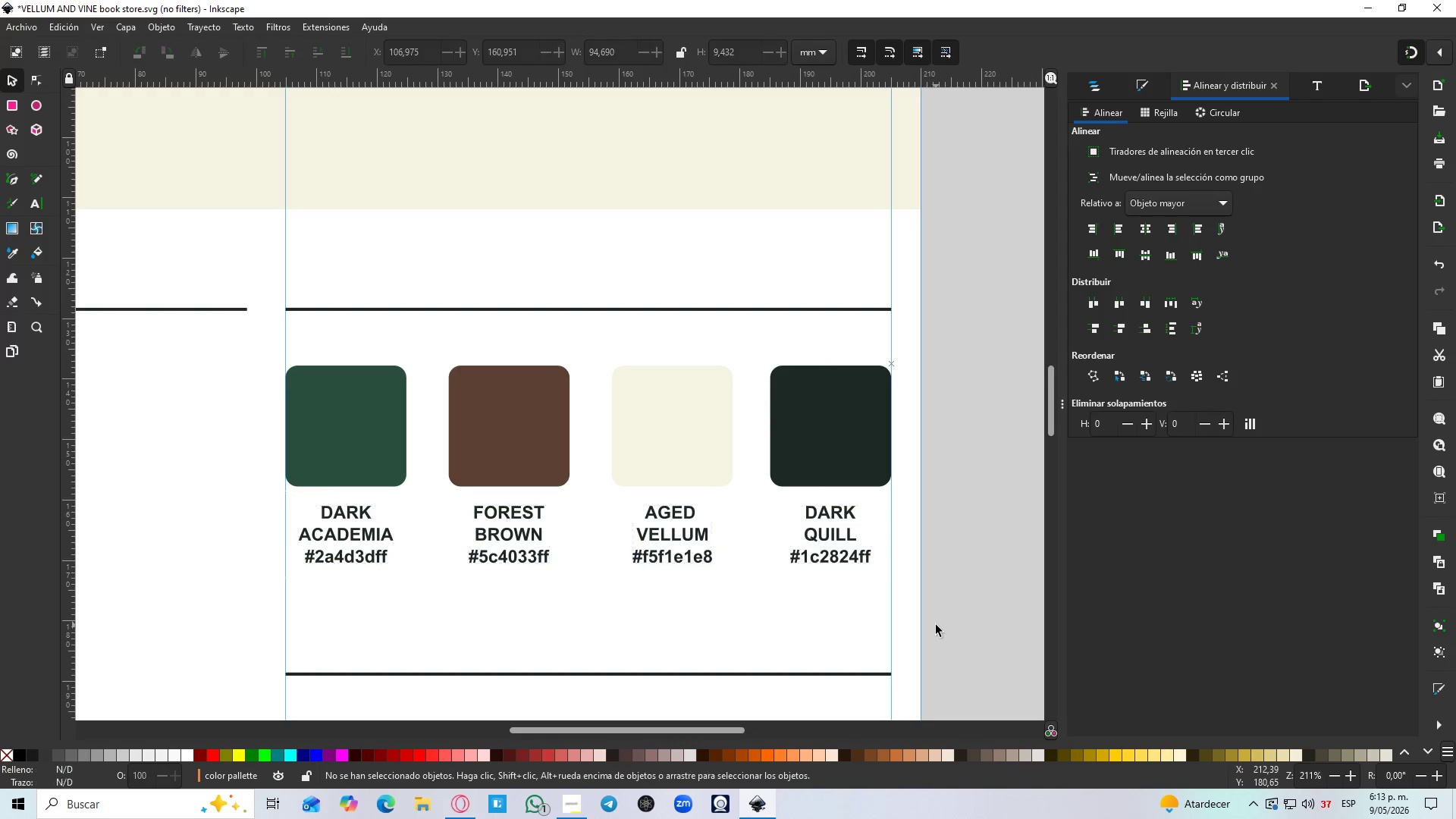 
hold_key(key=ControlLeft, duration=0.39)
scroll: coordinate [936, 625], scroll_direction: down, amount: 2.0
 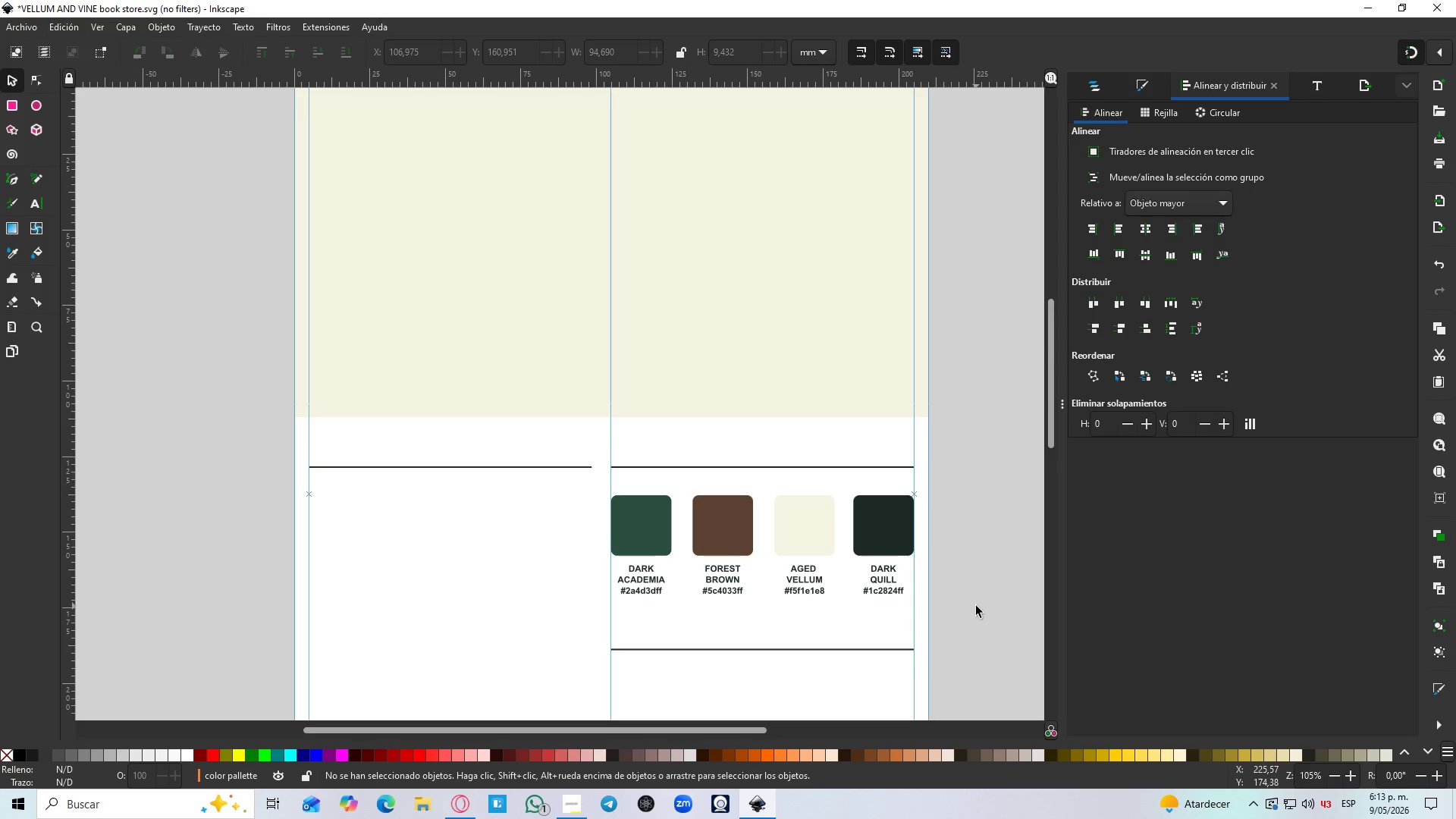 
hold_key(key=Space, duration=0.59)
 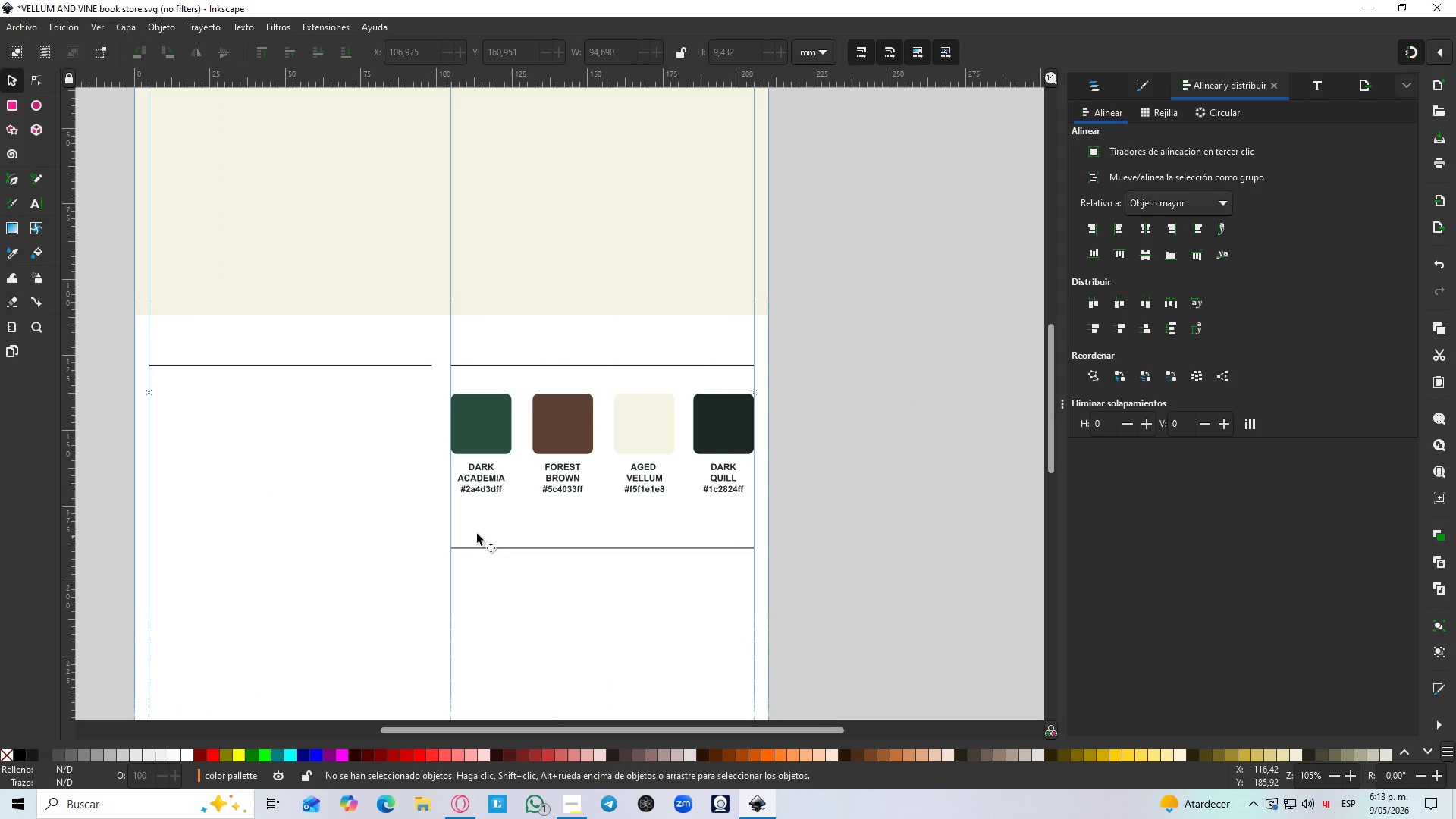 
left_click([1100, 94])
 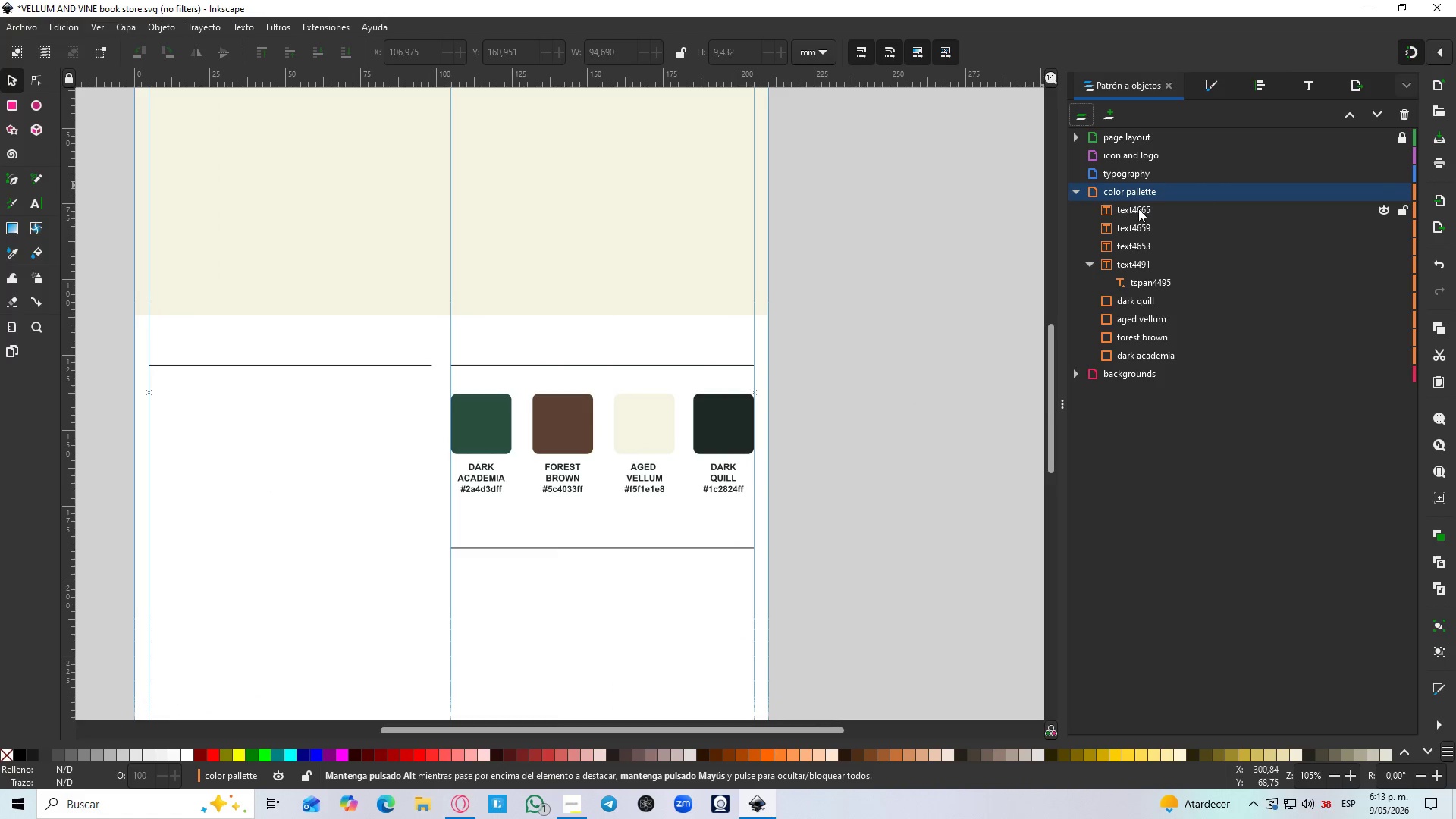 
left_click([1138, 209])
 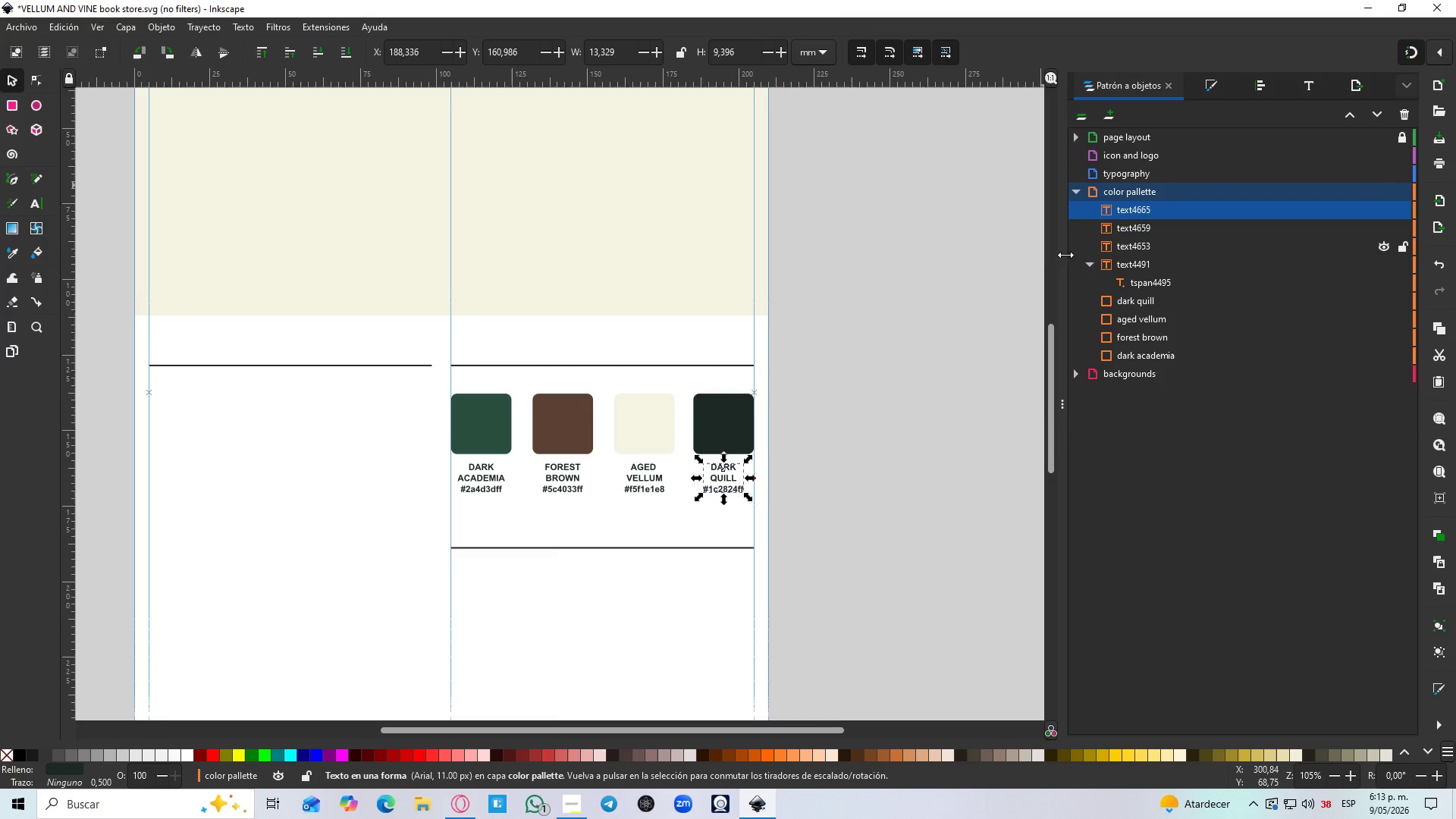 
left_click([980, 310])
 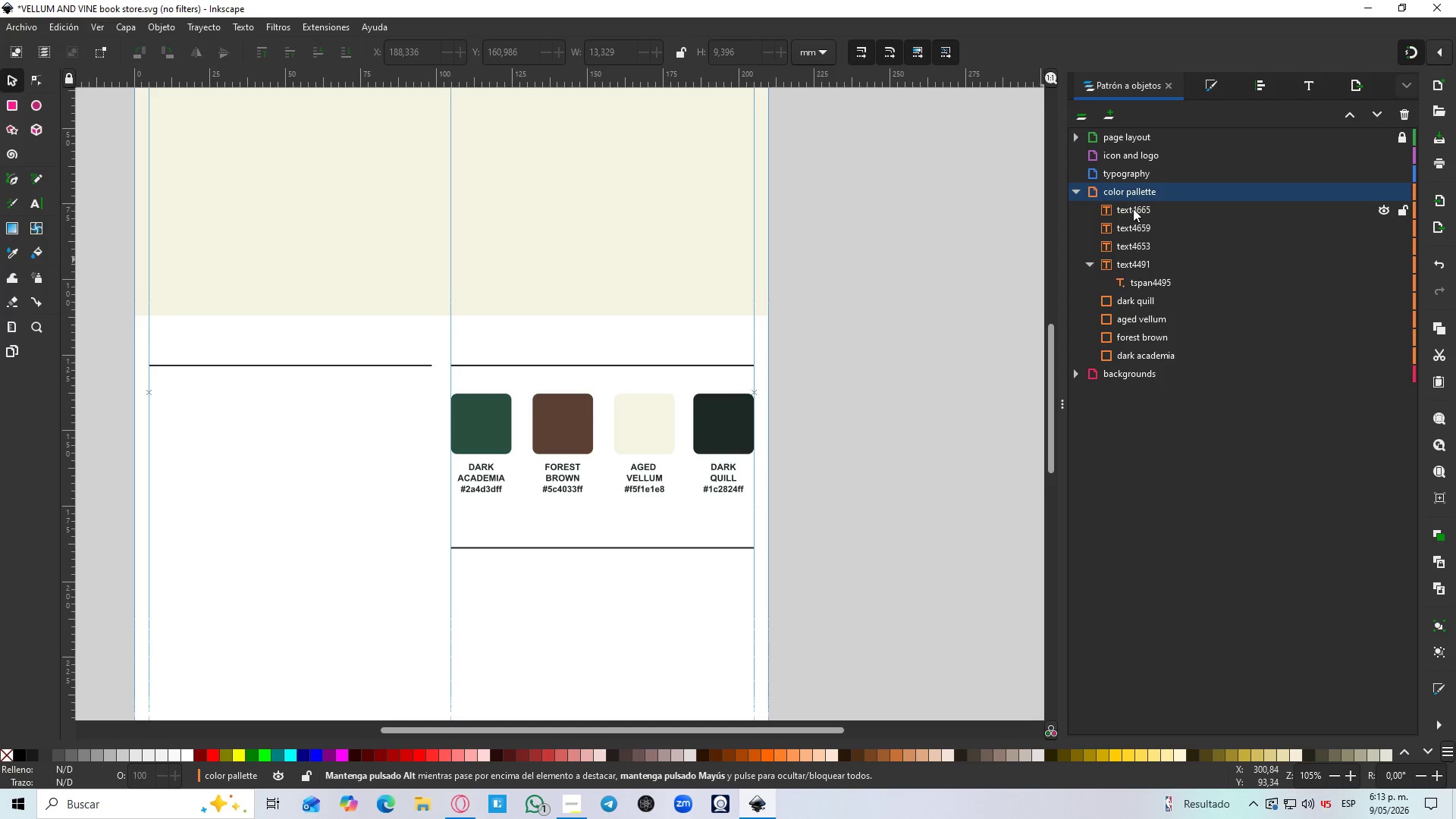 
double_click([1133, 209])
 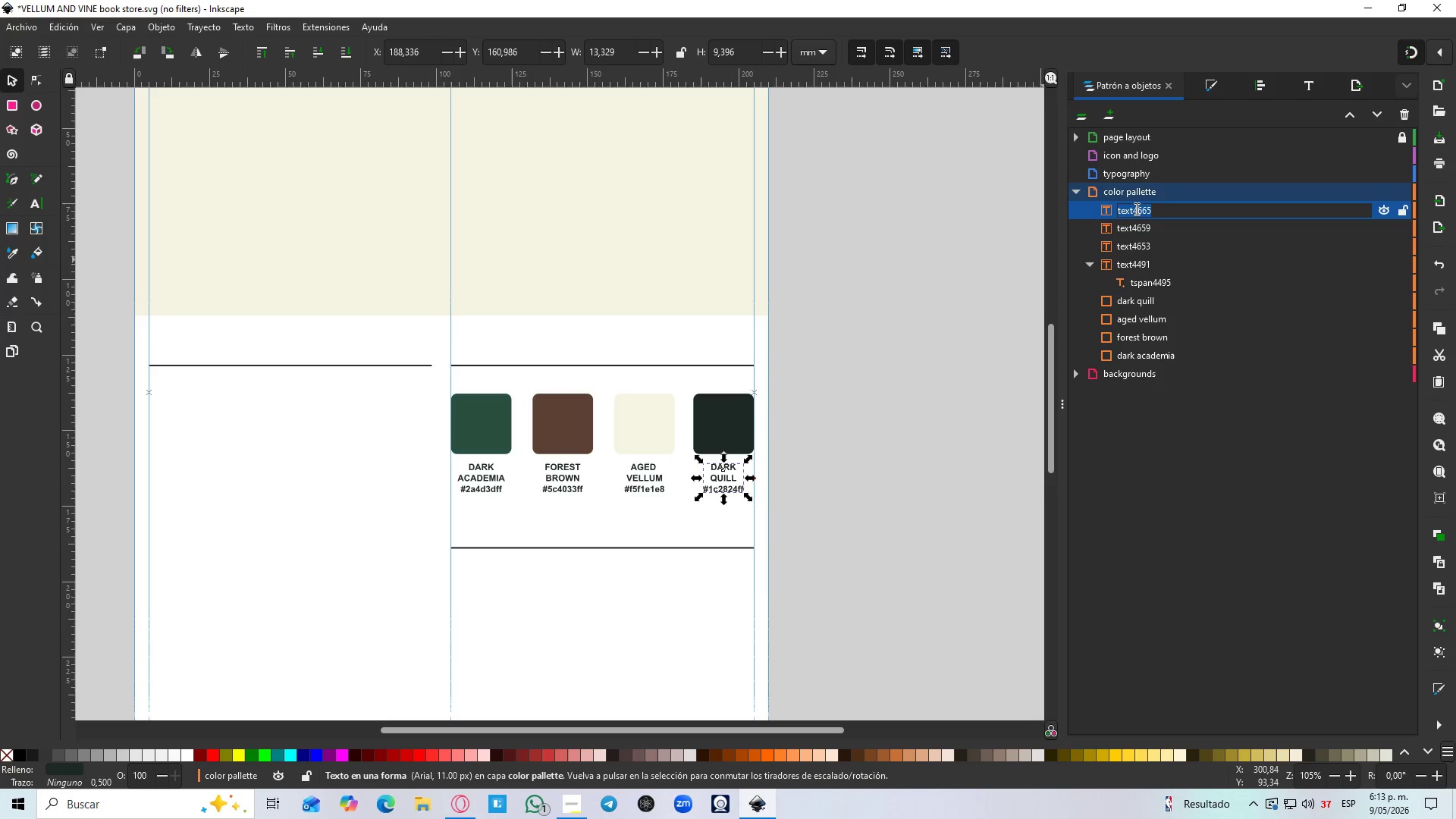 
type(DARK QUILL HEX CODE)
key(Backspace)
key(Backspace)
key(Backspace)
key(Backspace)
key(Backspace)
key(Backspace)
key(Backspace)
key(Backspace)
 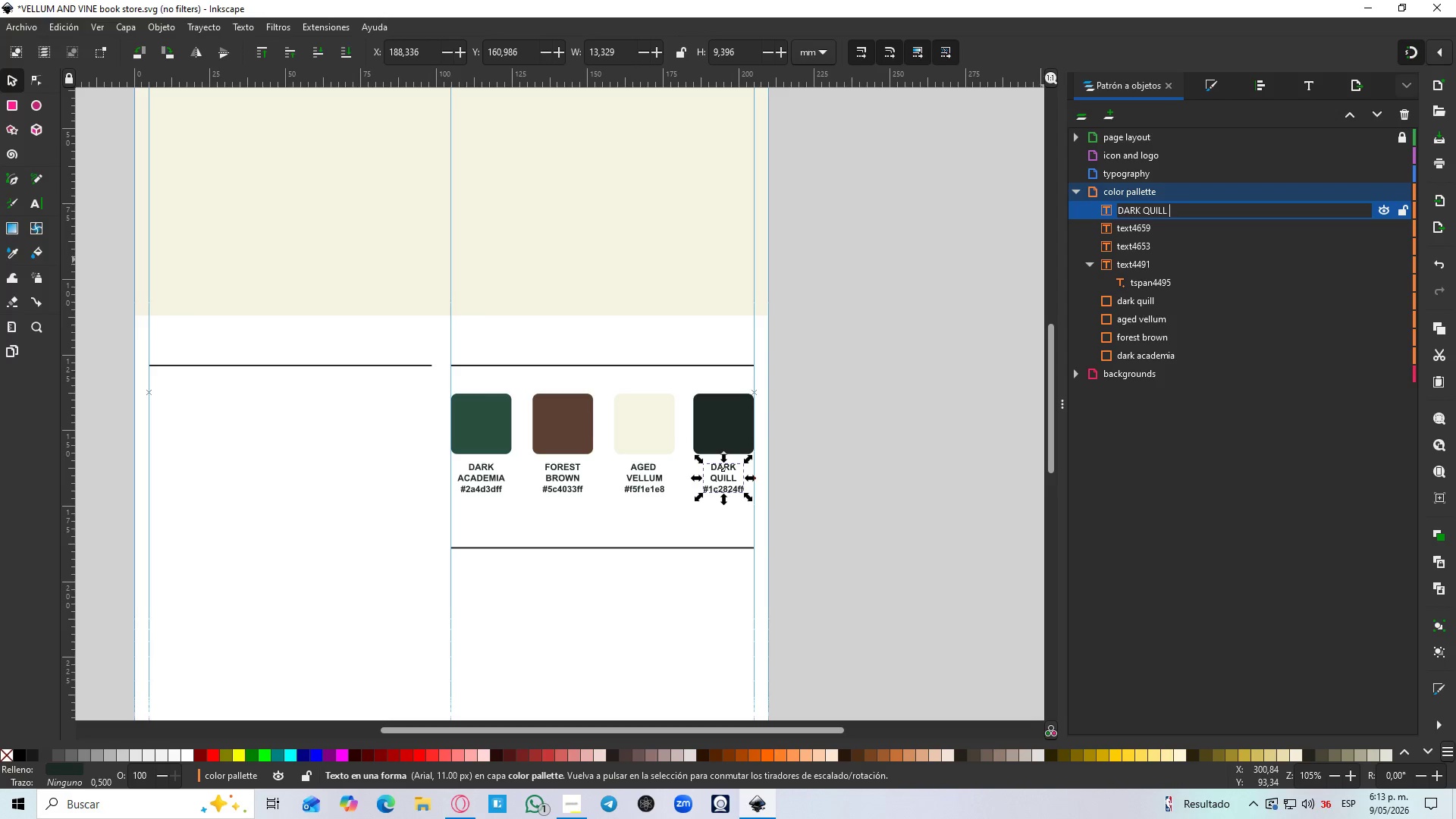 
key(Enter)
 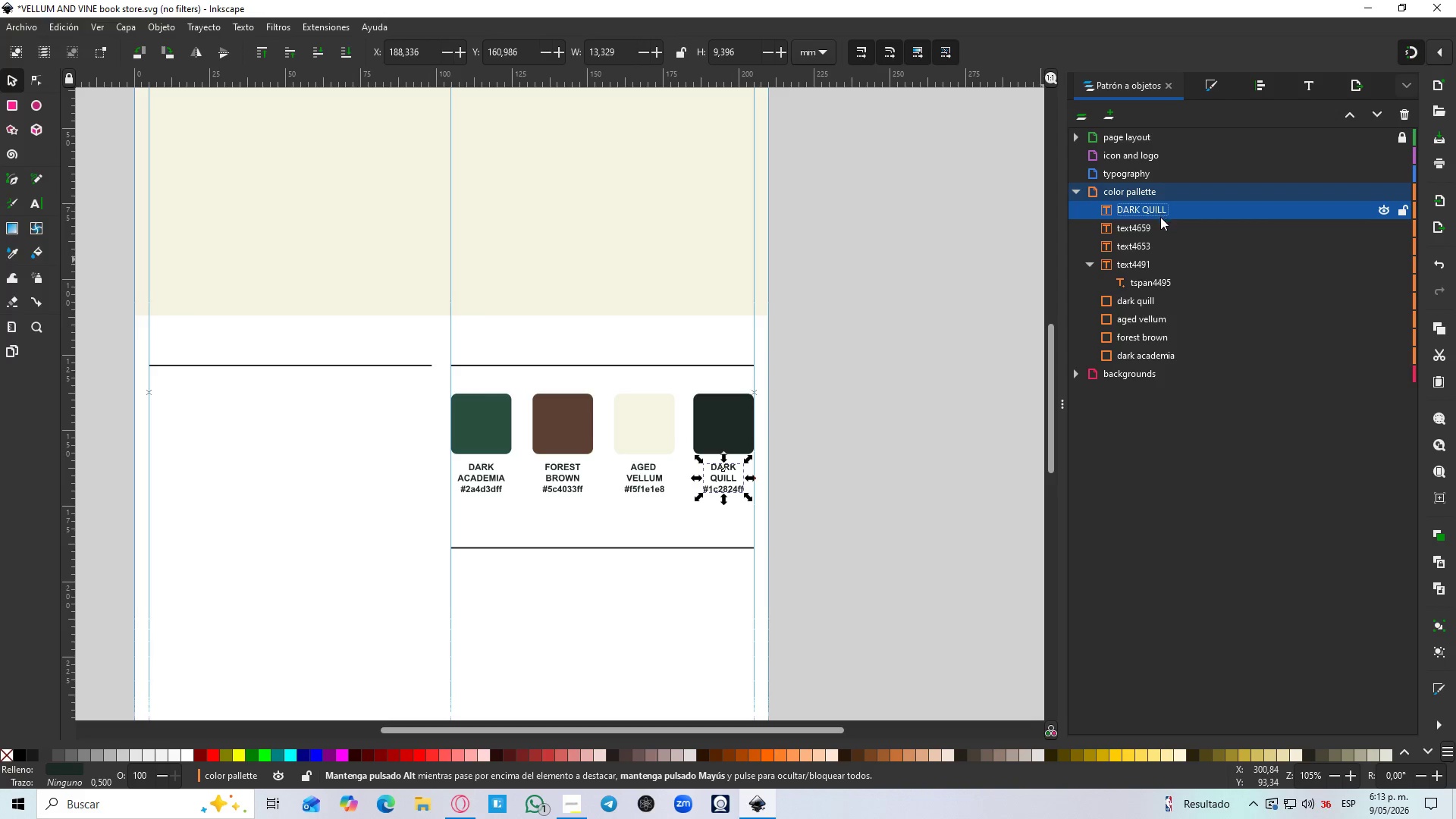 
double_click([1156, 221])
 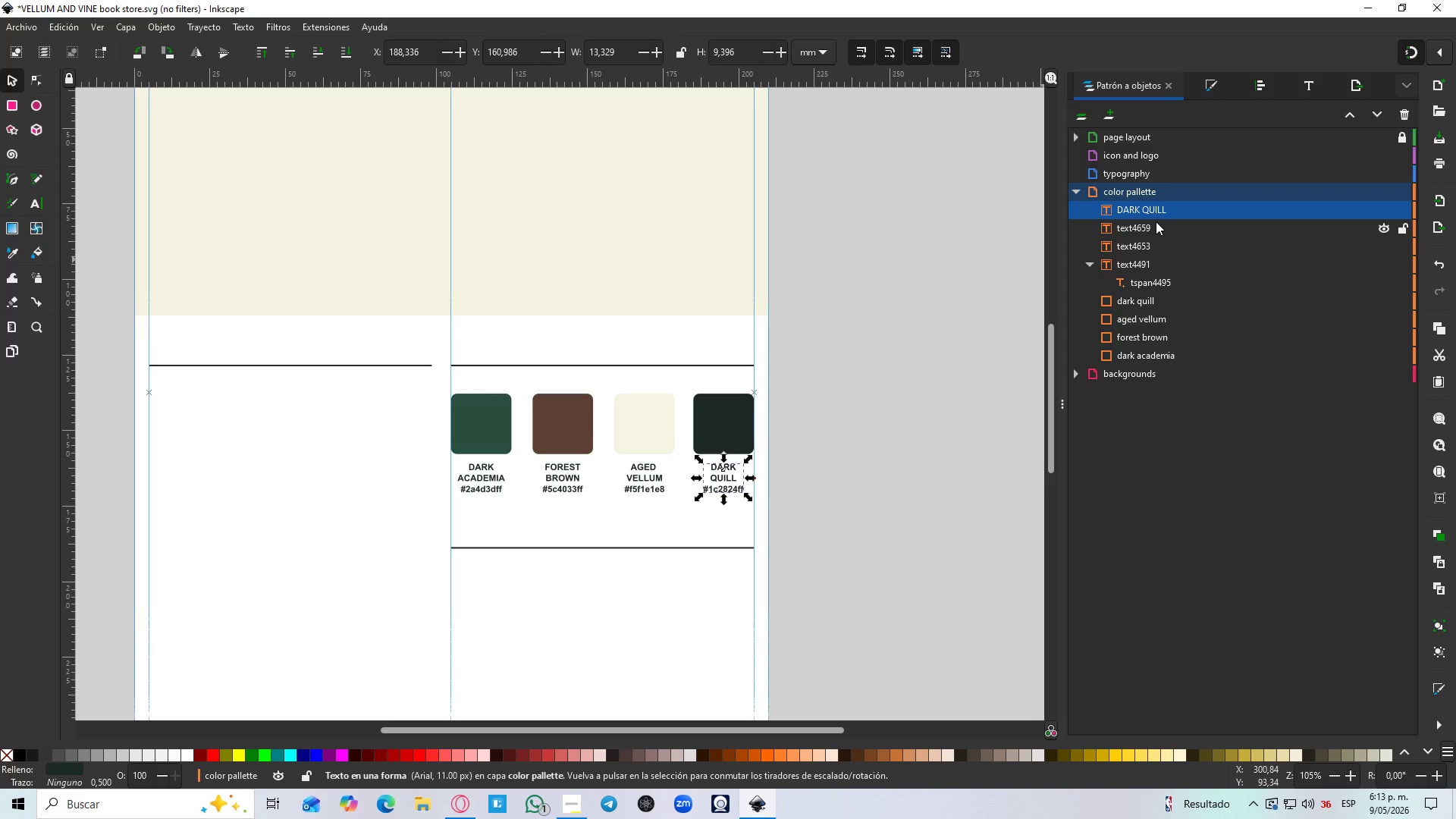 
triple_click([1156, 221])
 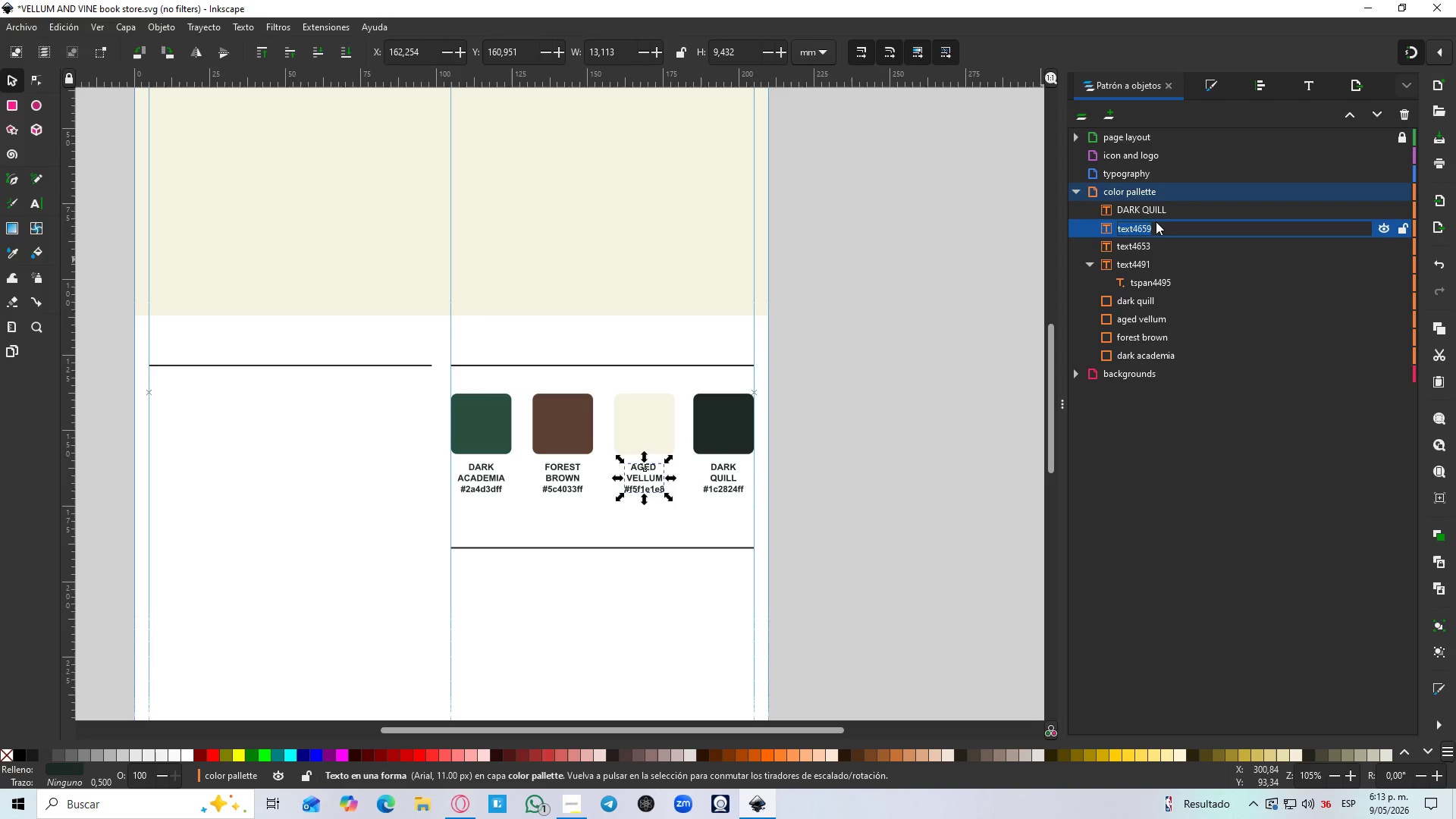 
type(AGED VELLUM)
 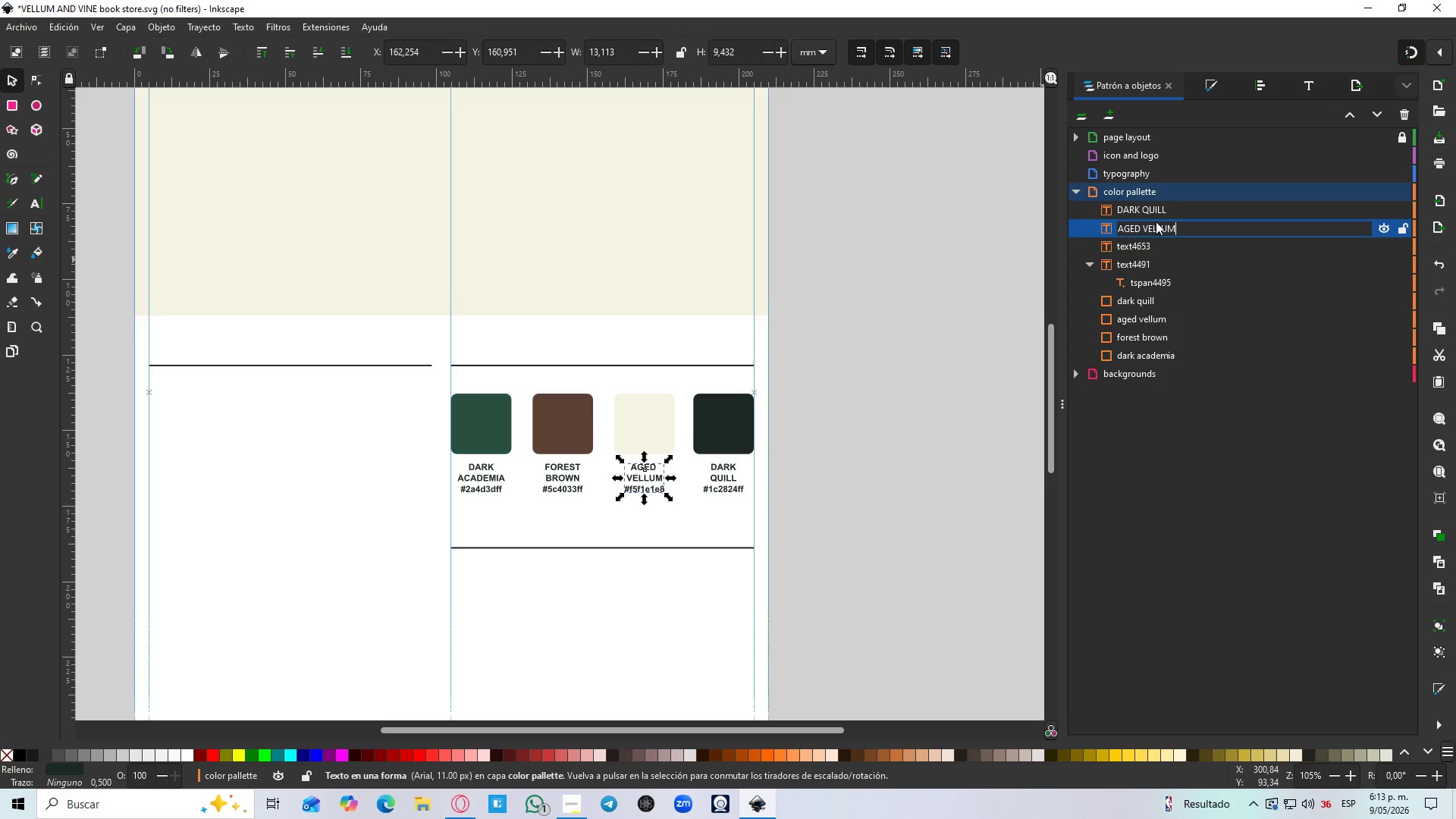 
double_click([1126, 248])
 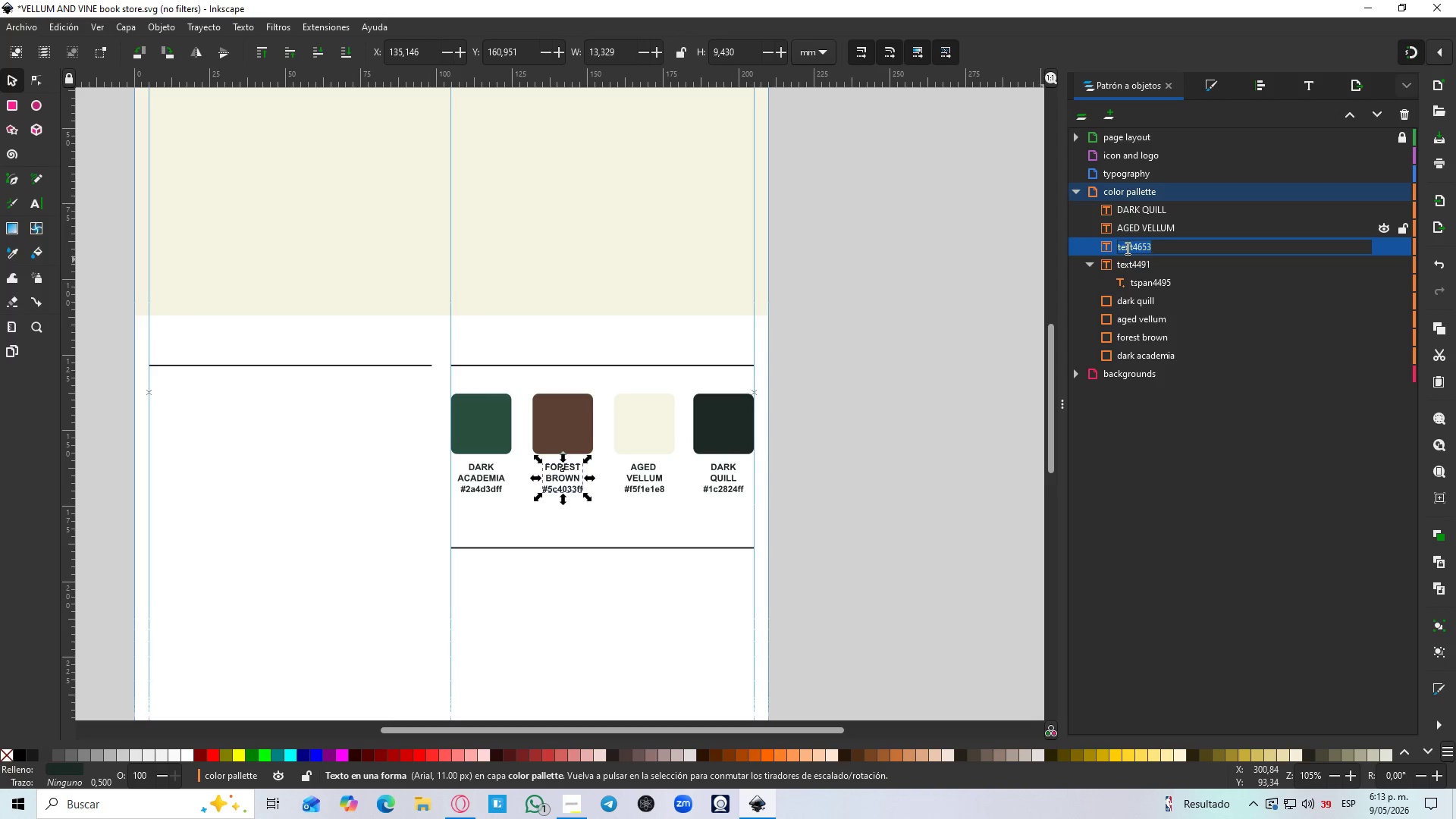 
type(FOREST BROWN)
 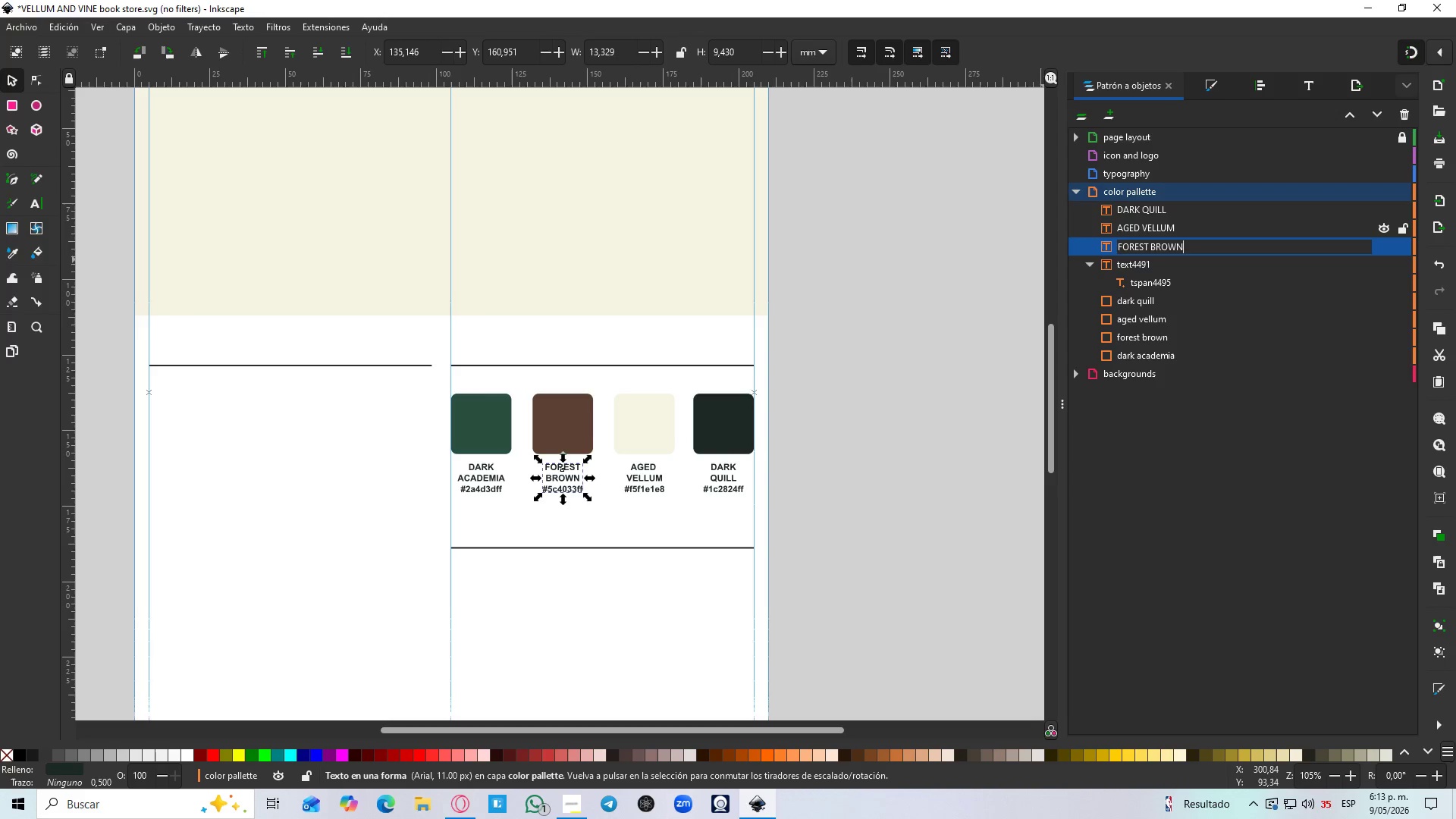 
key(Enter)
 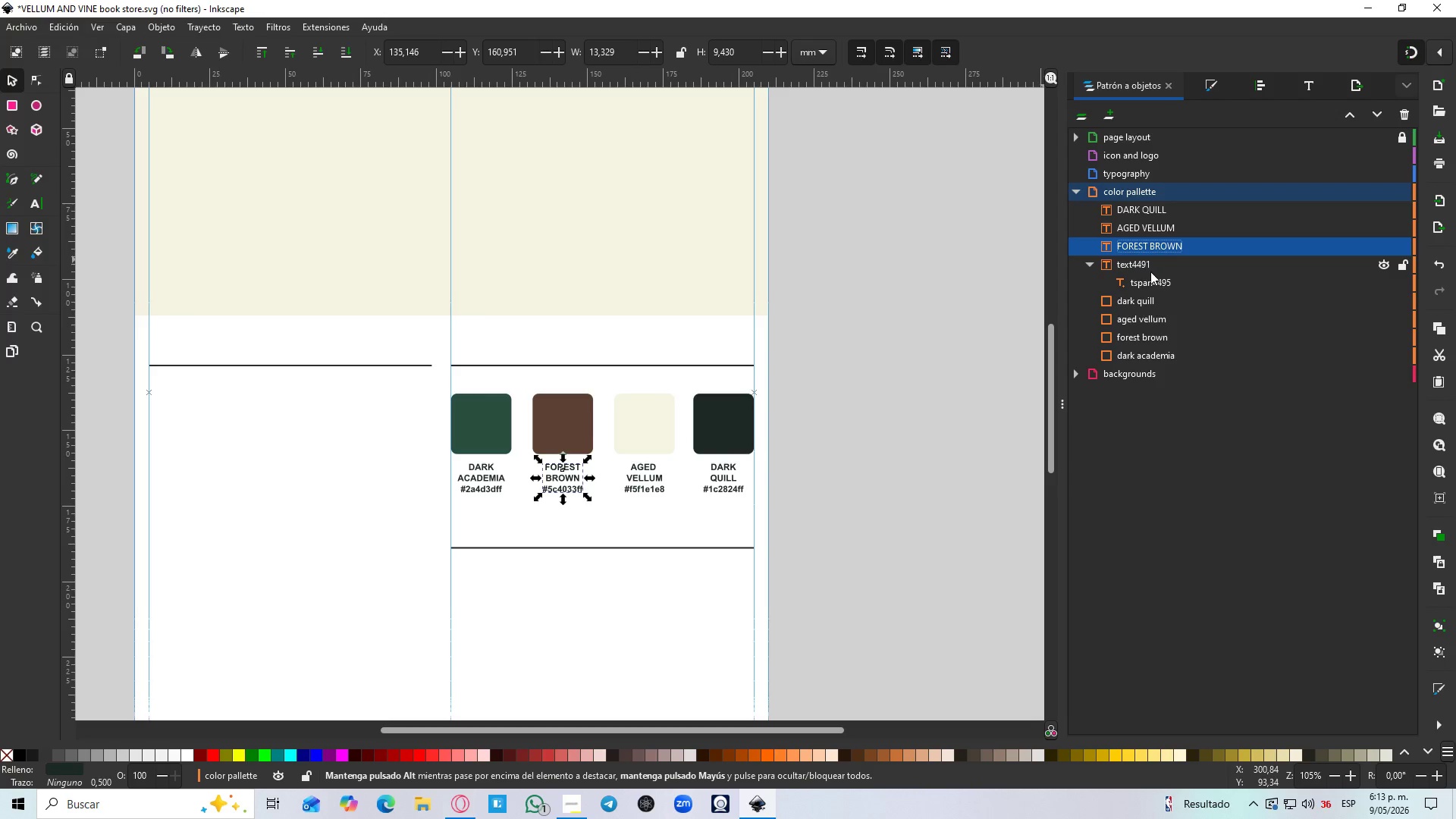 
double_click([1147, 269])
 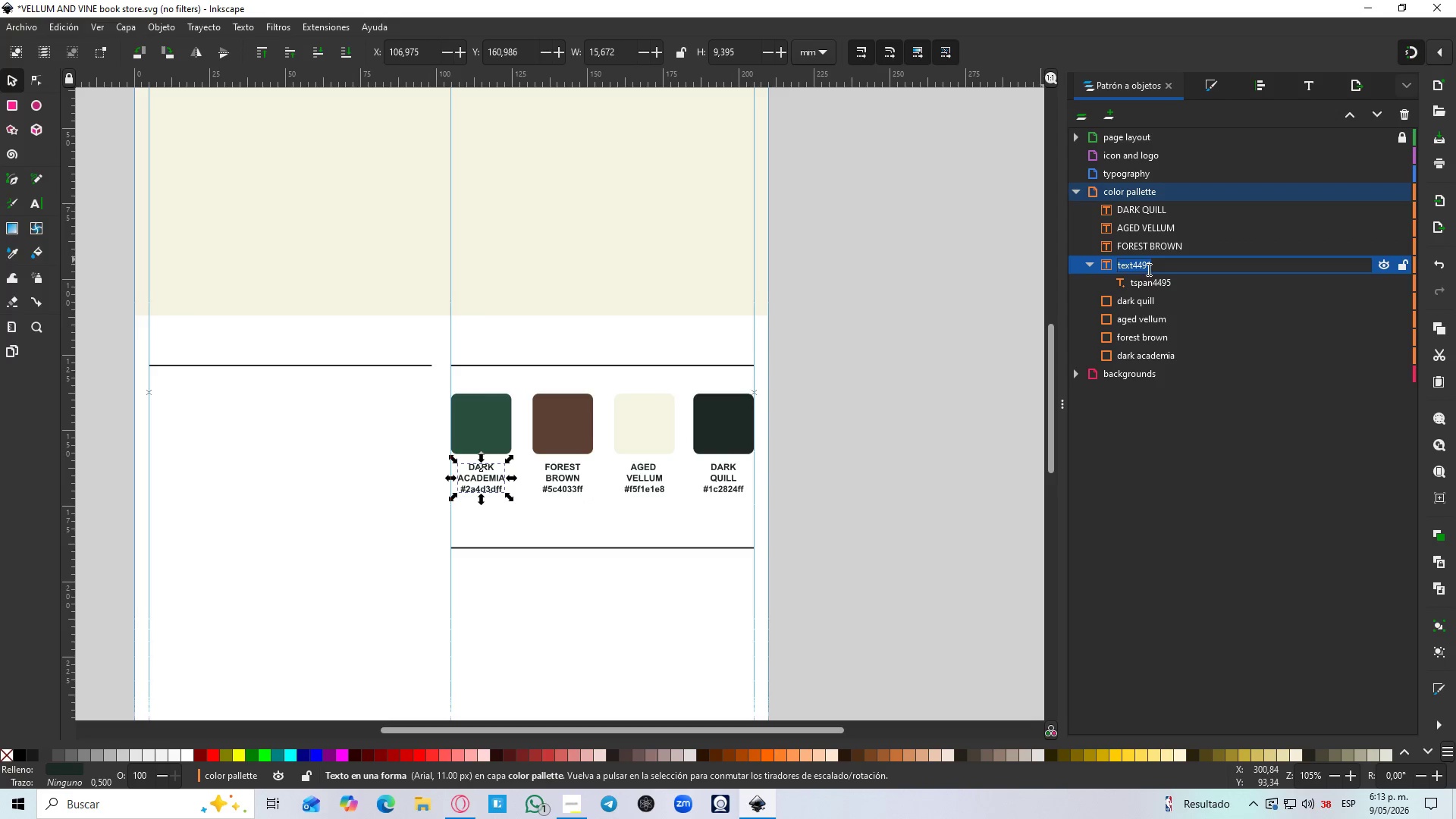 
type(DARK ACADEMIA)
 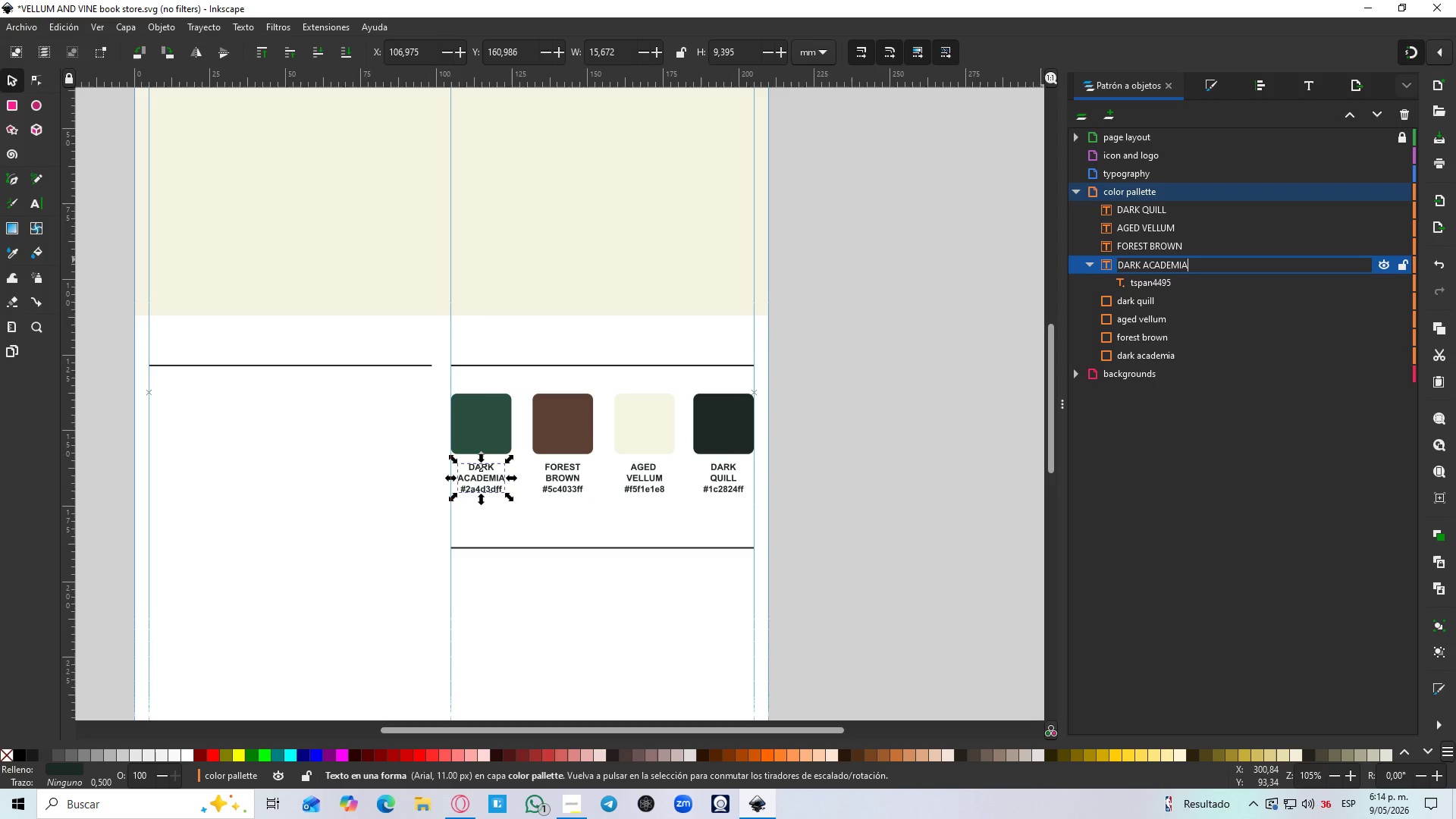 
key(Enter)
 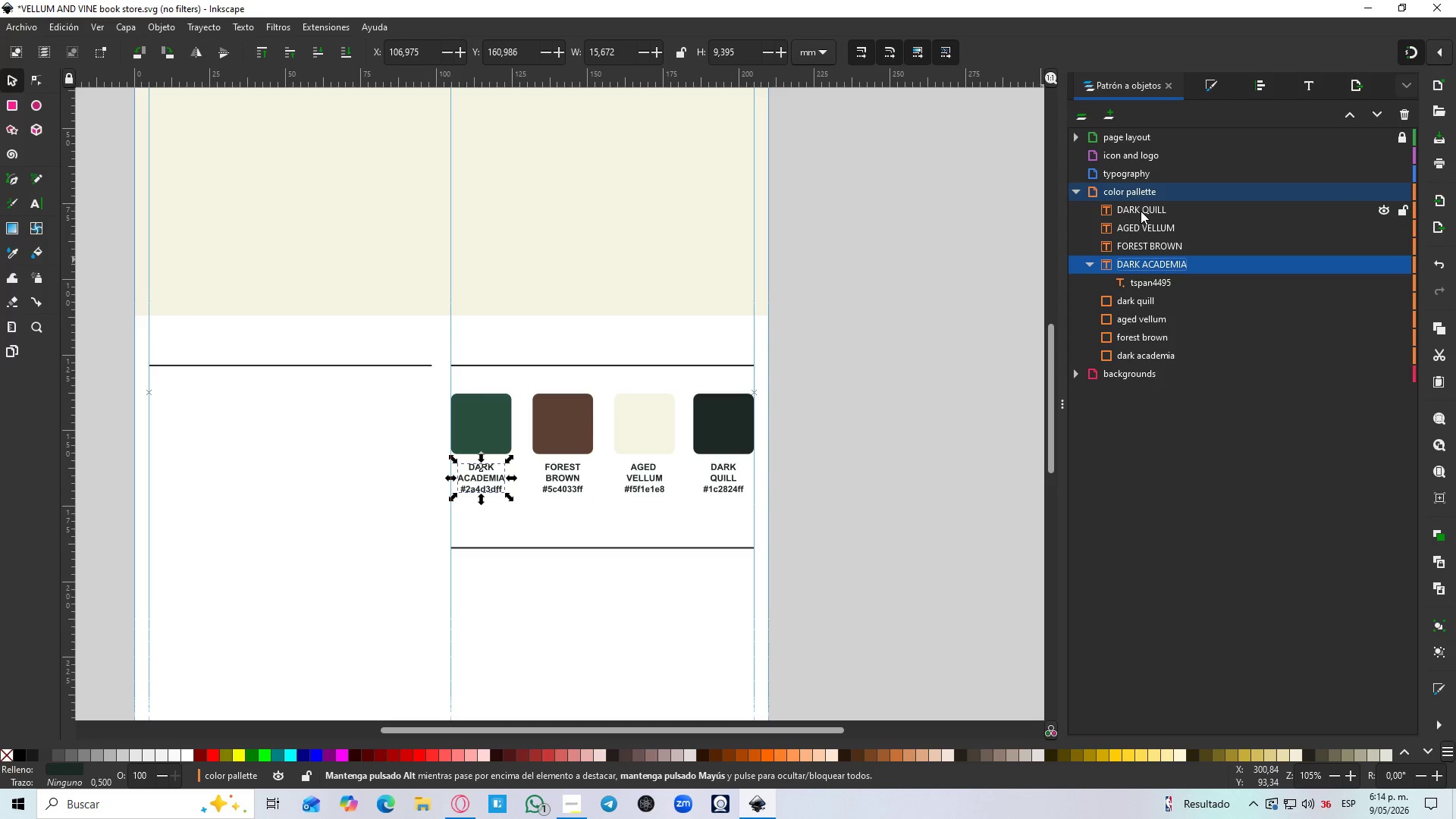 
left_click([1087, 261])
 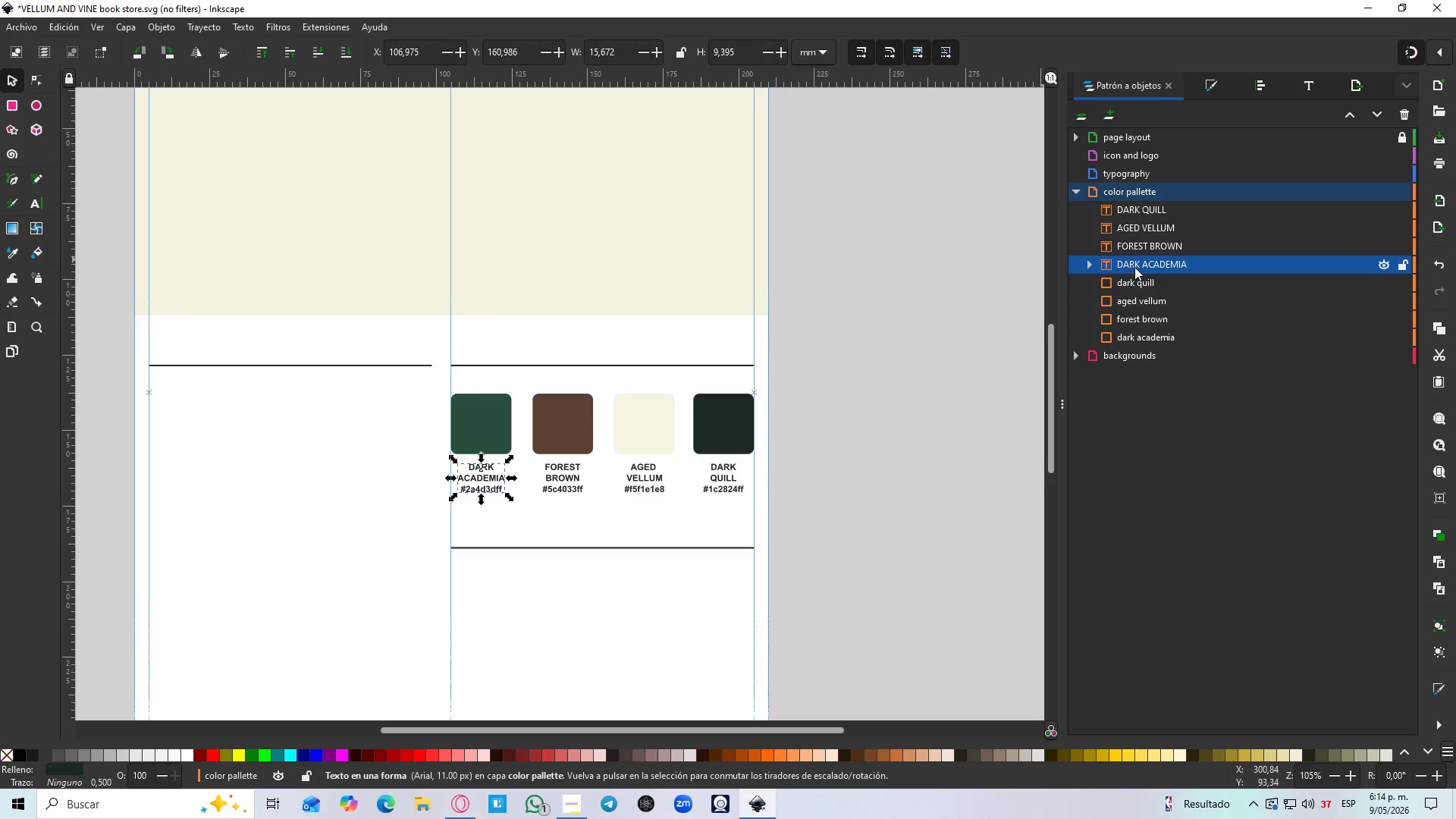 
hold_key(key=ShiftLeft, duration=1.17)
left_click([1141, 211])
 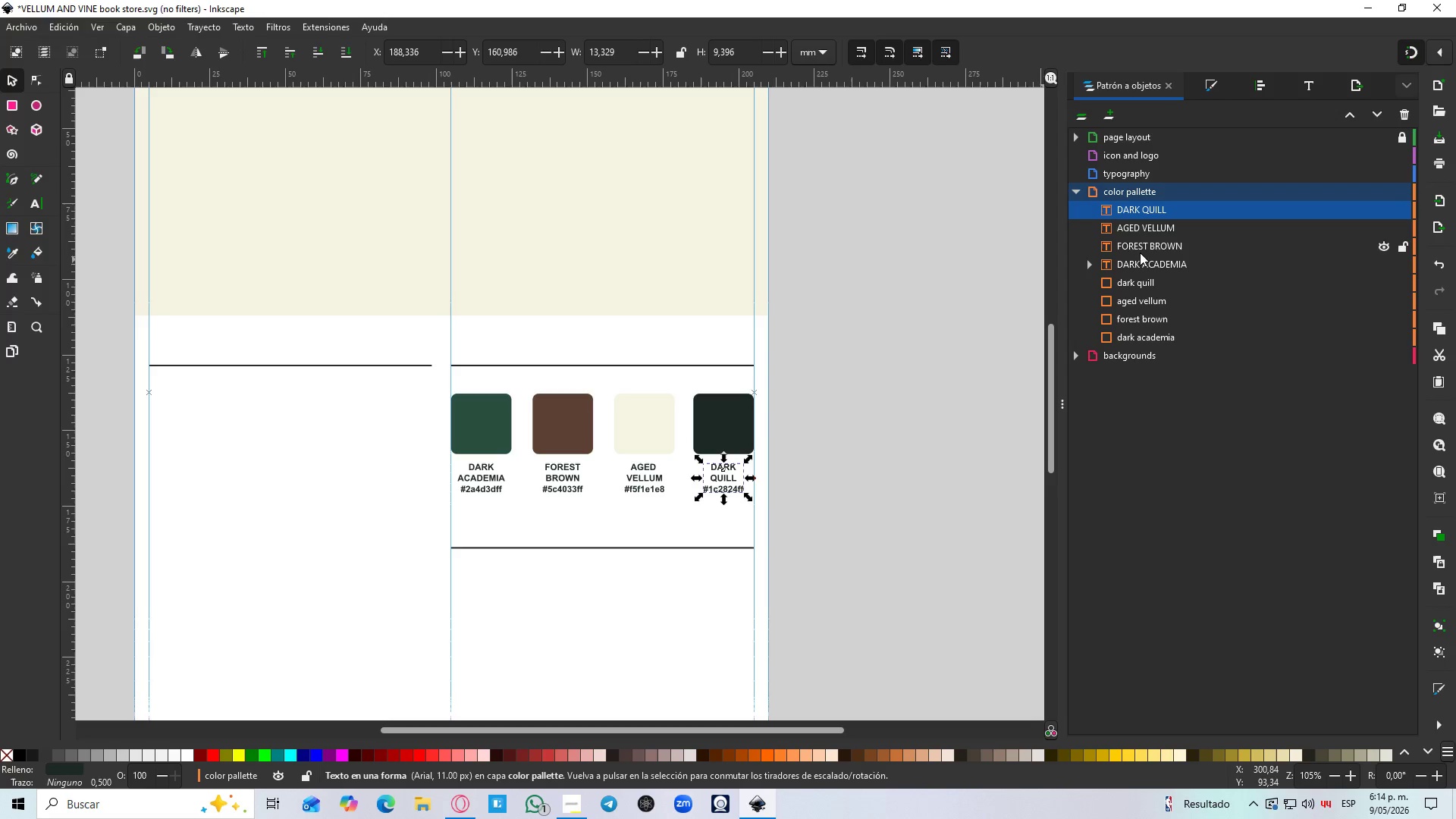 
hold_key(key=ShiftLeft, duration=0.88)
left_click([1143, 264])
 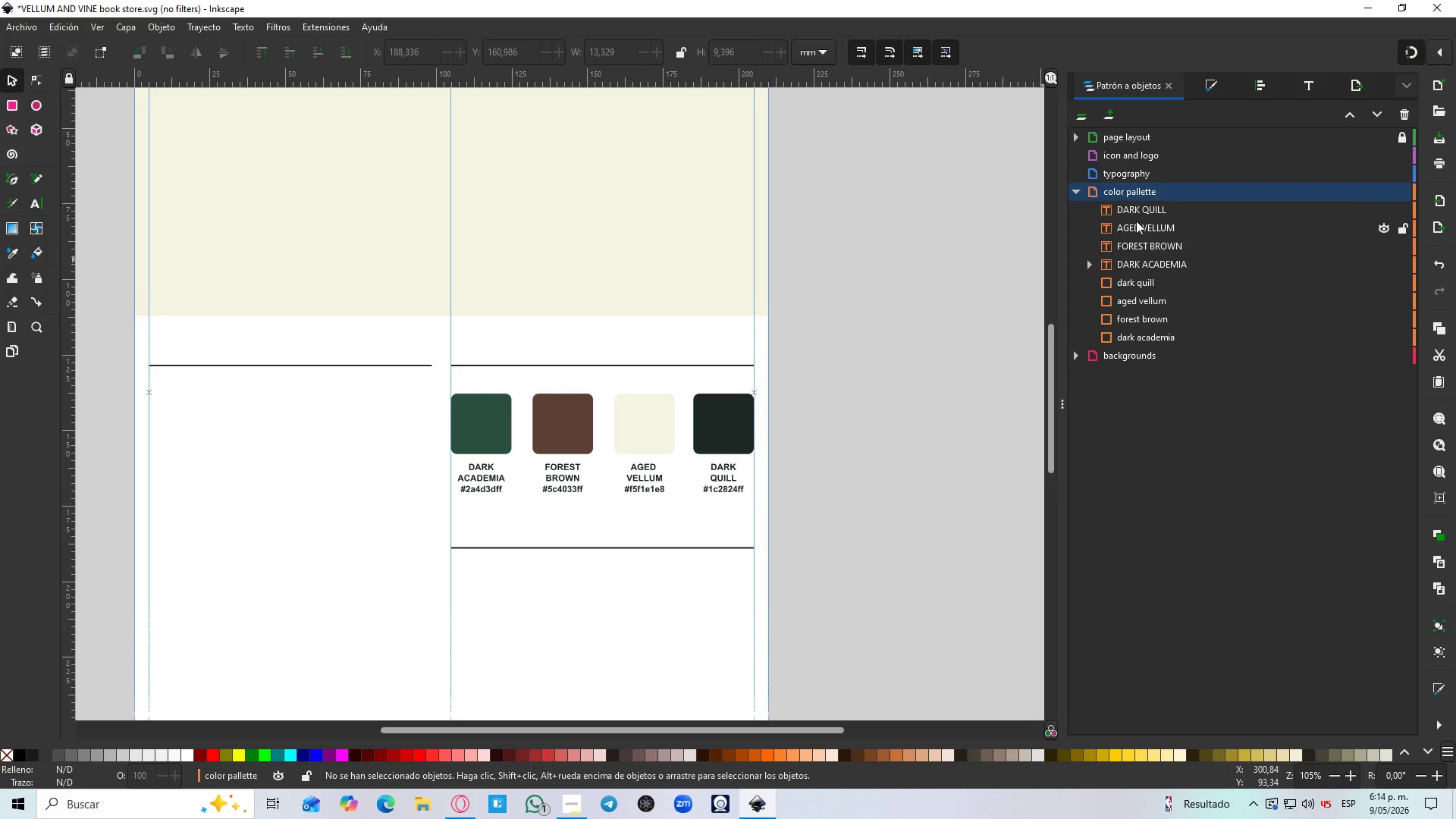 
left_click([1130, 210])
 